 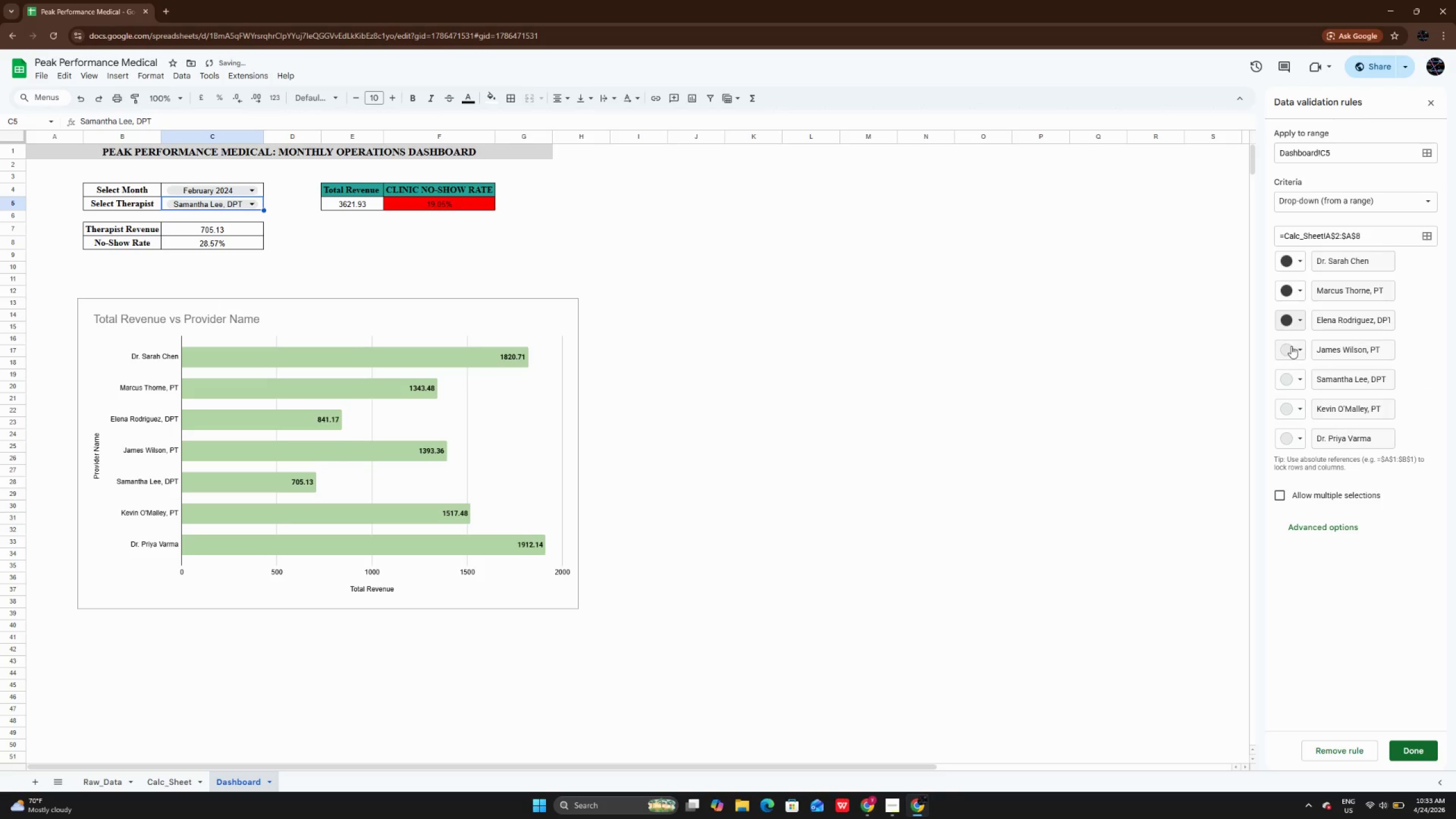 
left_click([1291, 346])
 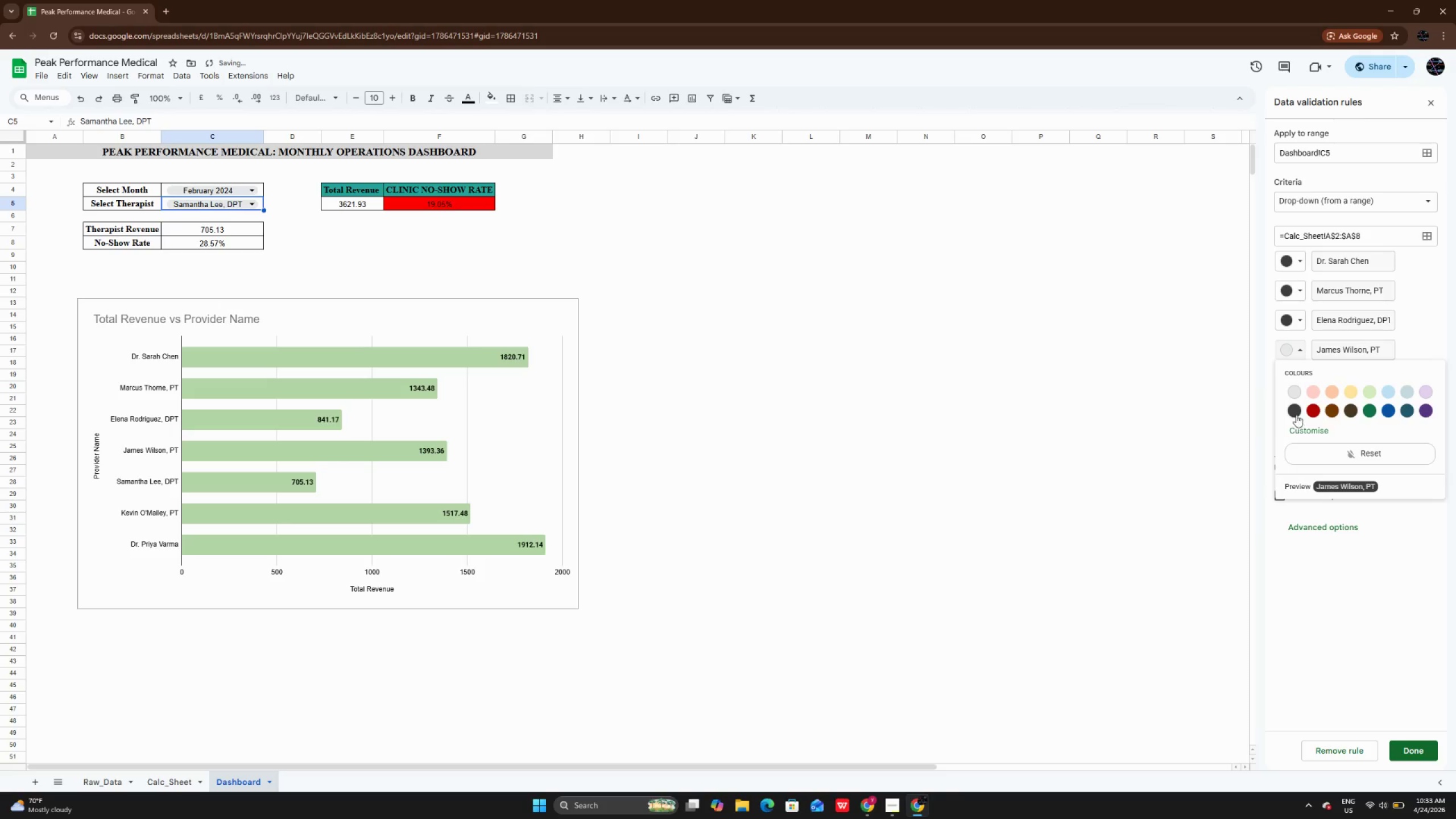 
left_click([1296, 409])
 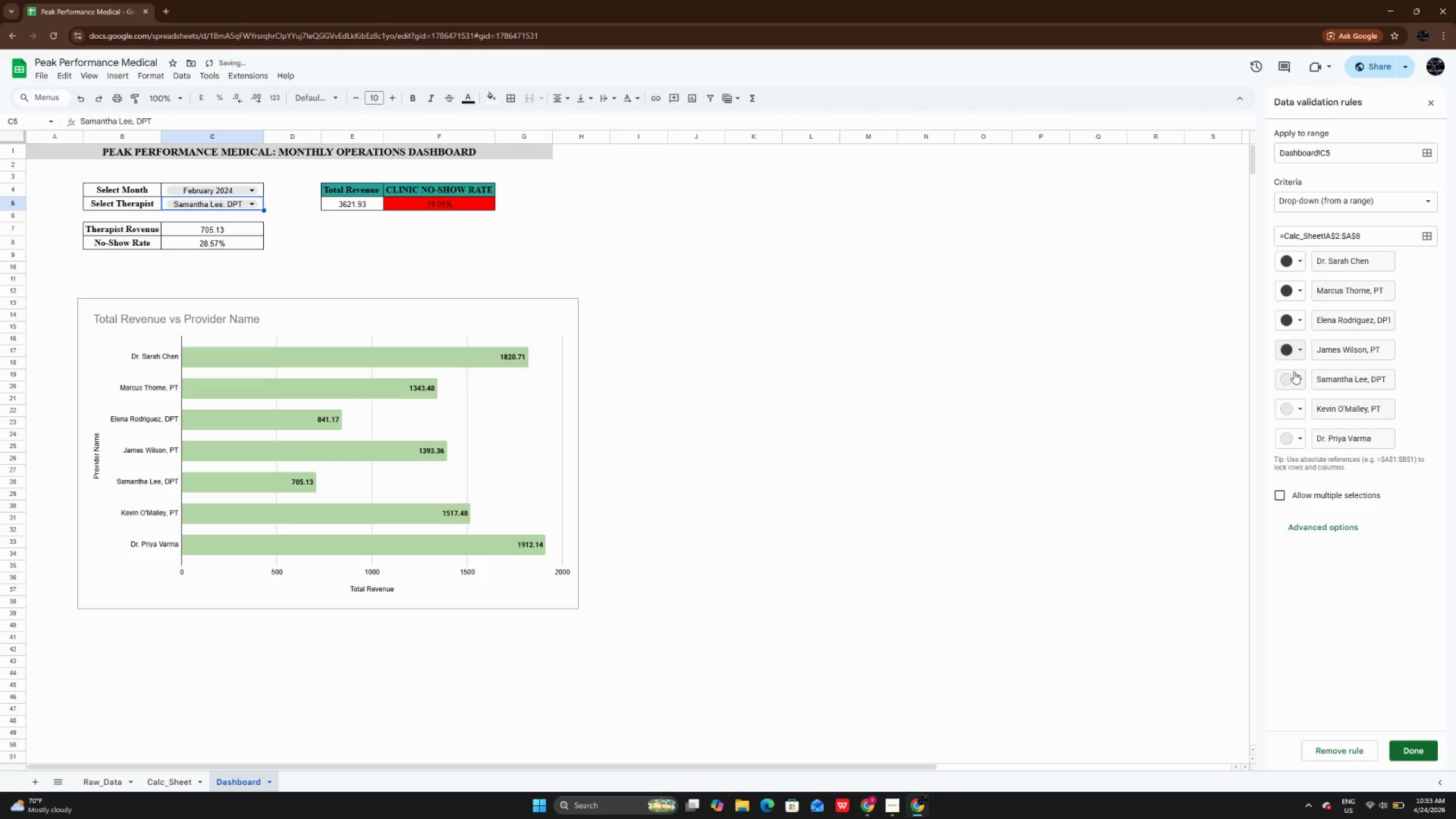 
left_click([1294, 371])
 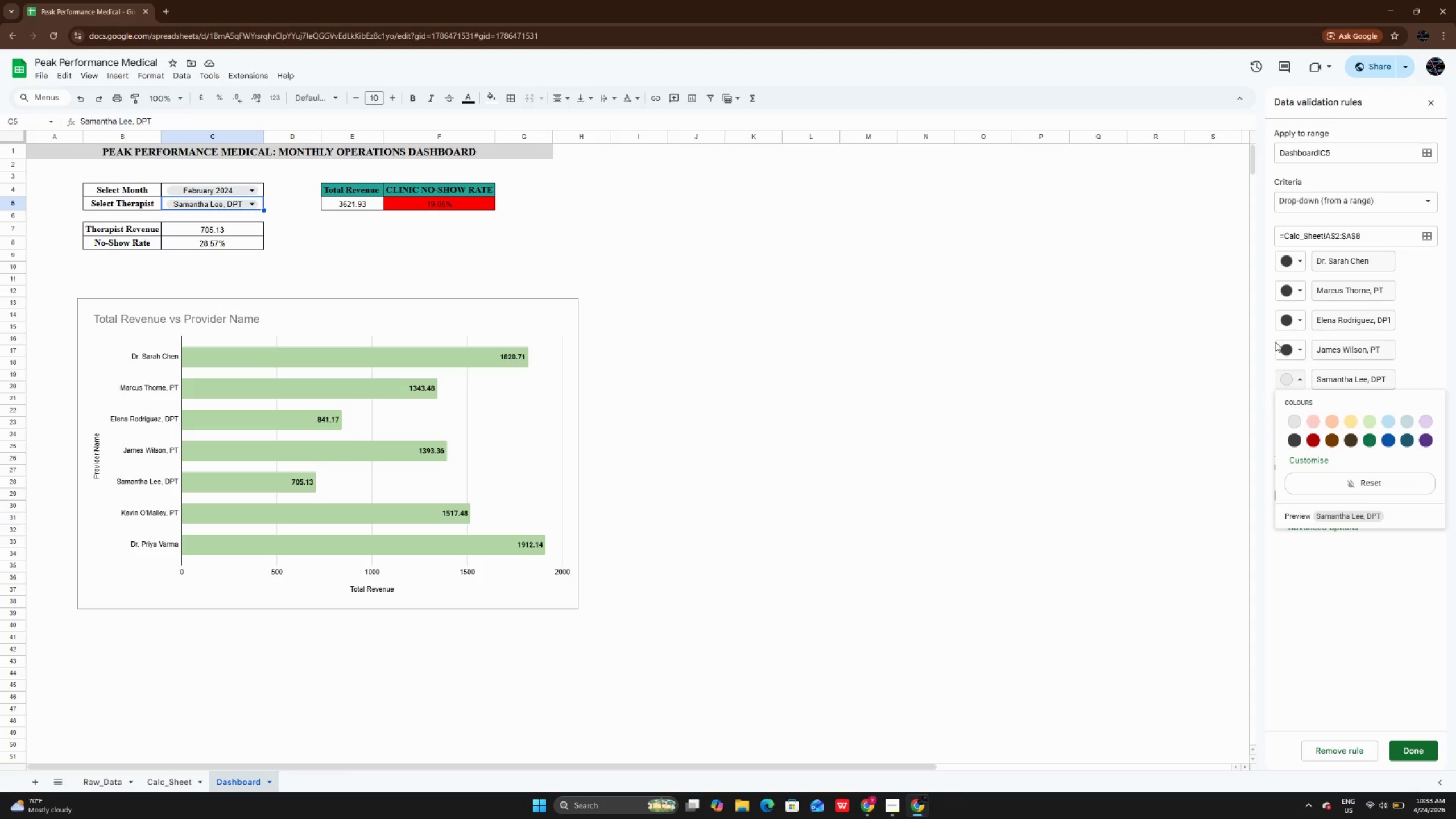 
wait(6.75)
 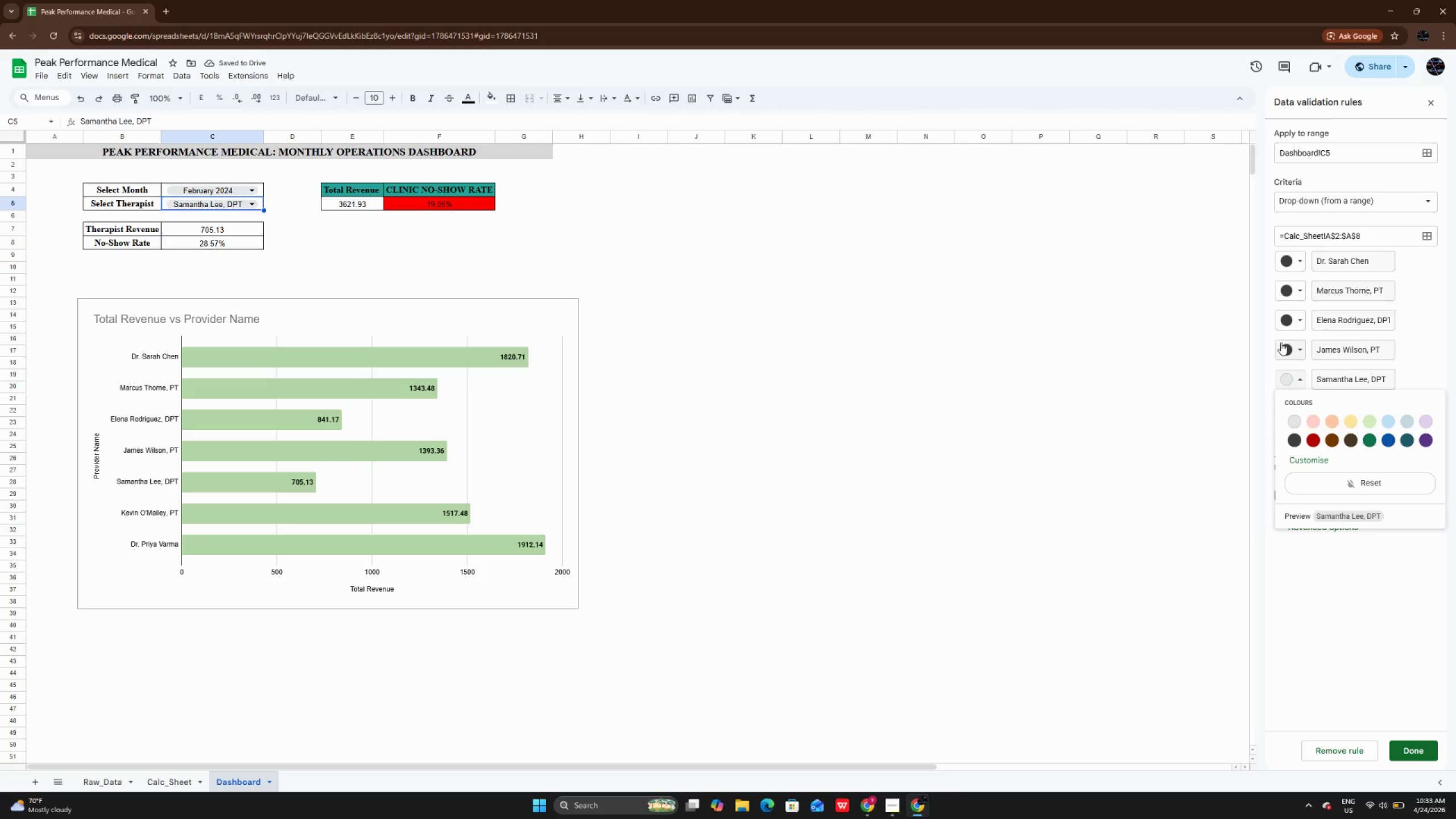 
left_click([1298, 444])
 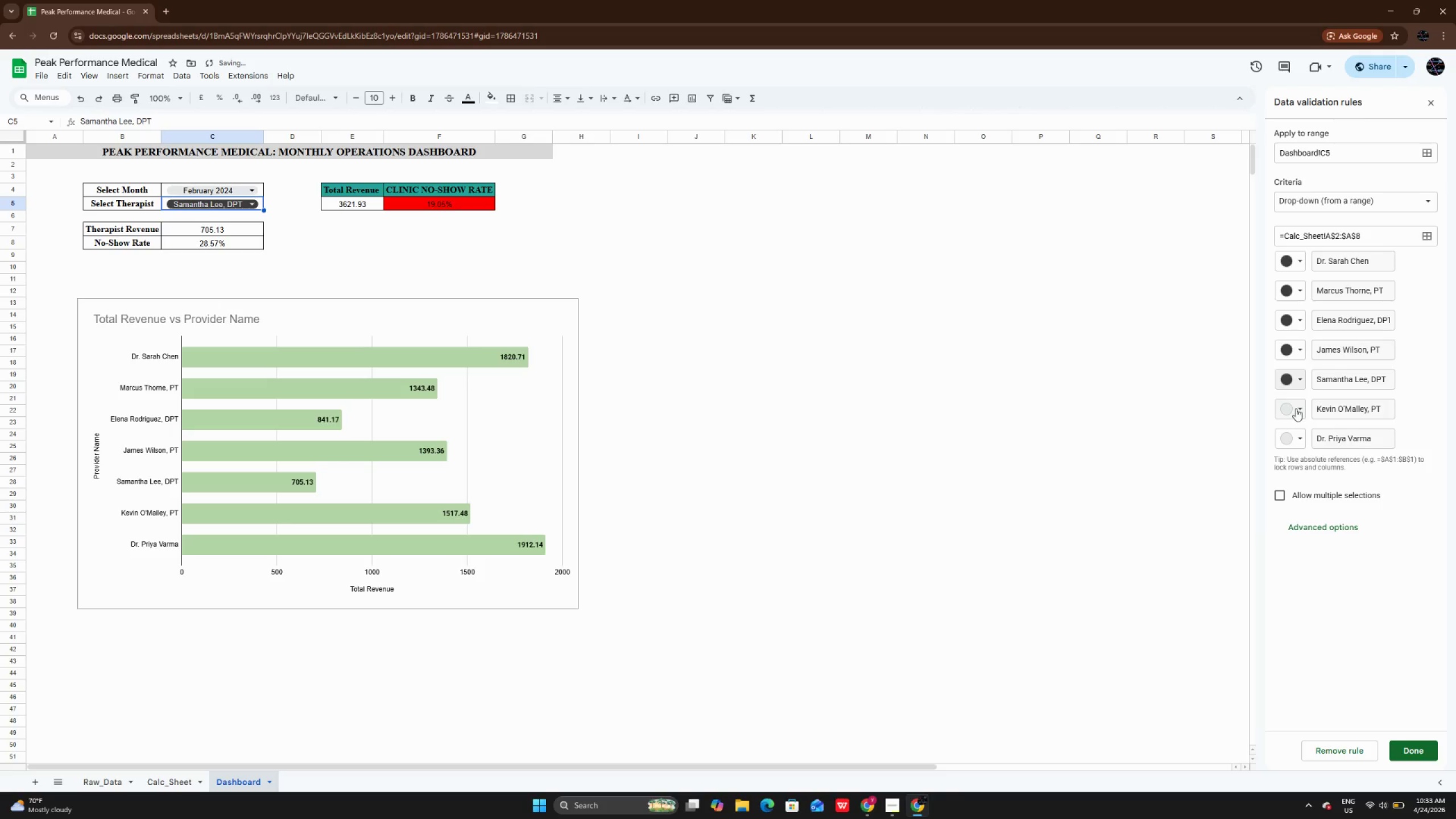 
left_click([1296, 408])
 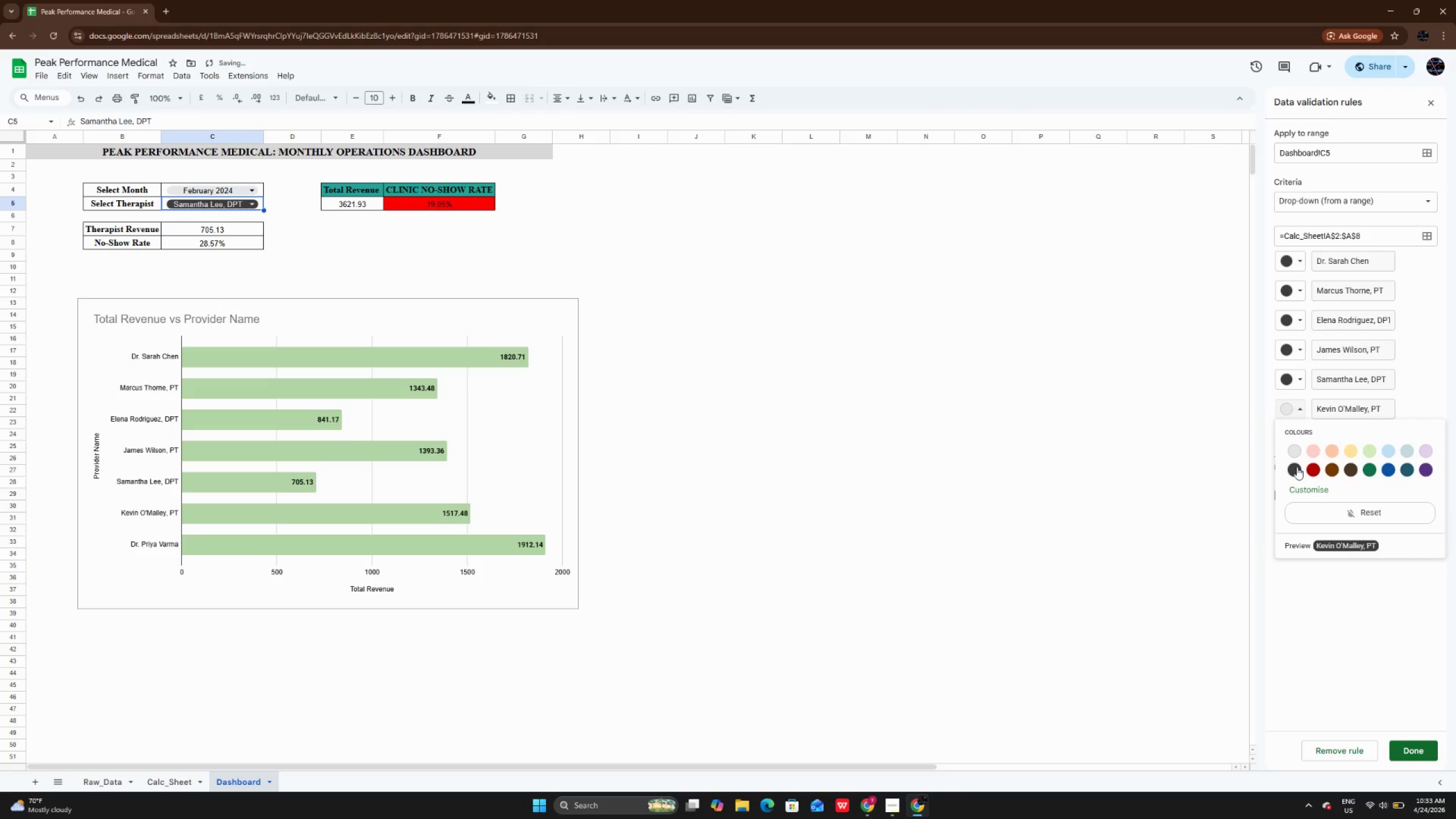 
left_click([1297, 467])
 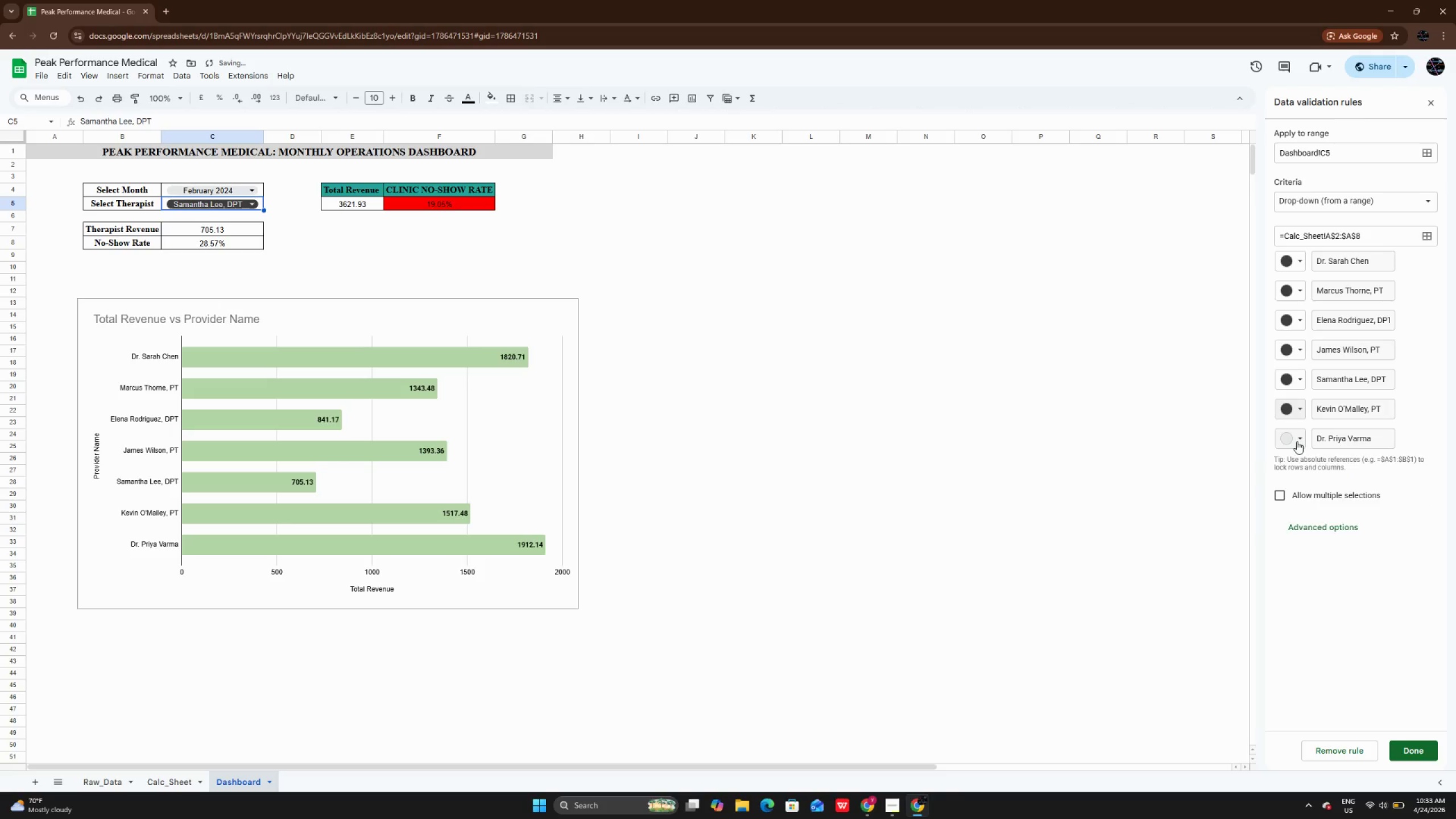 
left_click([1297, 441])
 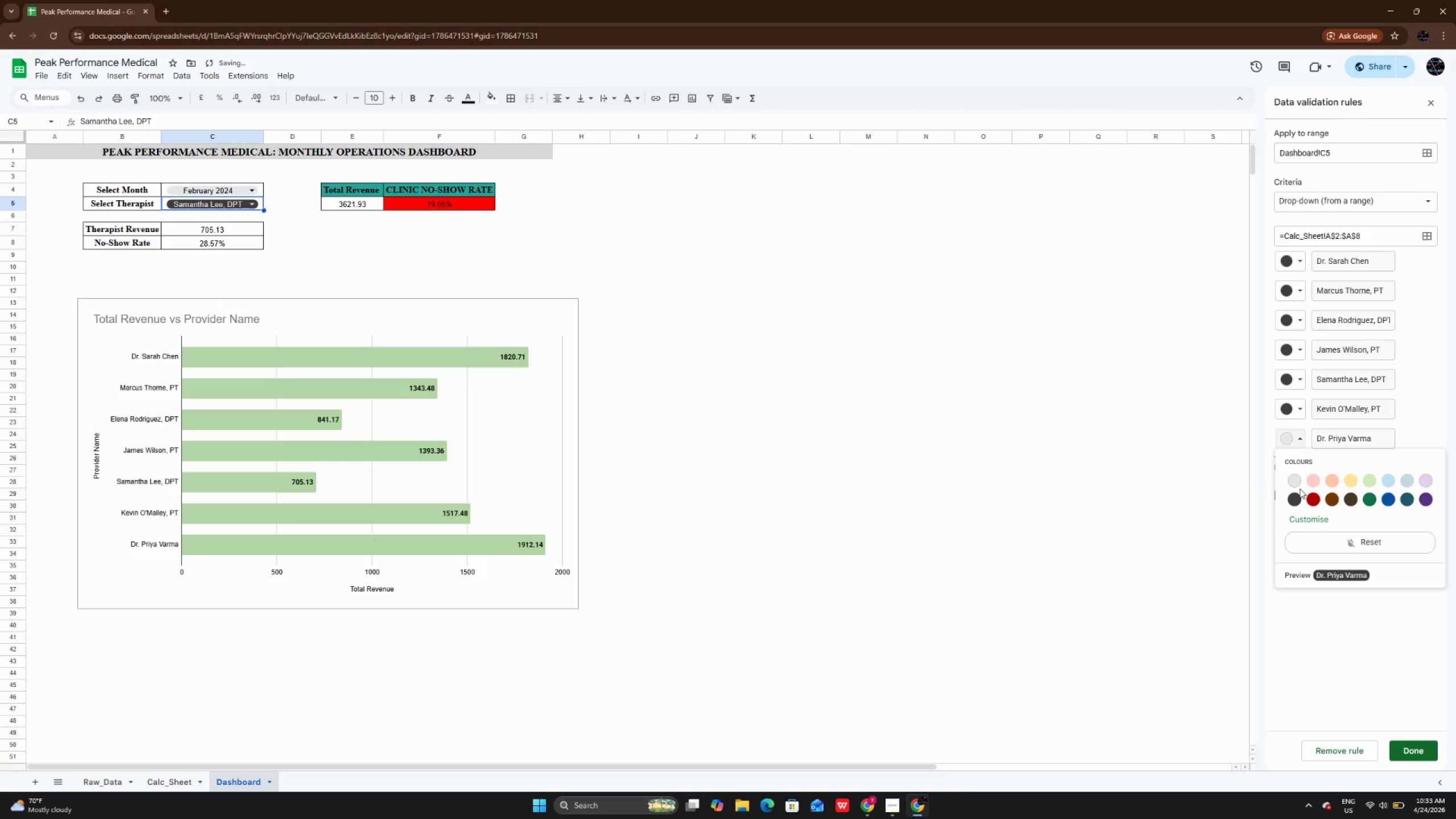 
left_click([1296, 498])
 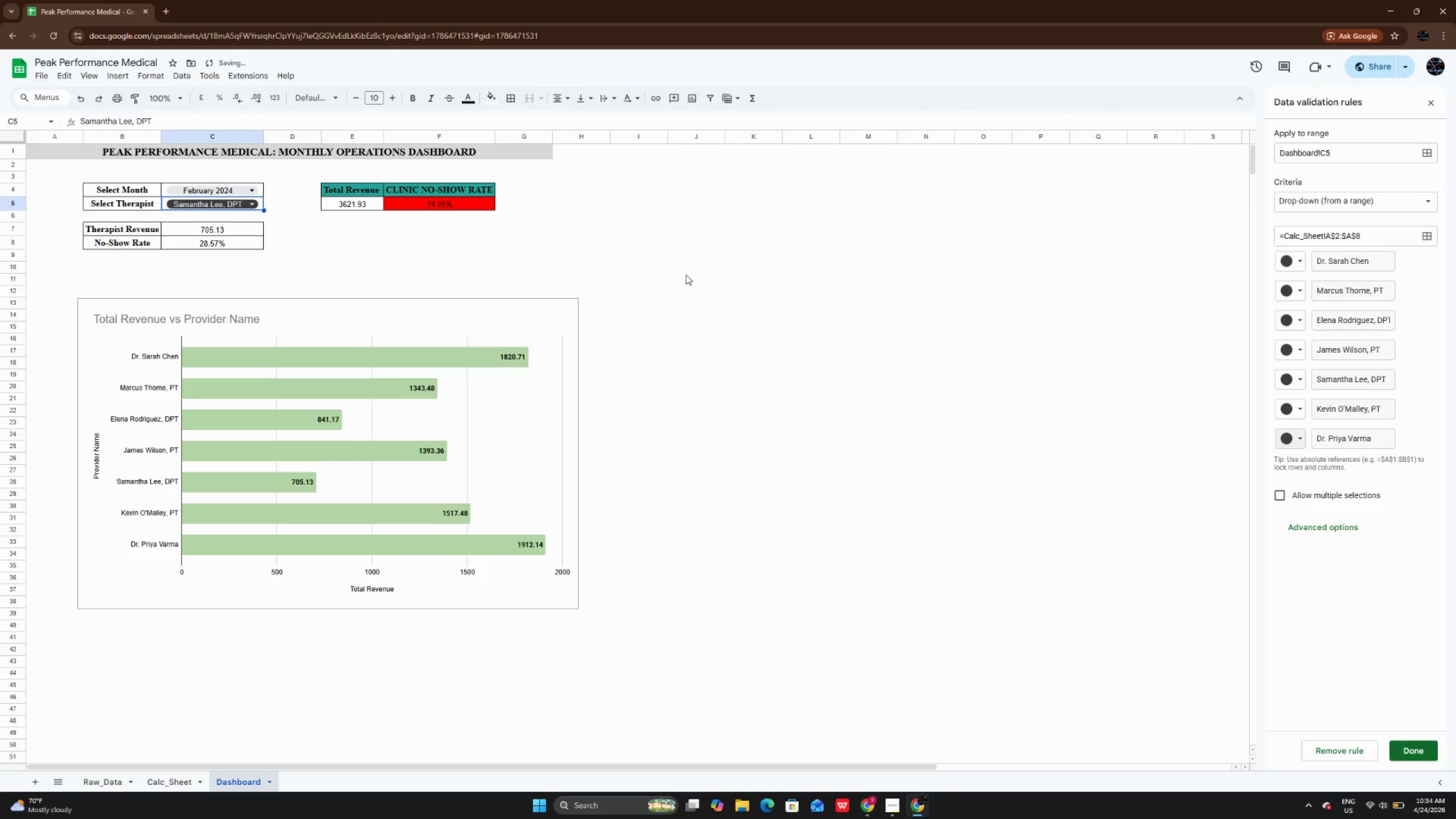 
left_click([635, 270])
 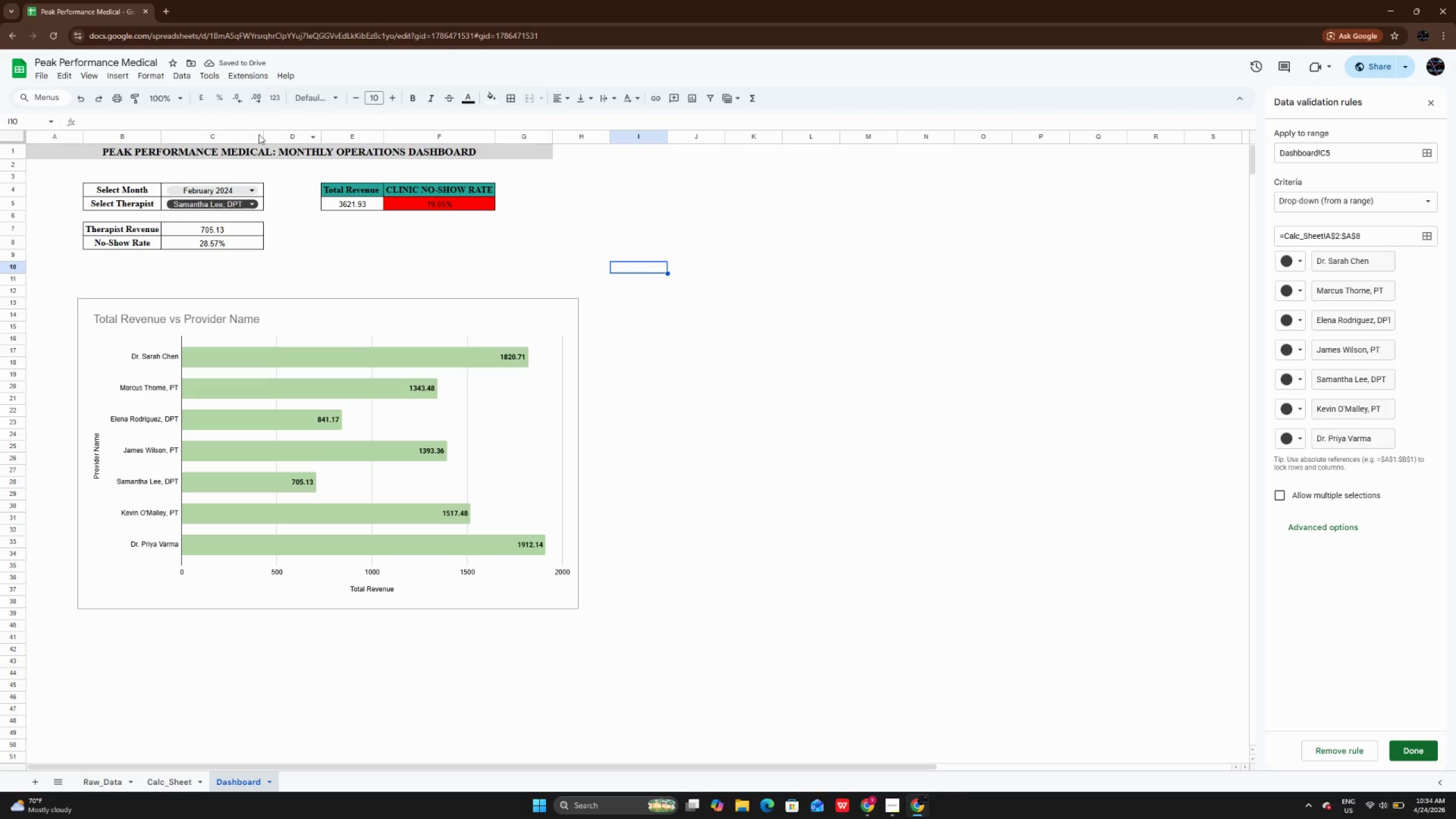 
left_click_drag(start_coordinate=[262, 134], to_coordinate=[277, 134])
 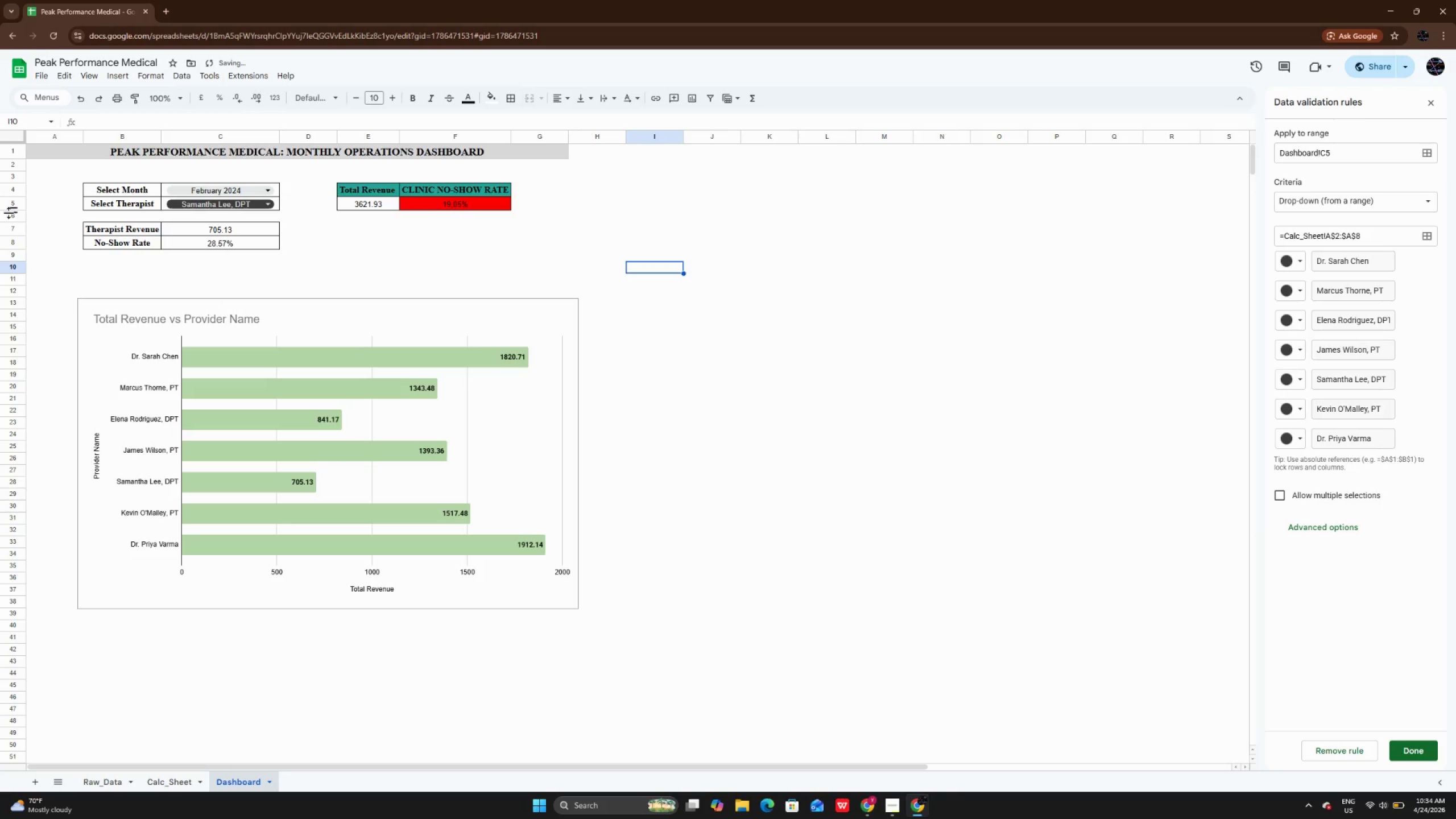 
left_click_drag(start_coordinate=[9, 213], to_coordinate=[9, 218])
 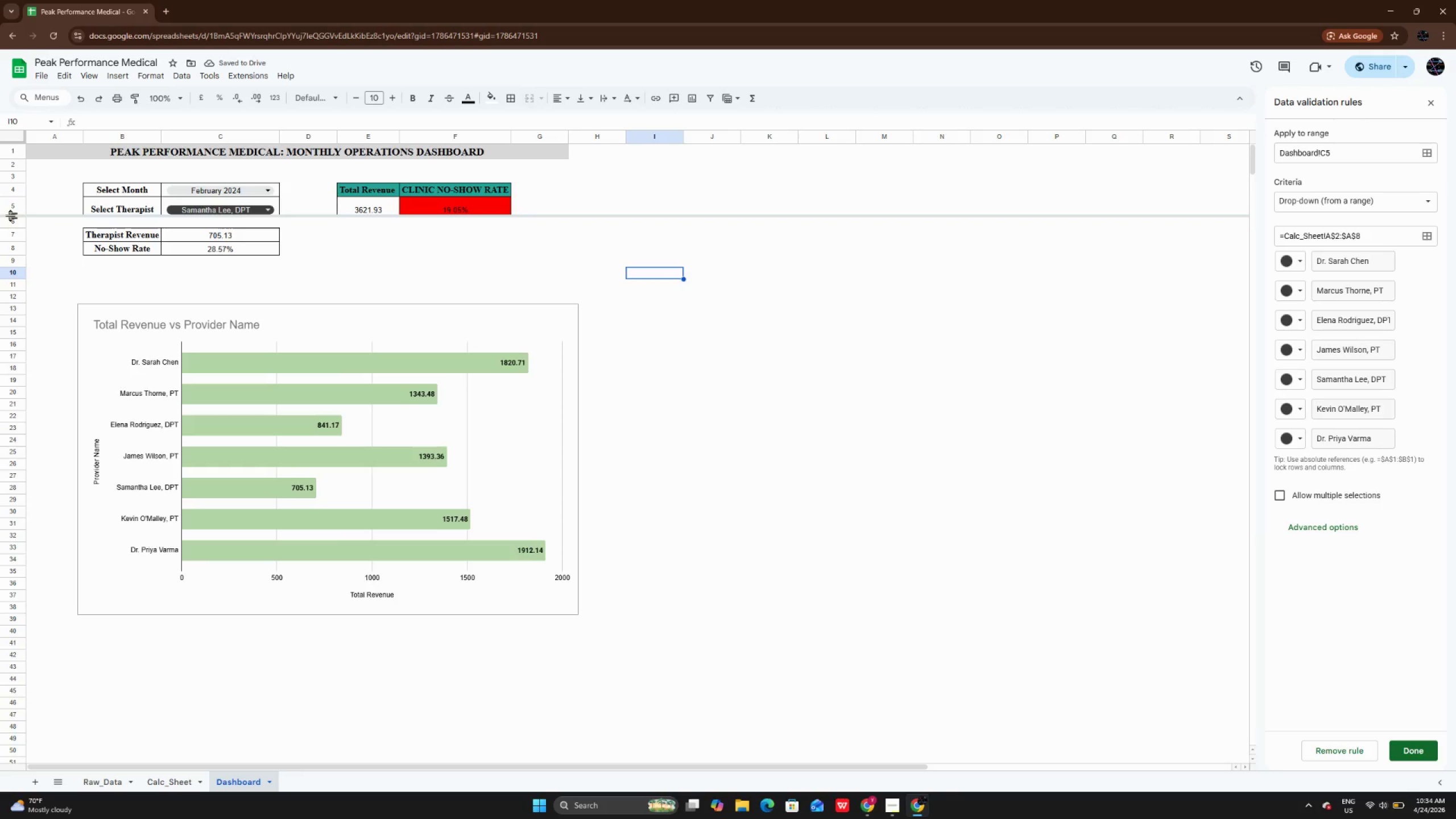 
left_click_drag(start_coordinate=[11, 214], to_coordinate=[12, 206])
 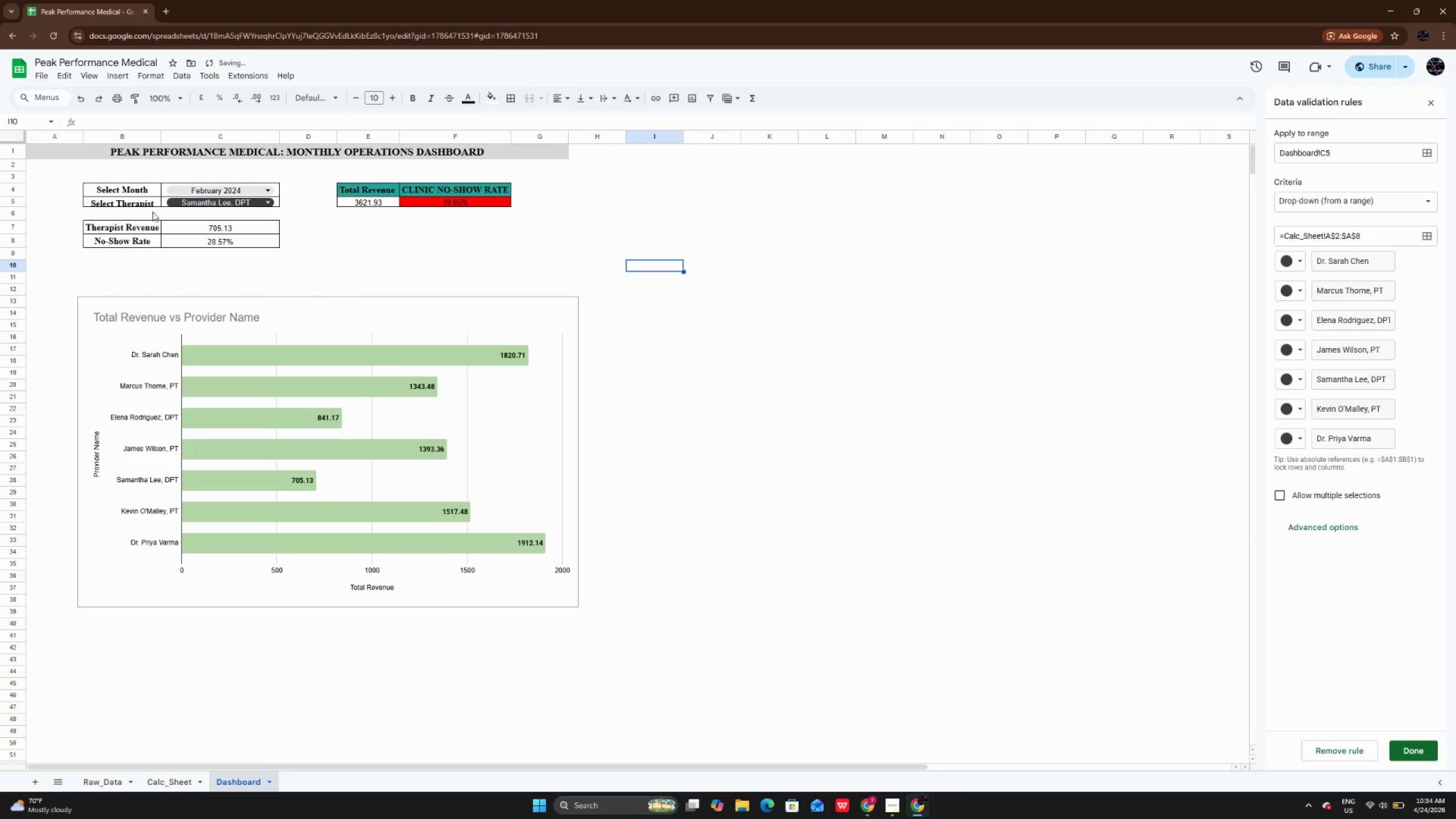 
wait(5.66)
 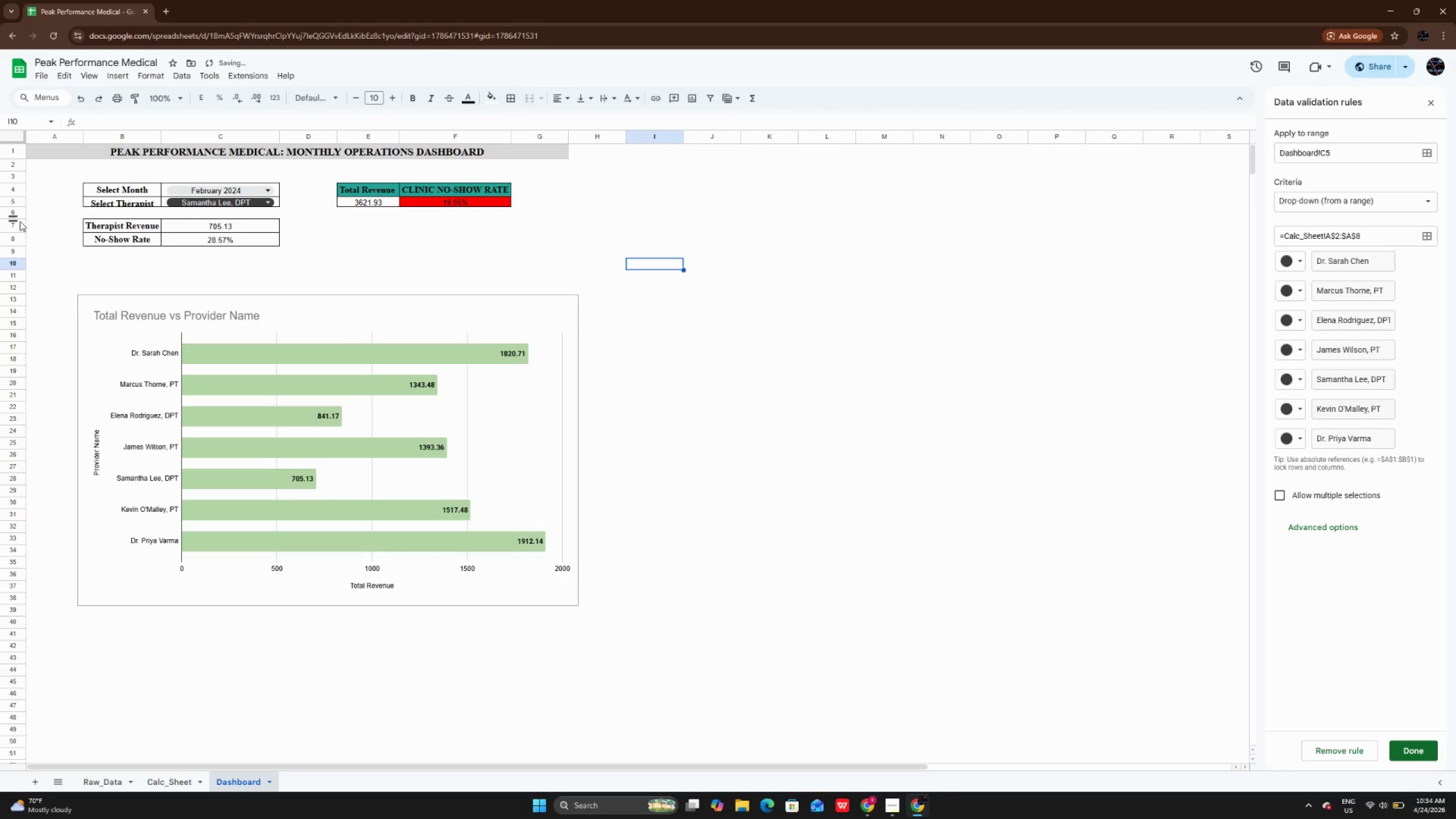 
key(Control+Z)
 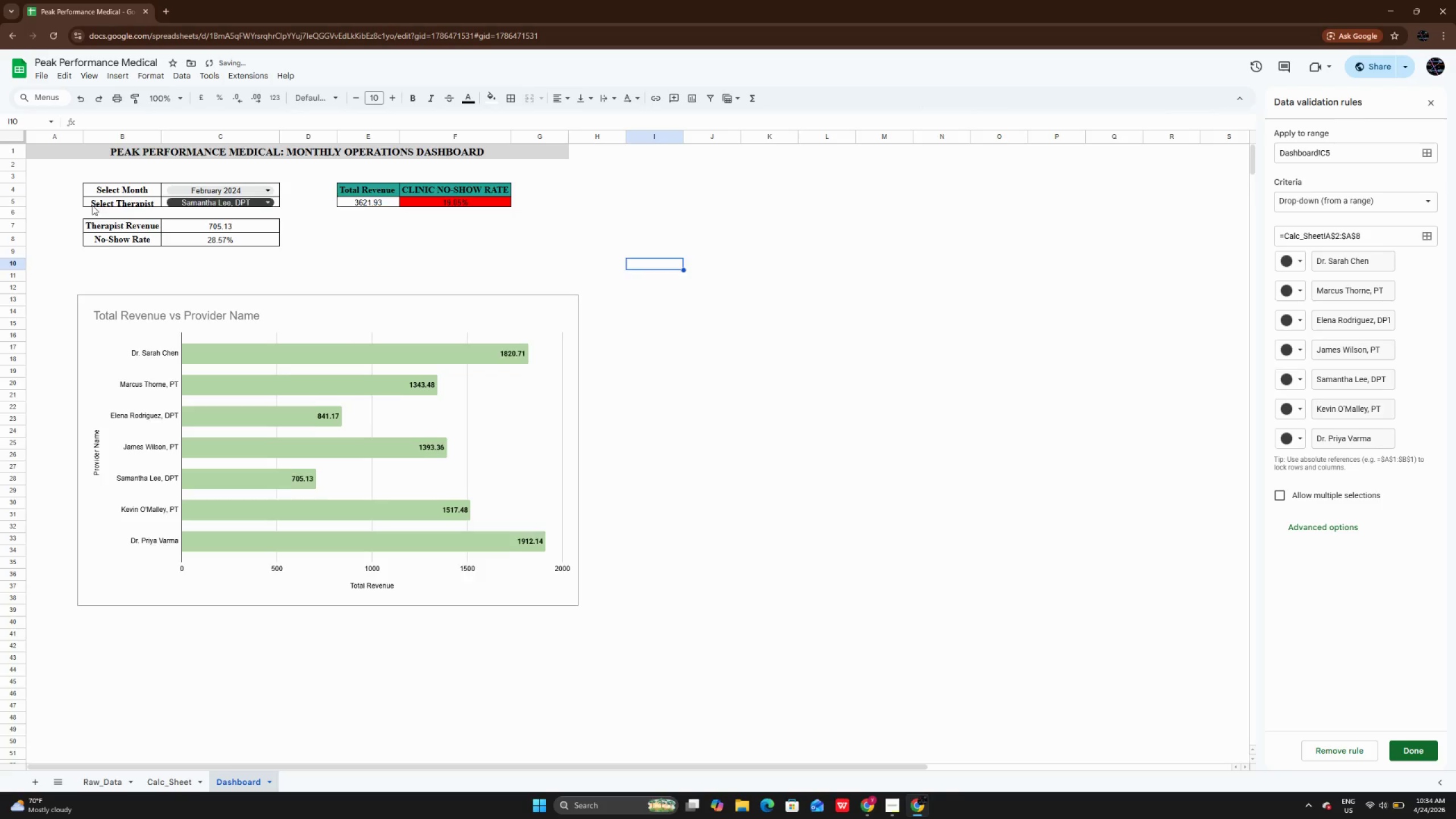 
key(Control+Z)
 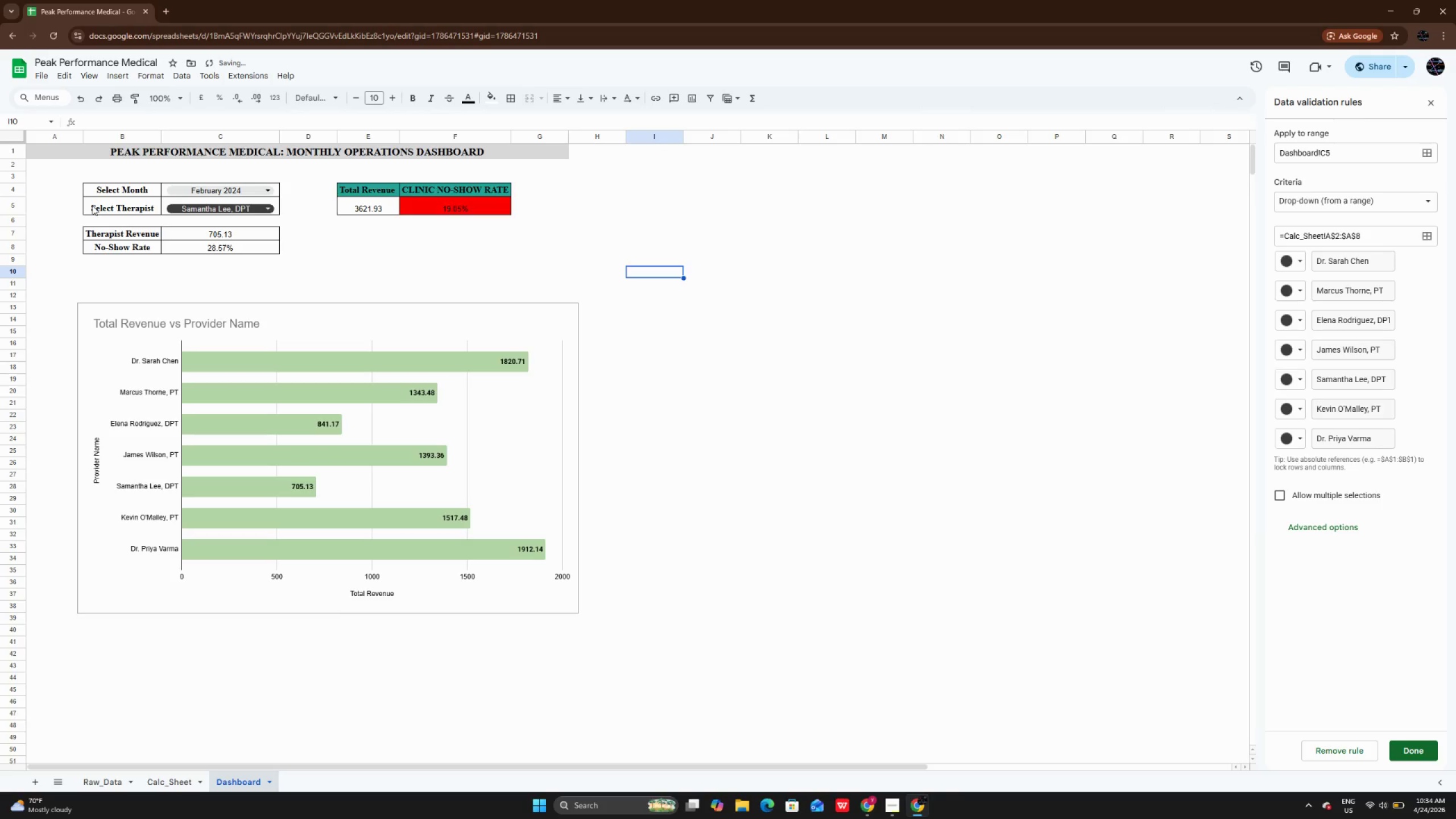 
key(Control+Z)
 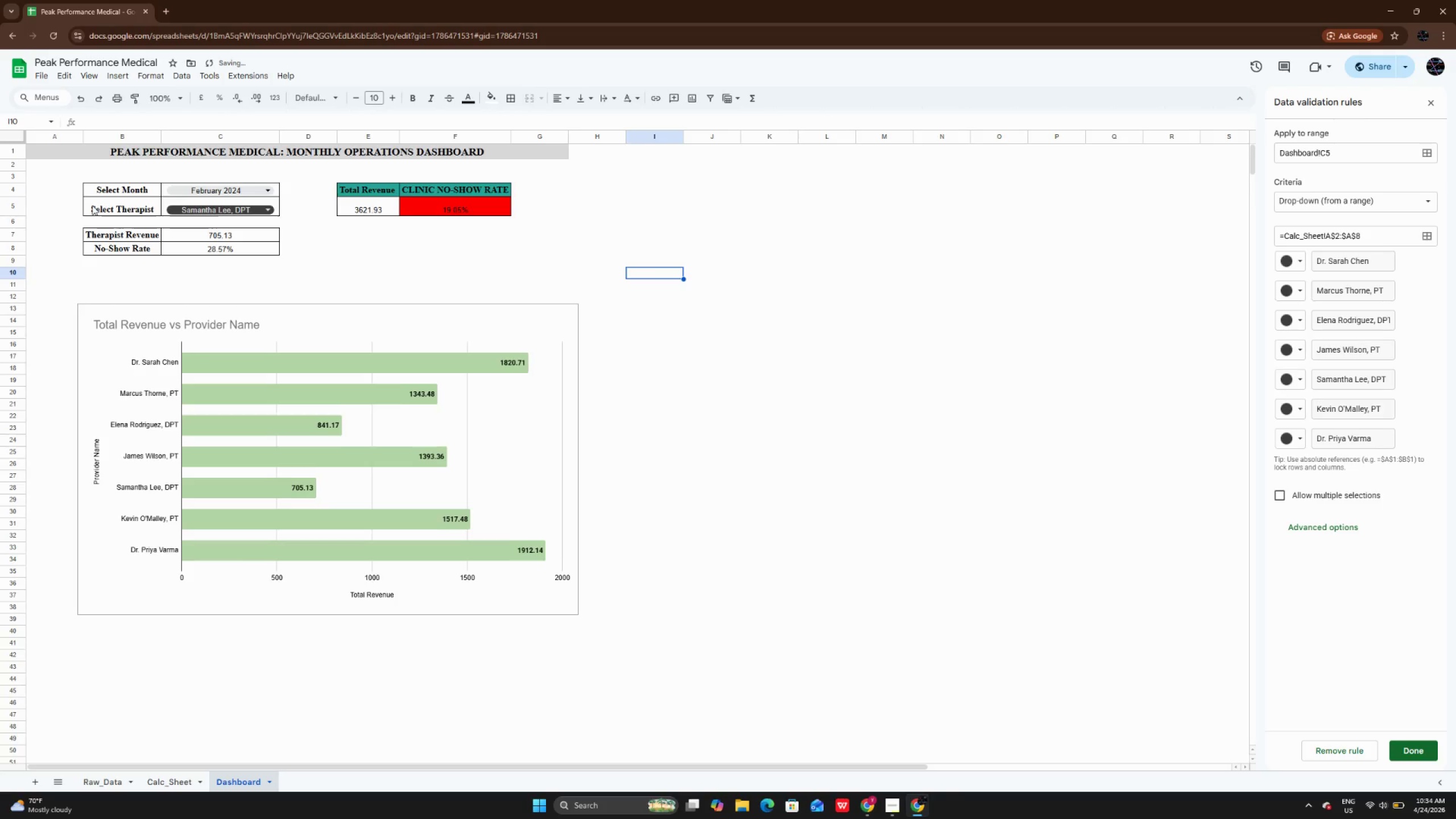 
key(Control+Z)
 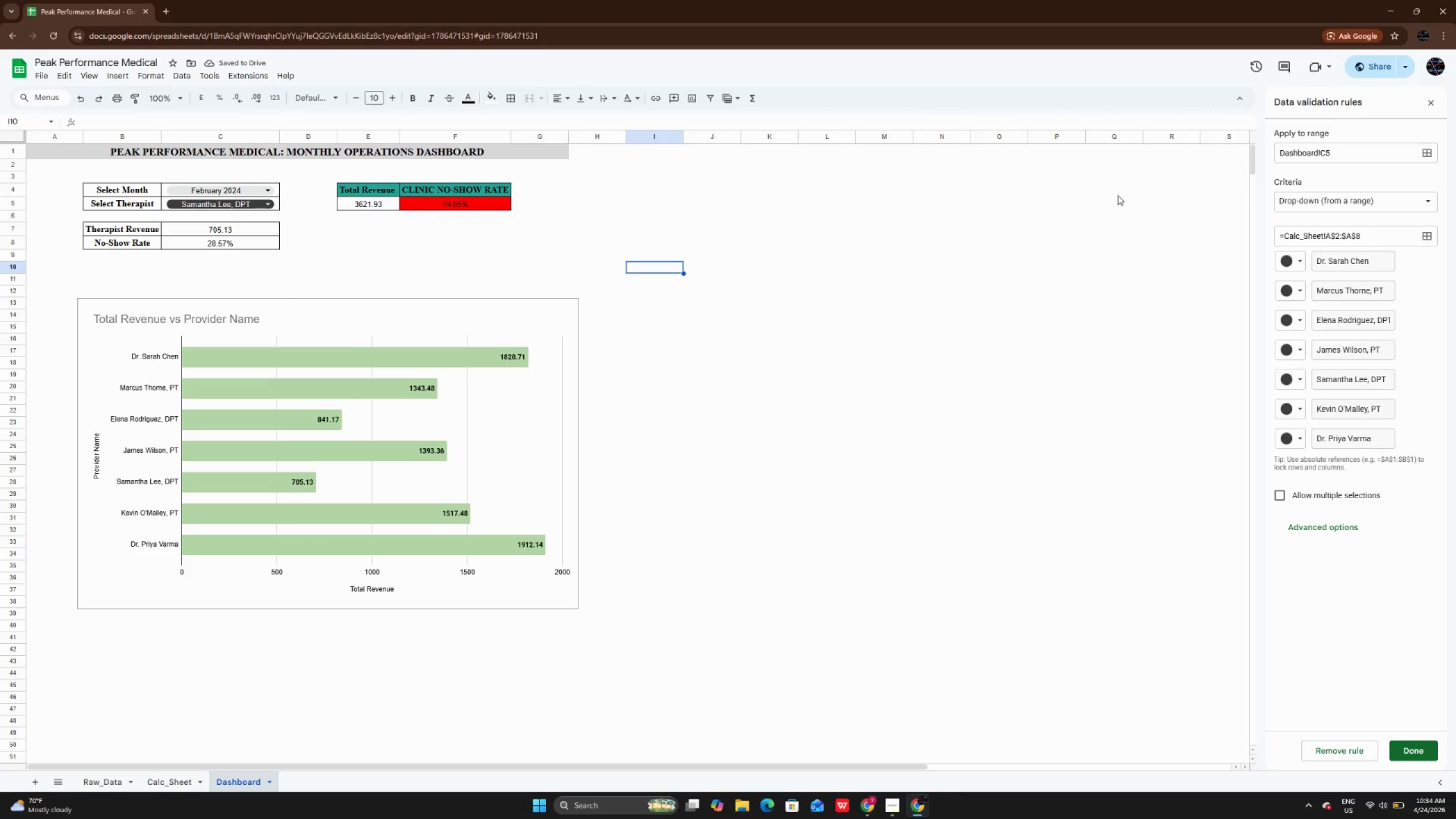 
wait(6.52)
 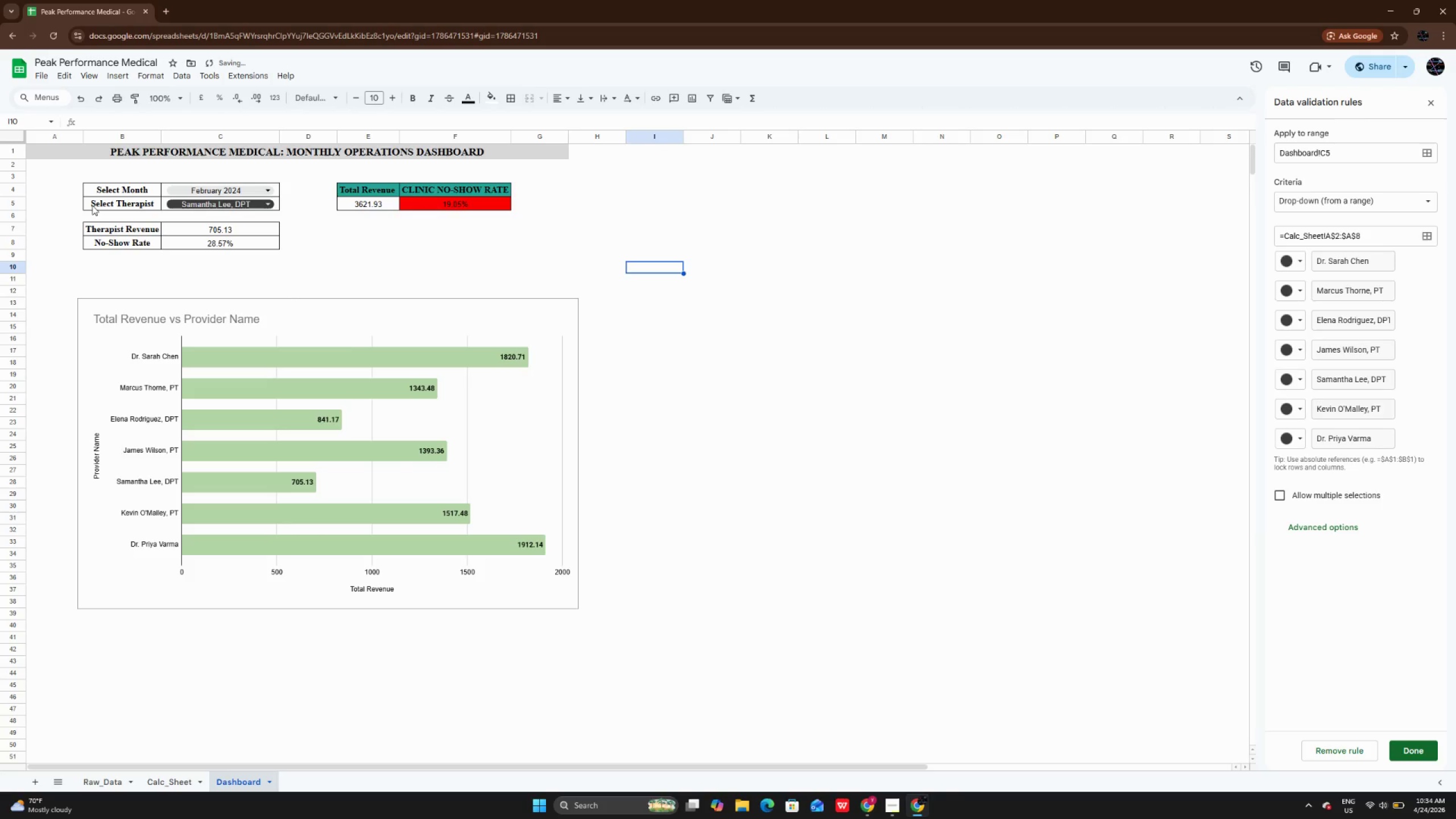 
left_click([1294, 262])
 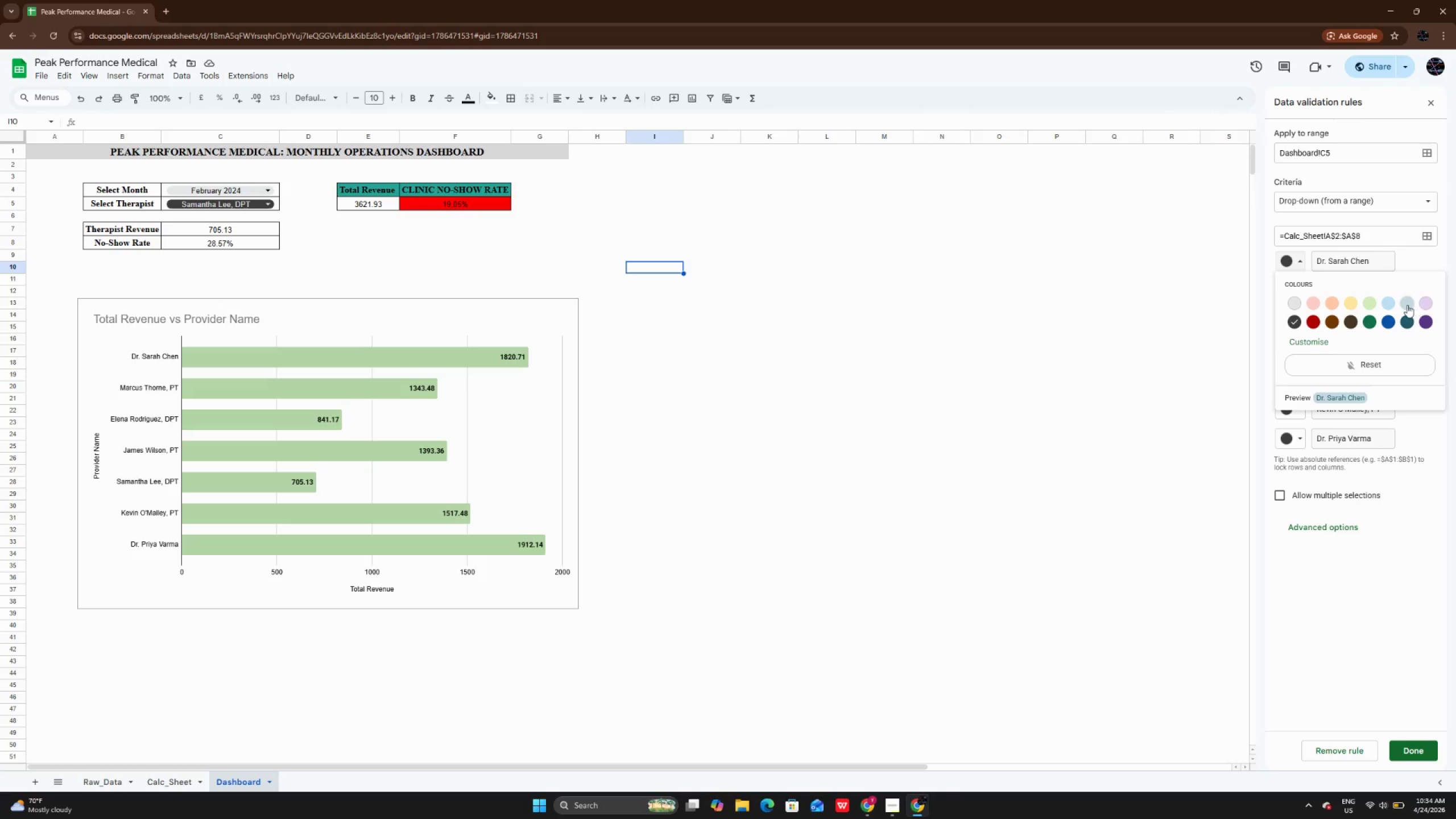 
left_click([1407, 305])
 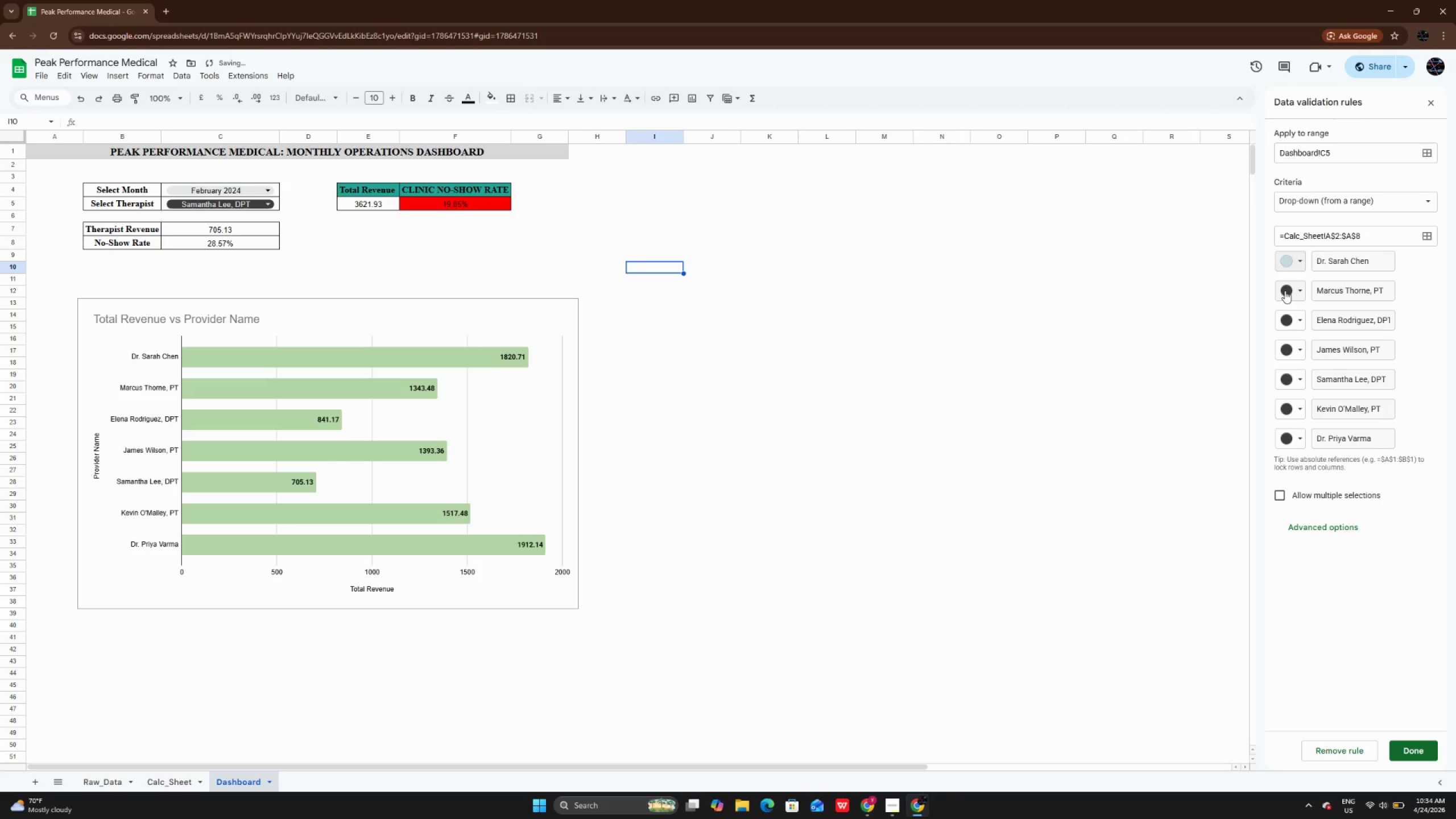 
left_click([1285, 291])
 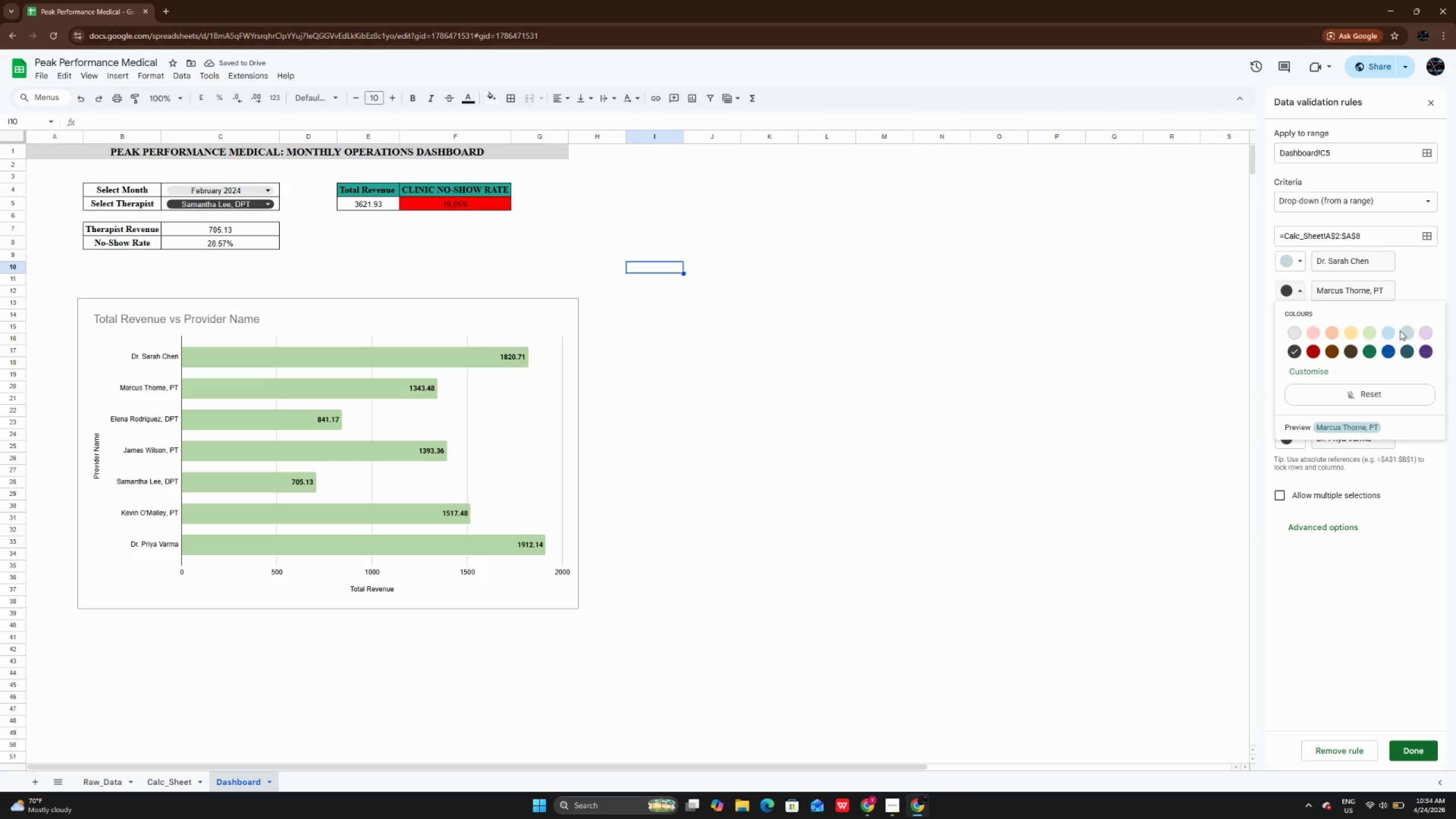 
left_click([1399, 330])
 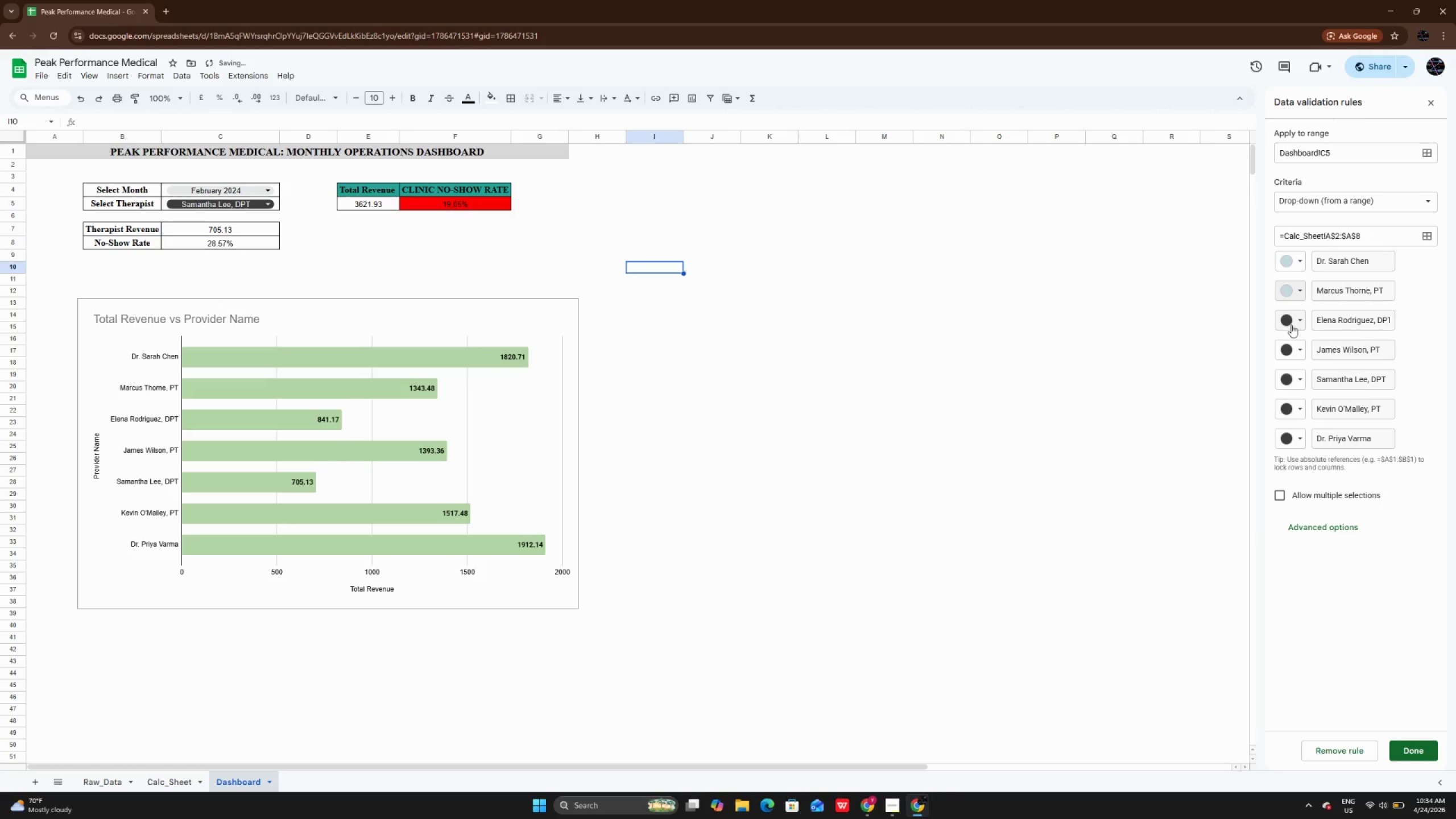 
left_click([1291, 325])
 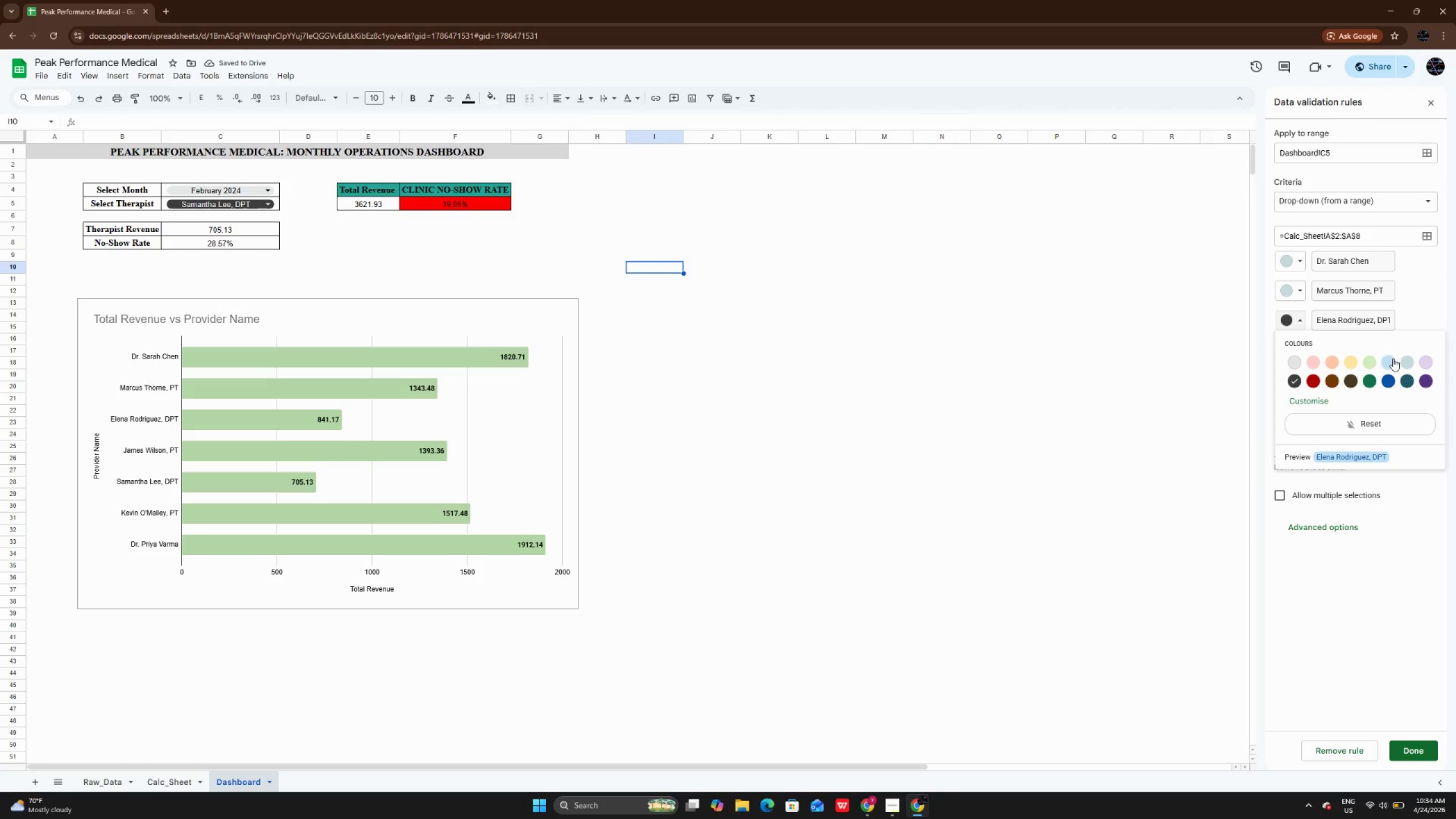 
left_click([1388, 367])
 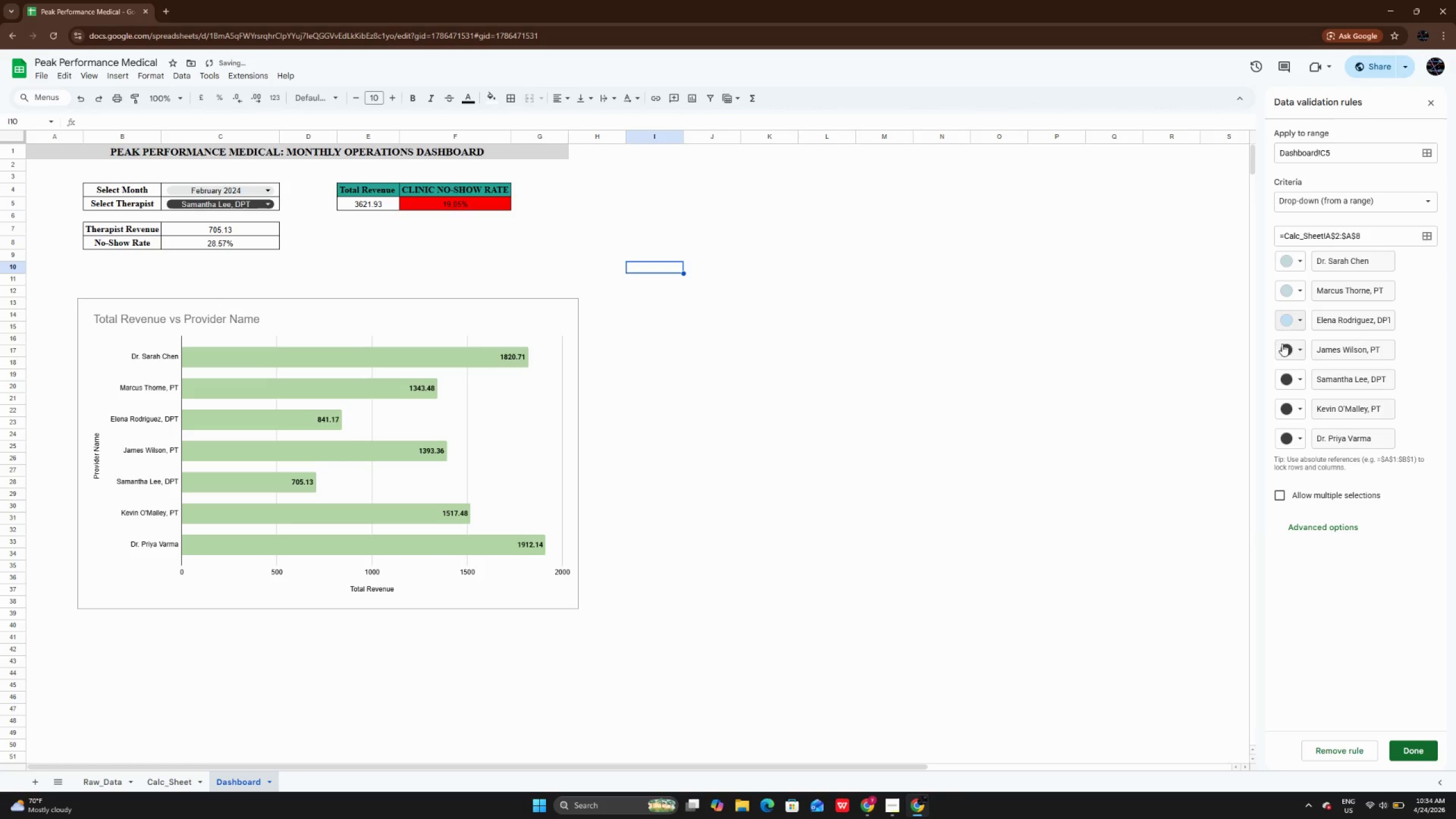 
left_click([1284, 311])
 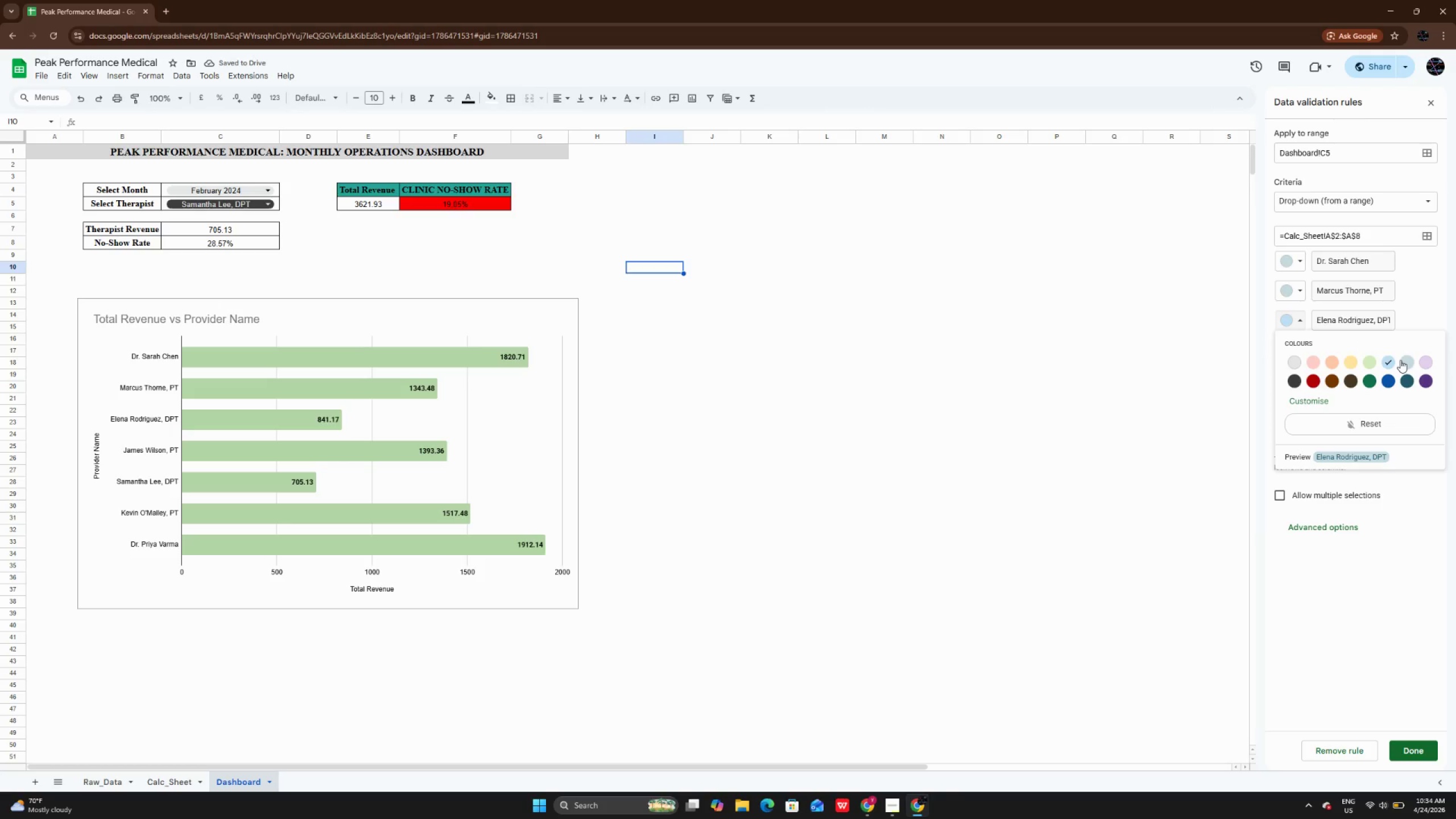 
left_click([1400, 360])
 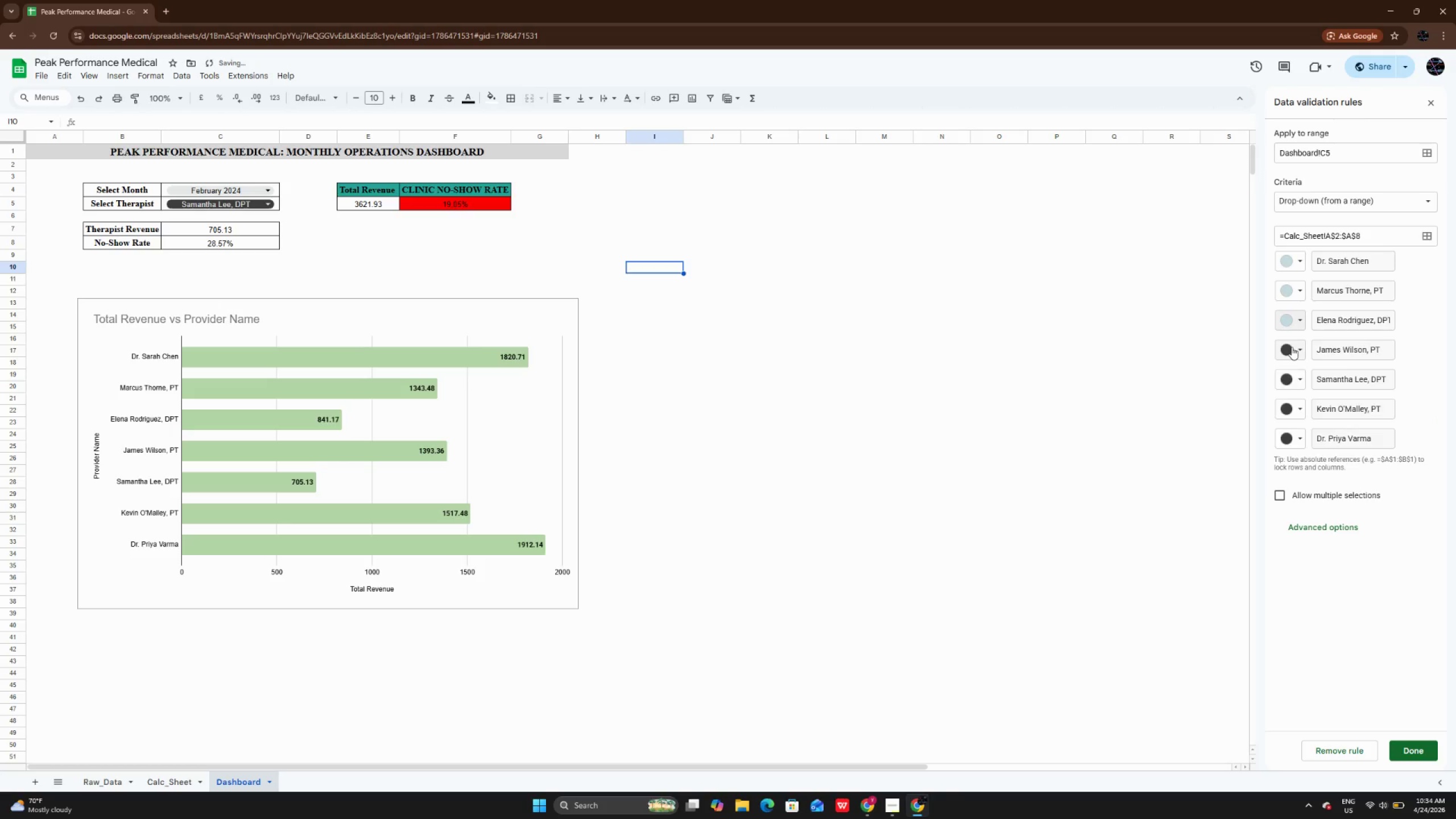 
left_click([1292, 347])
 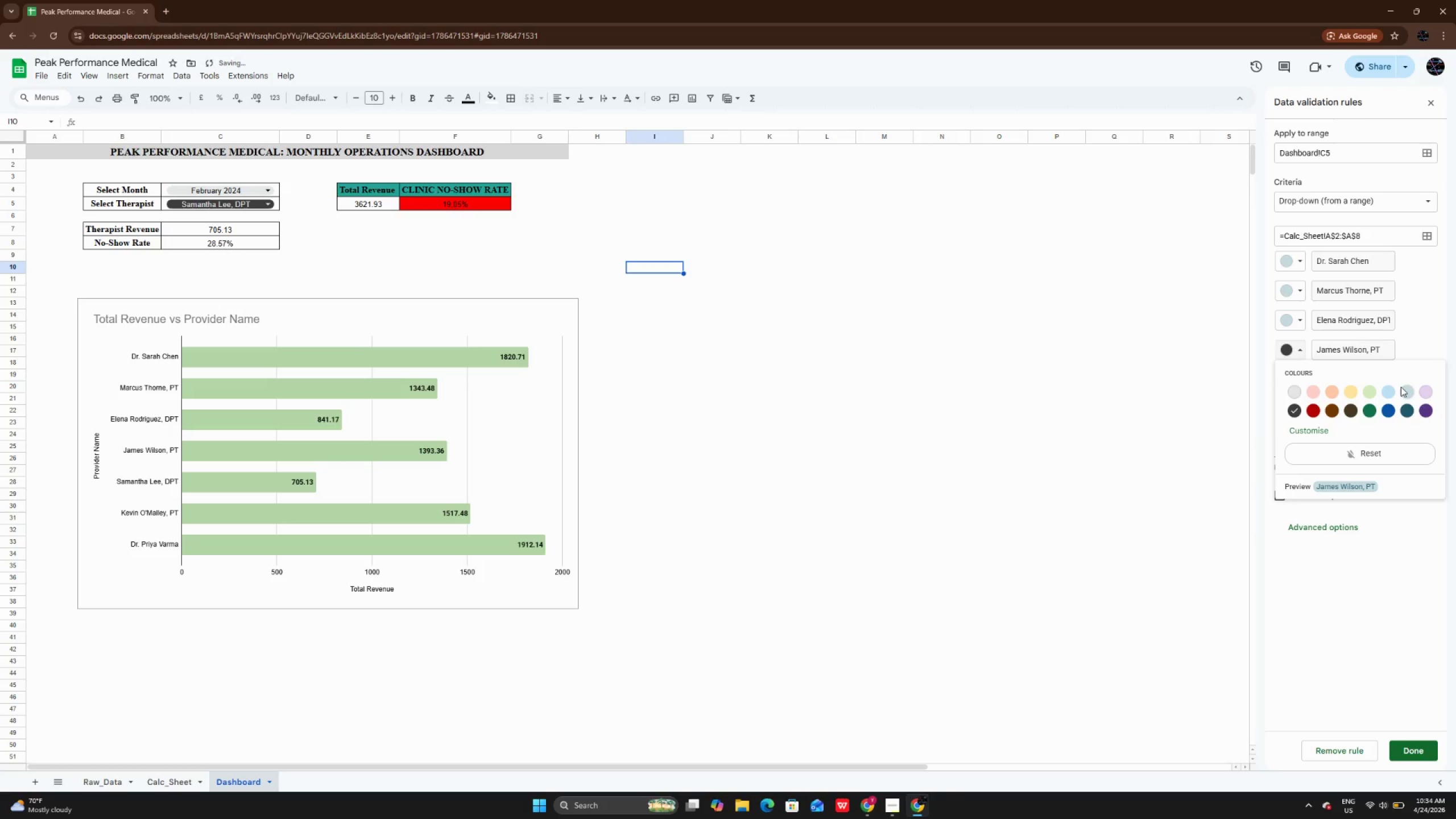 
left_click([1401, 390])
 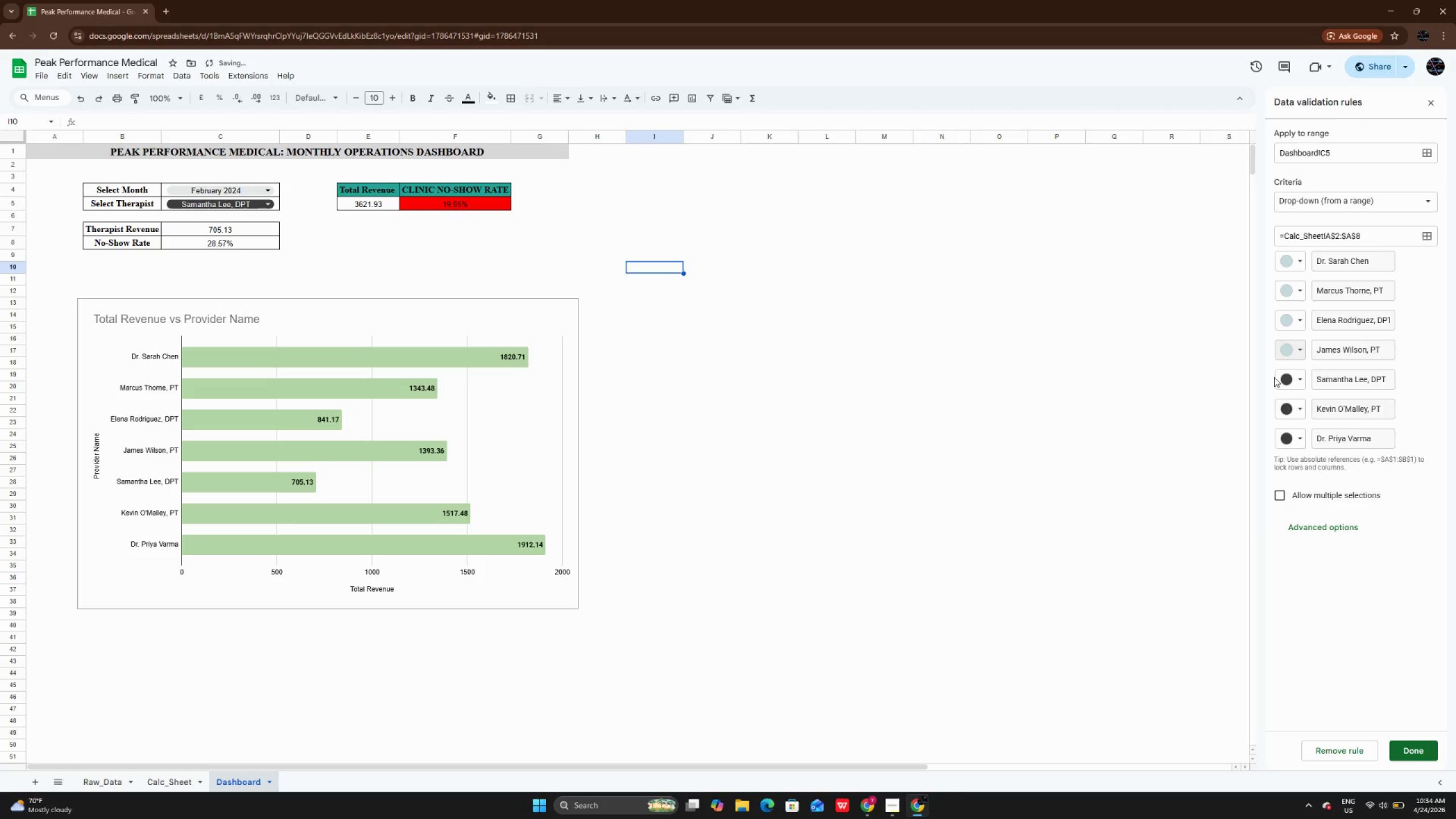 
left_click([1280, 377])
 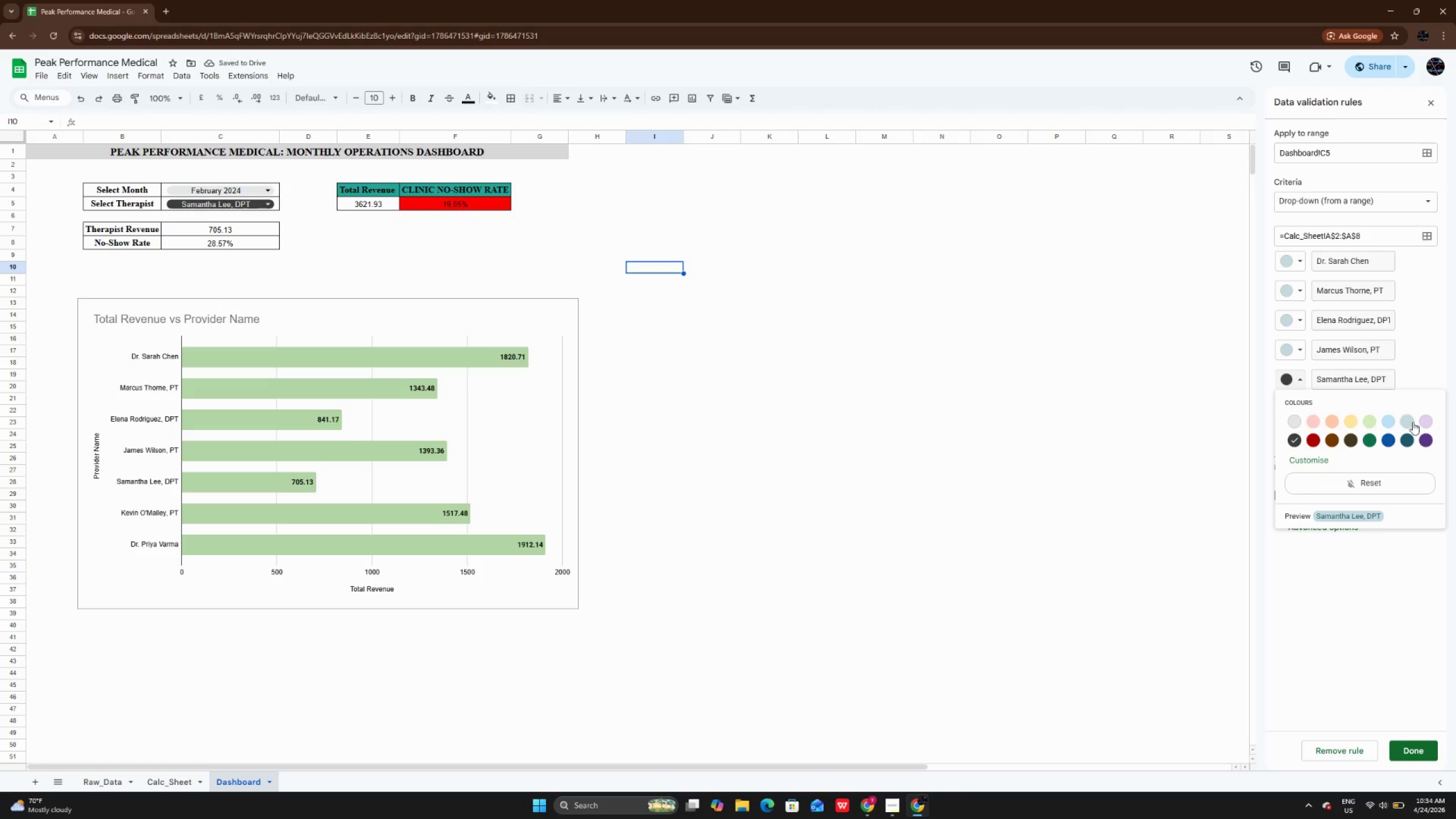 
left_click([1413, 422])
 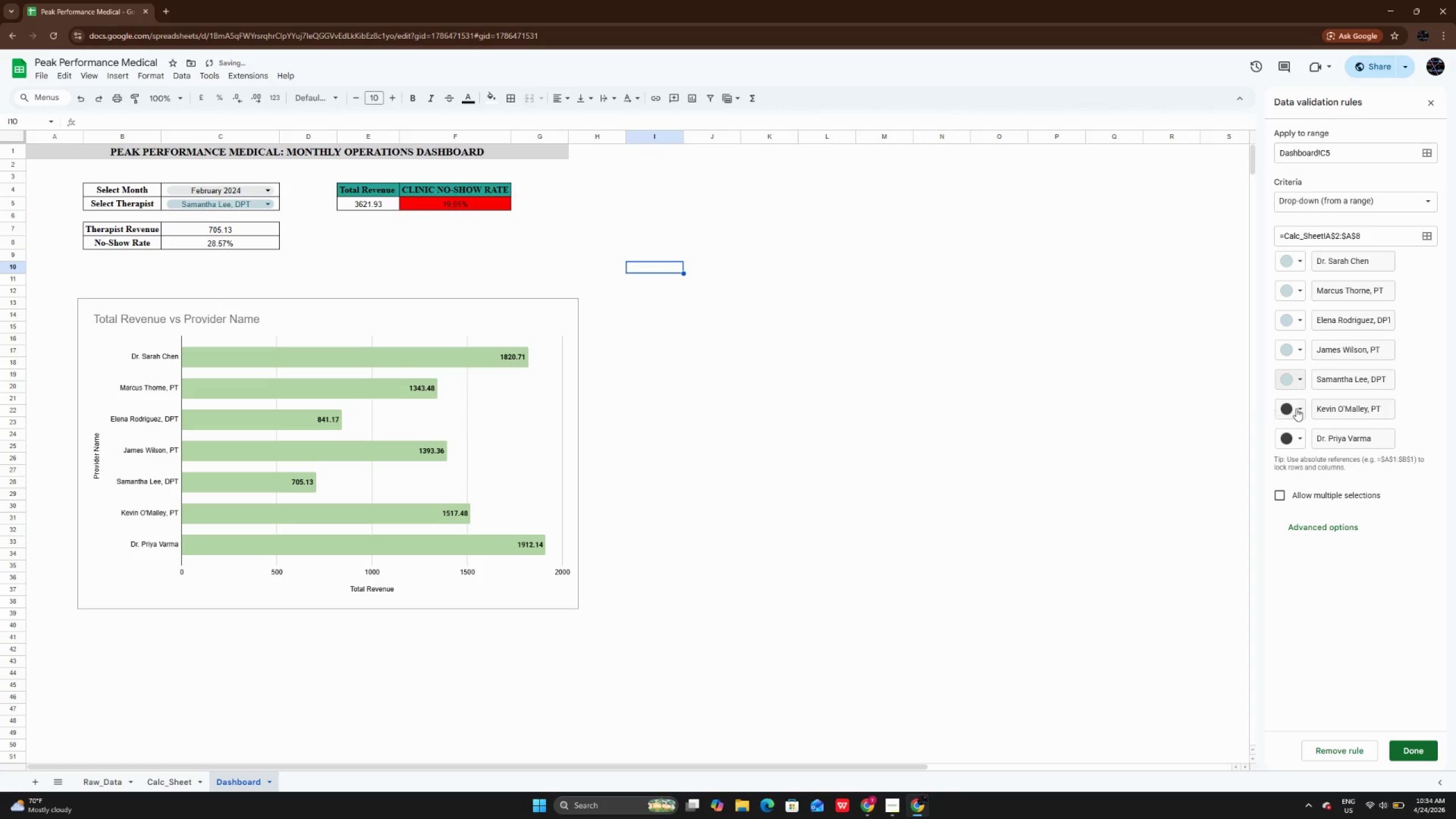 
left_click([1296, 408])
 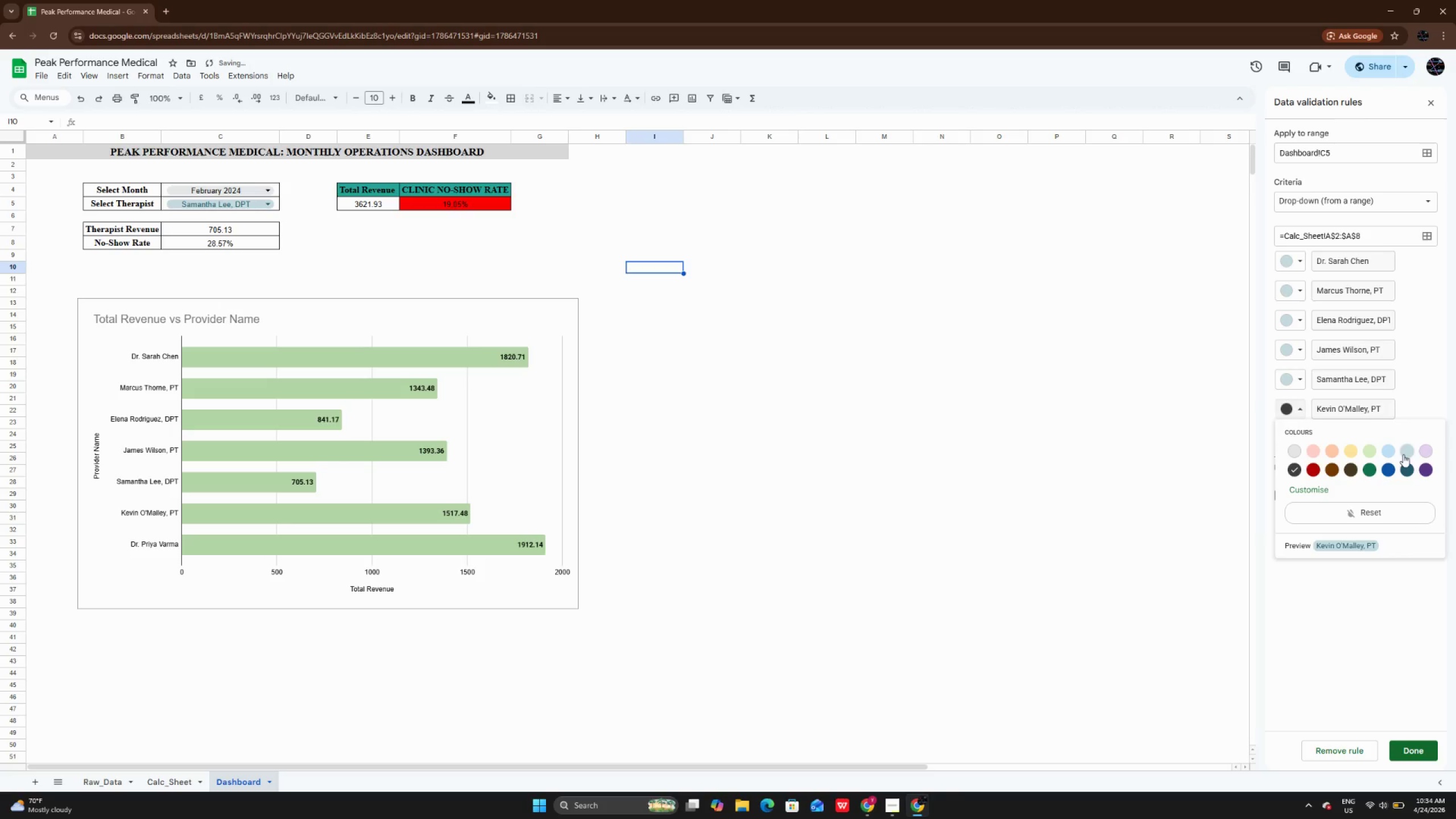 
left_click([1405, 453])
 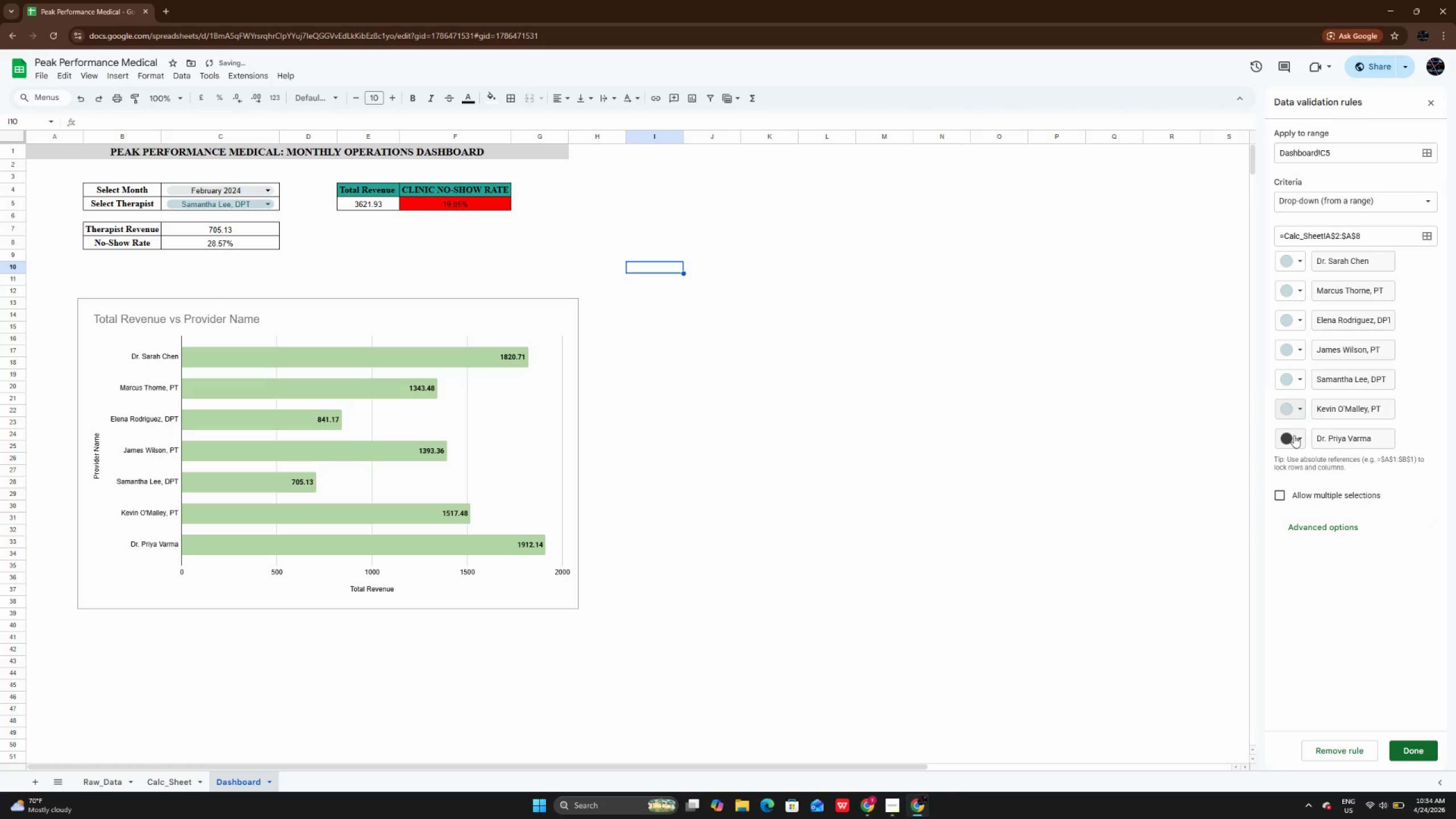 
left_click([1294, 435])
 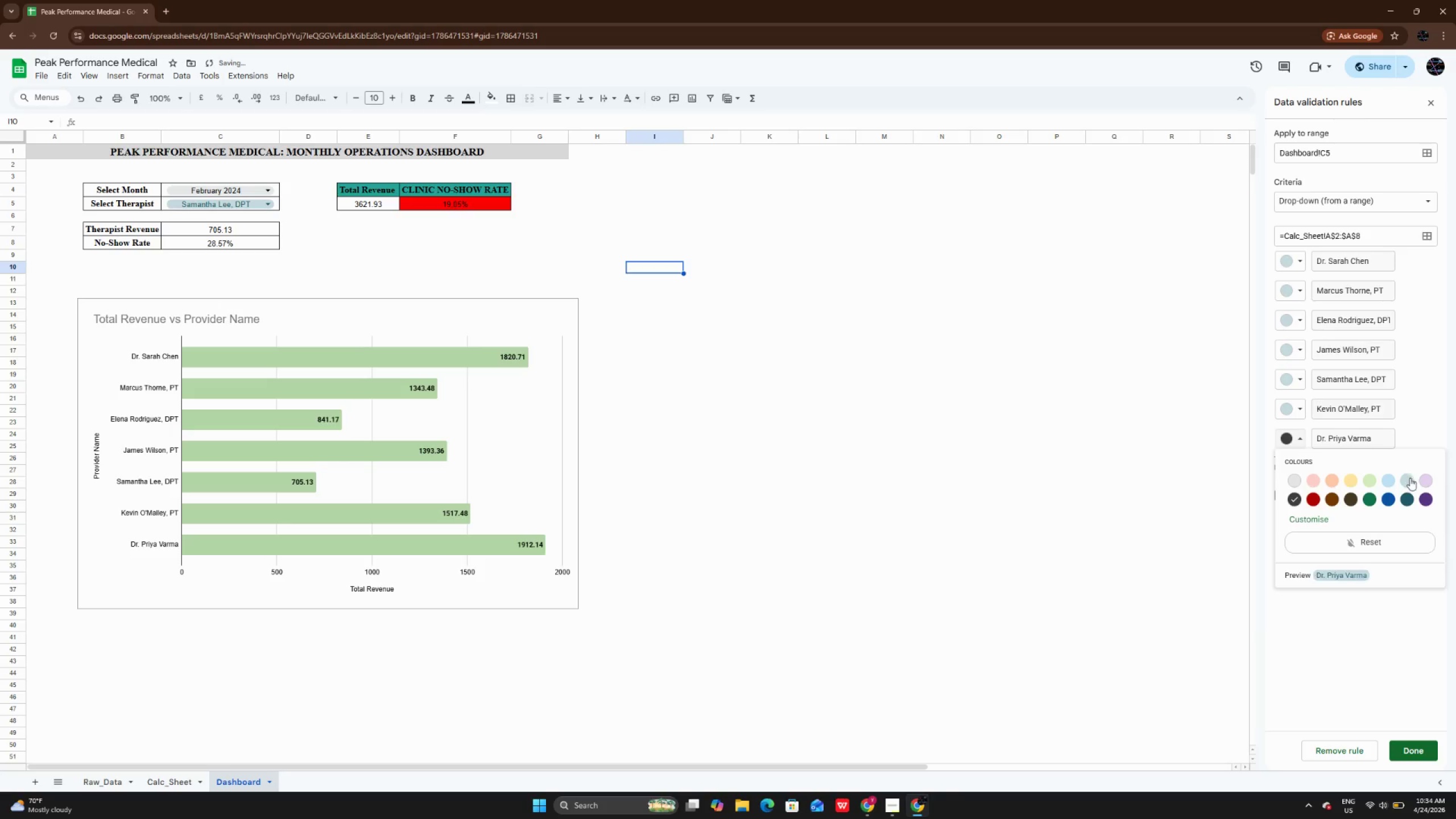 
left_click([1409, 479])
 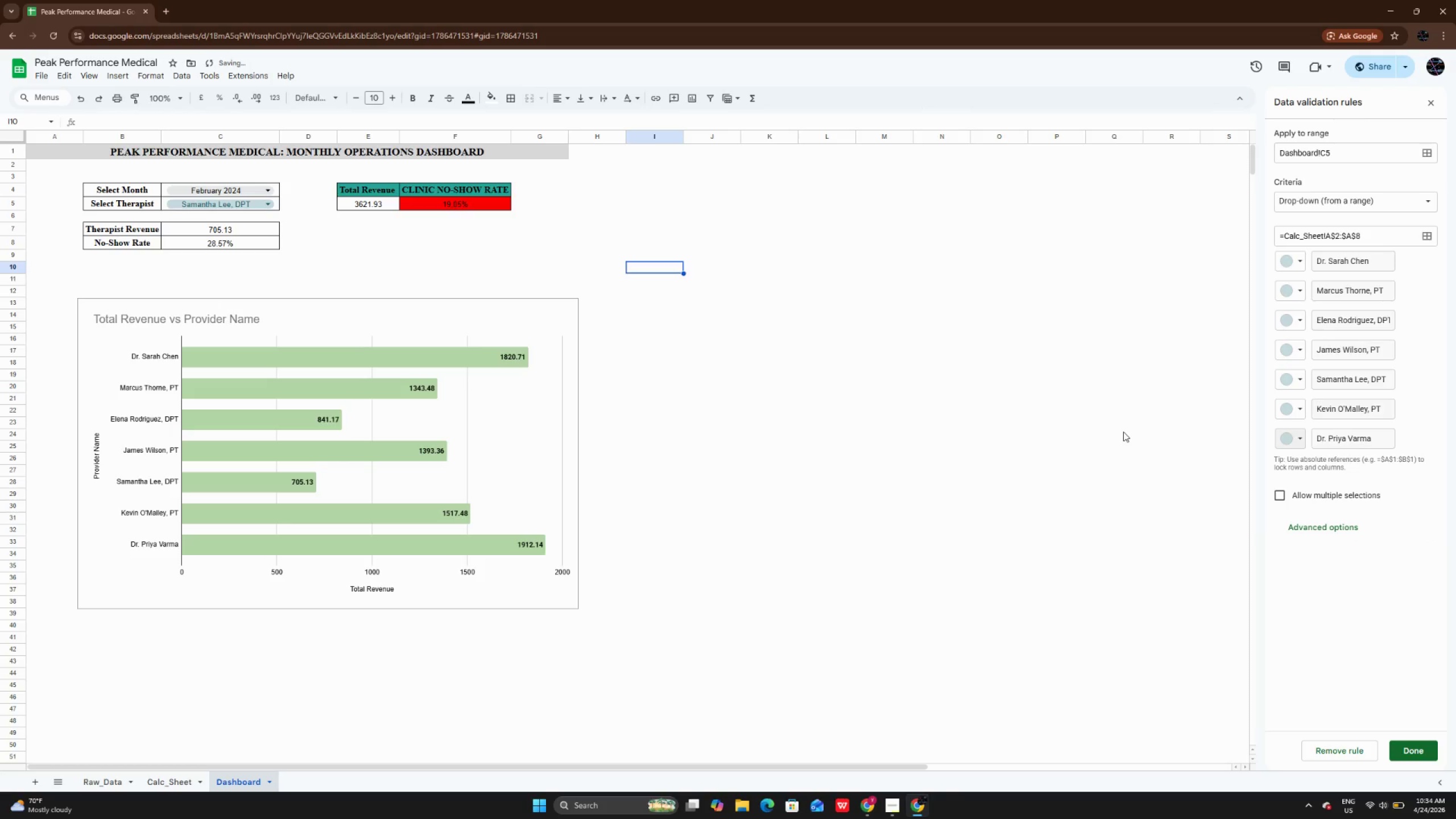 
left_click([1123, 432])
 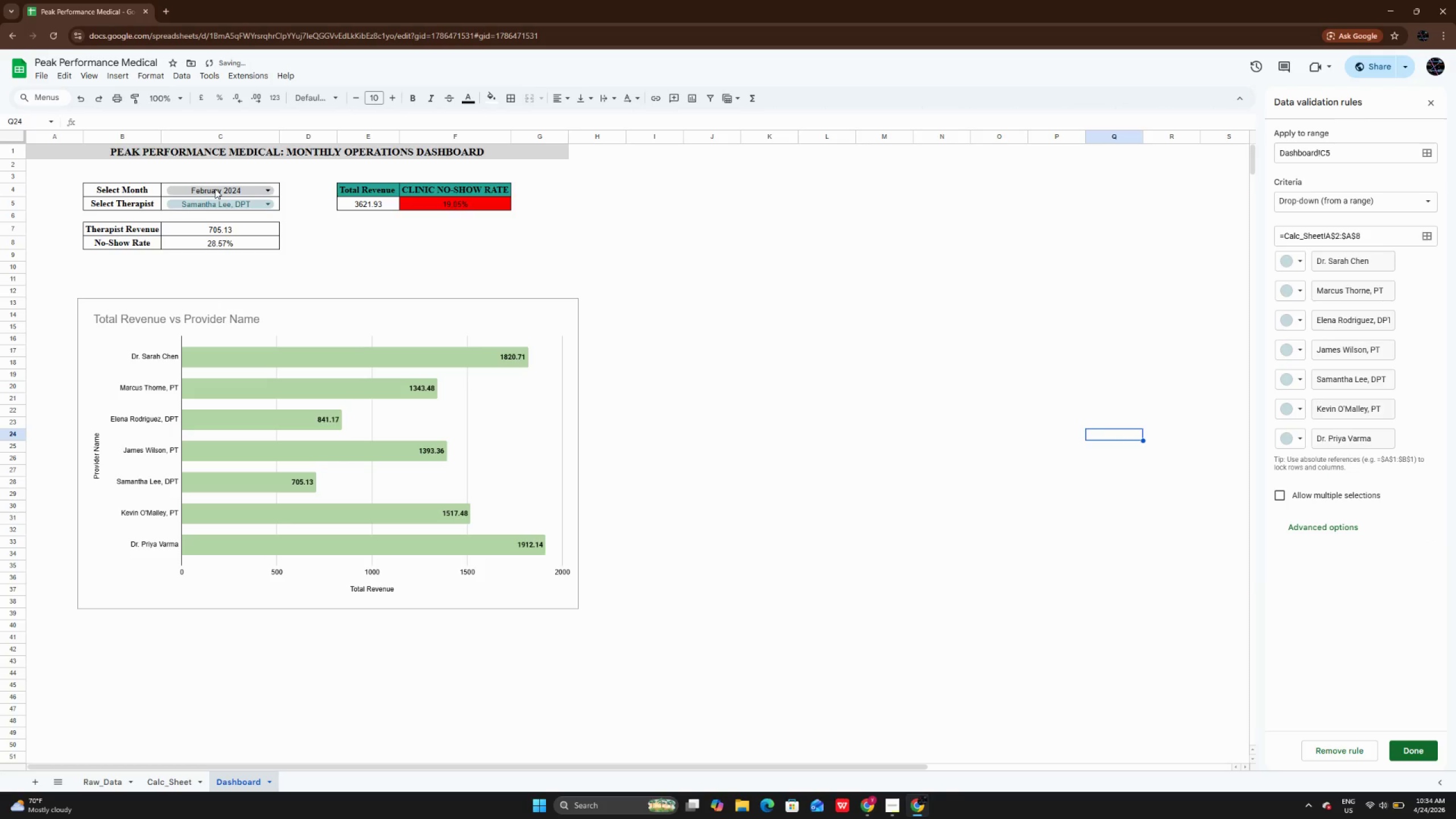 
left_click([215, 189])
 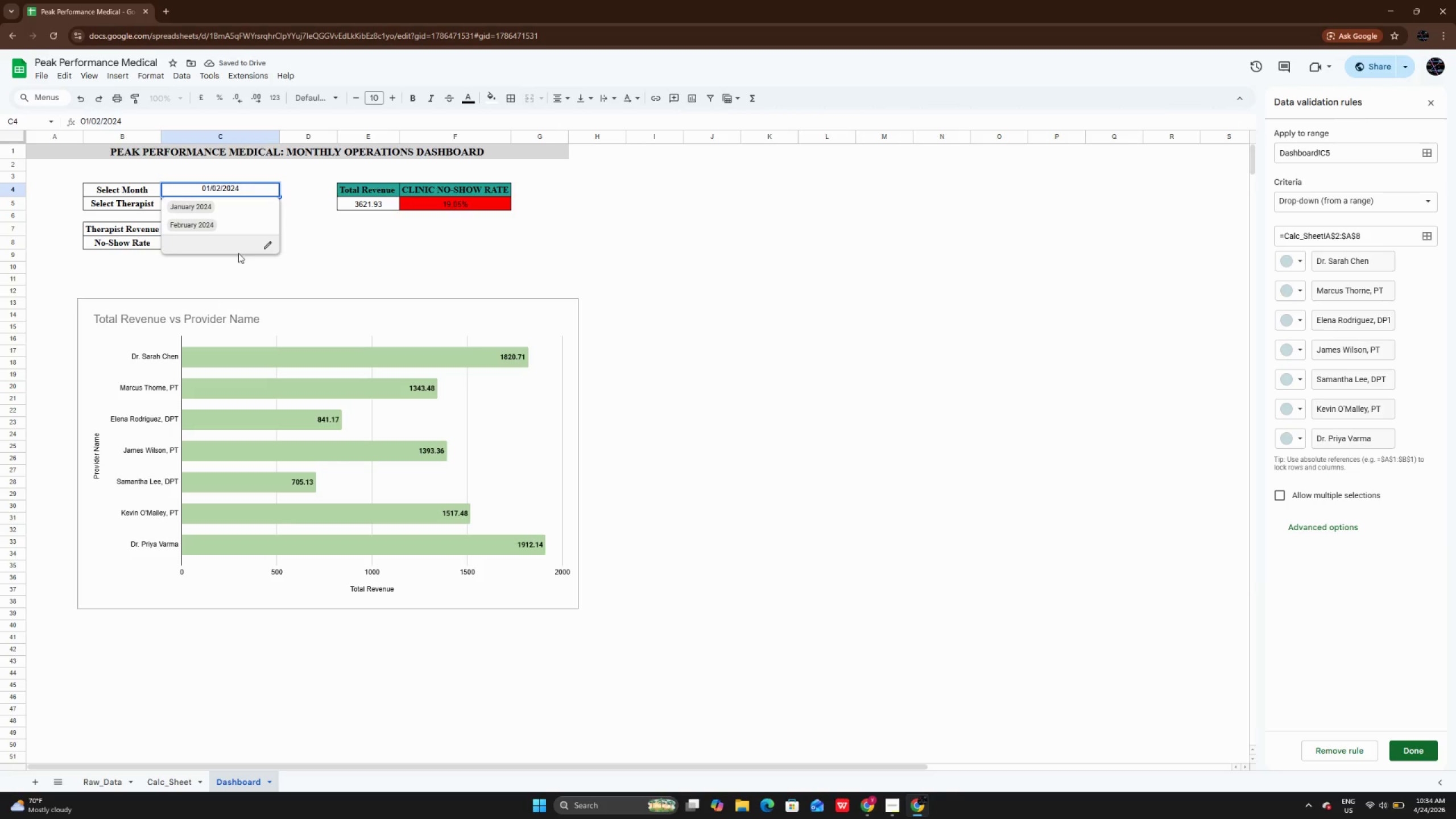 
left_click([246, 242])
 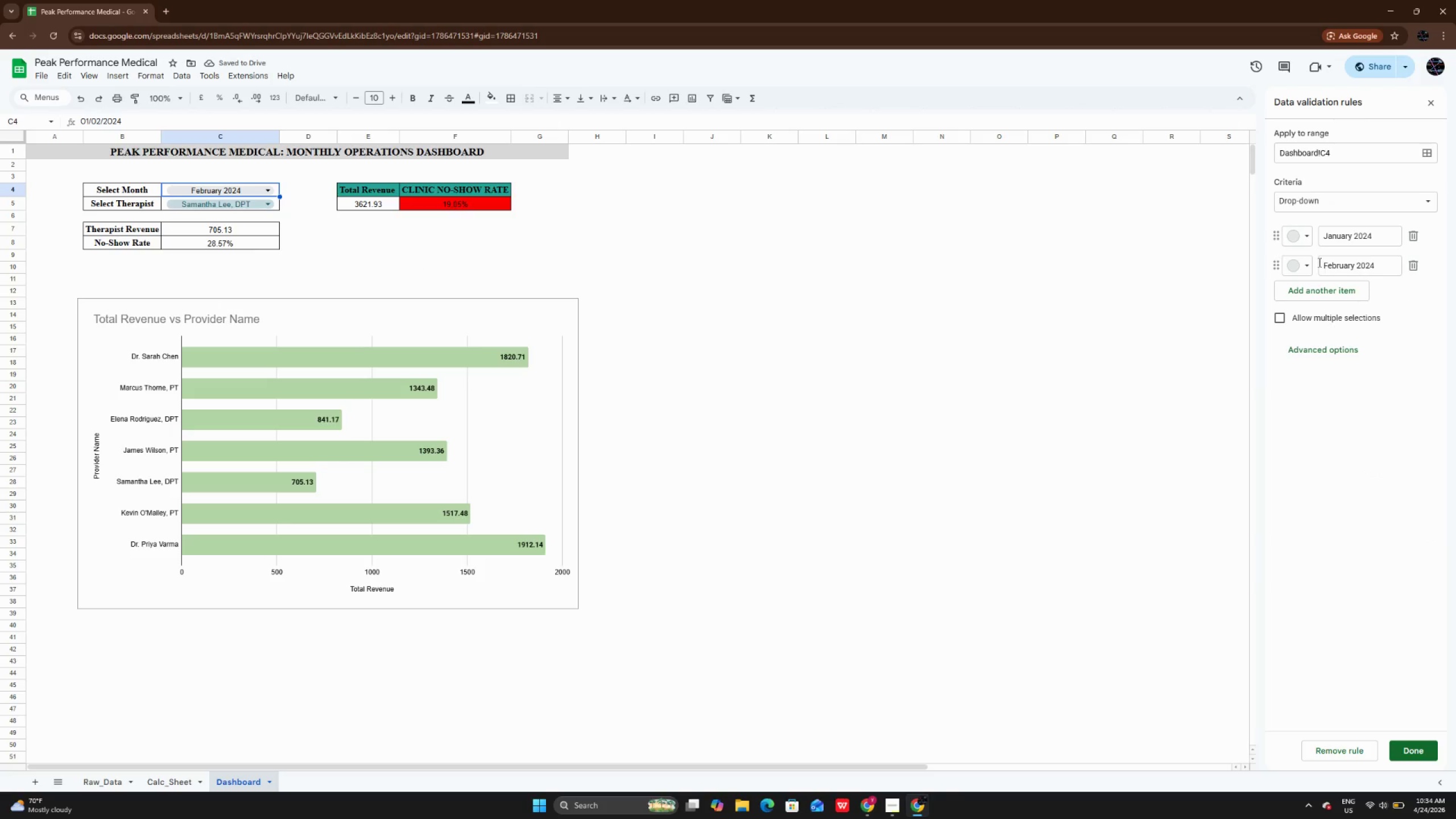 
left_click([1288, 238])
 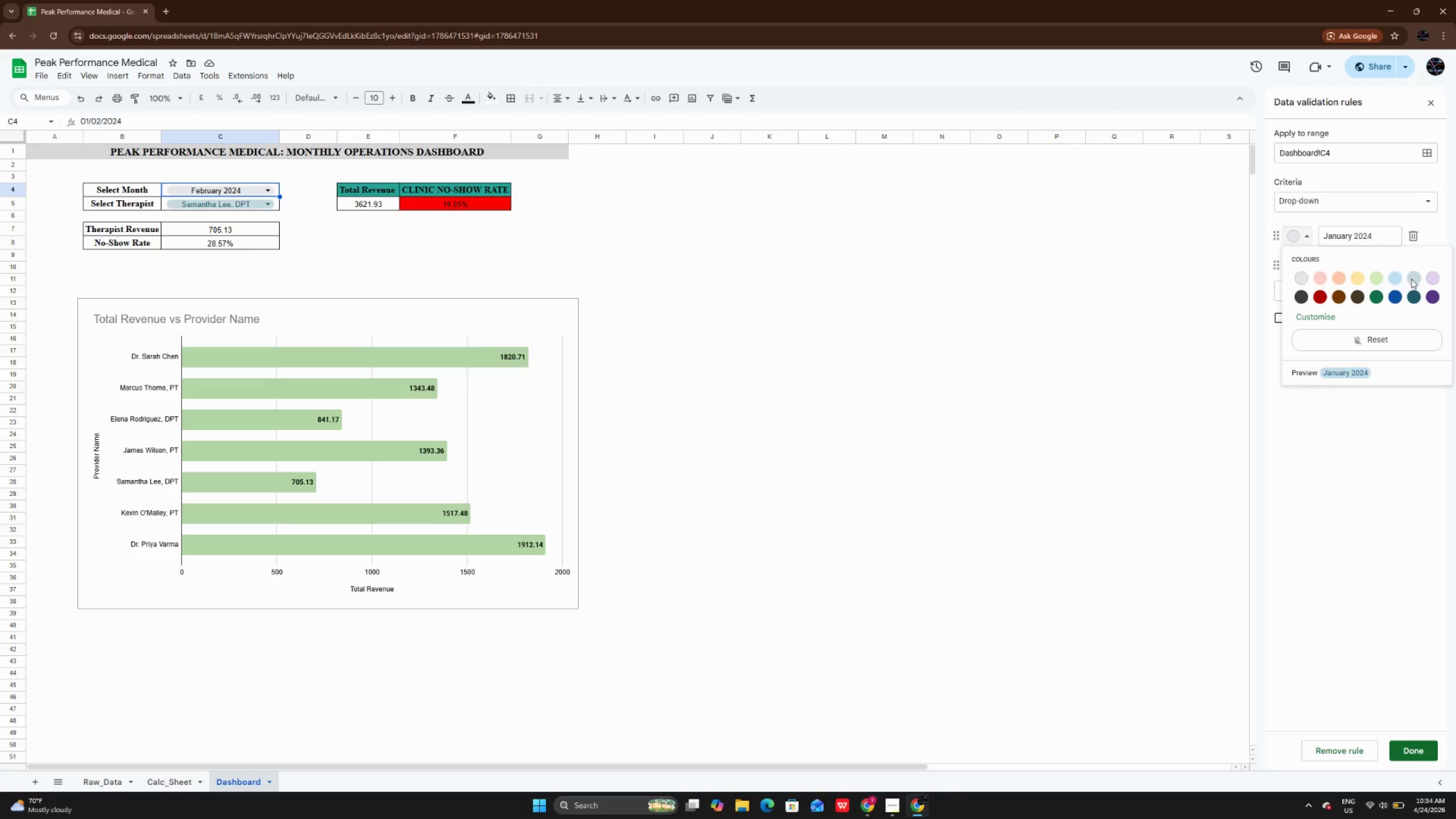 
left_click([1411, 279])
 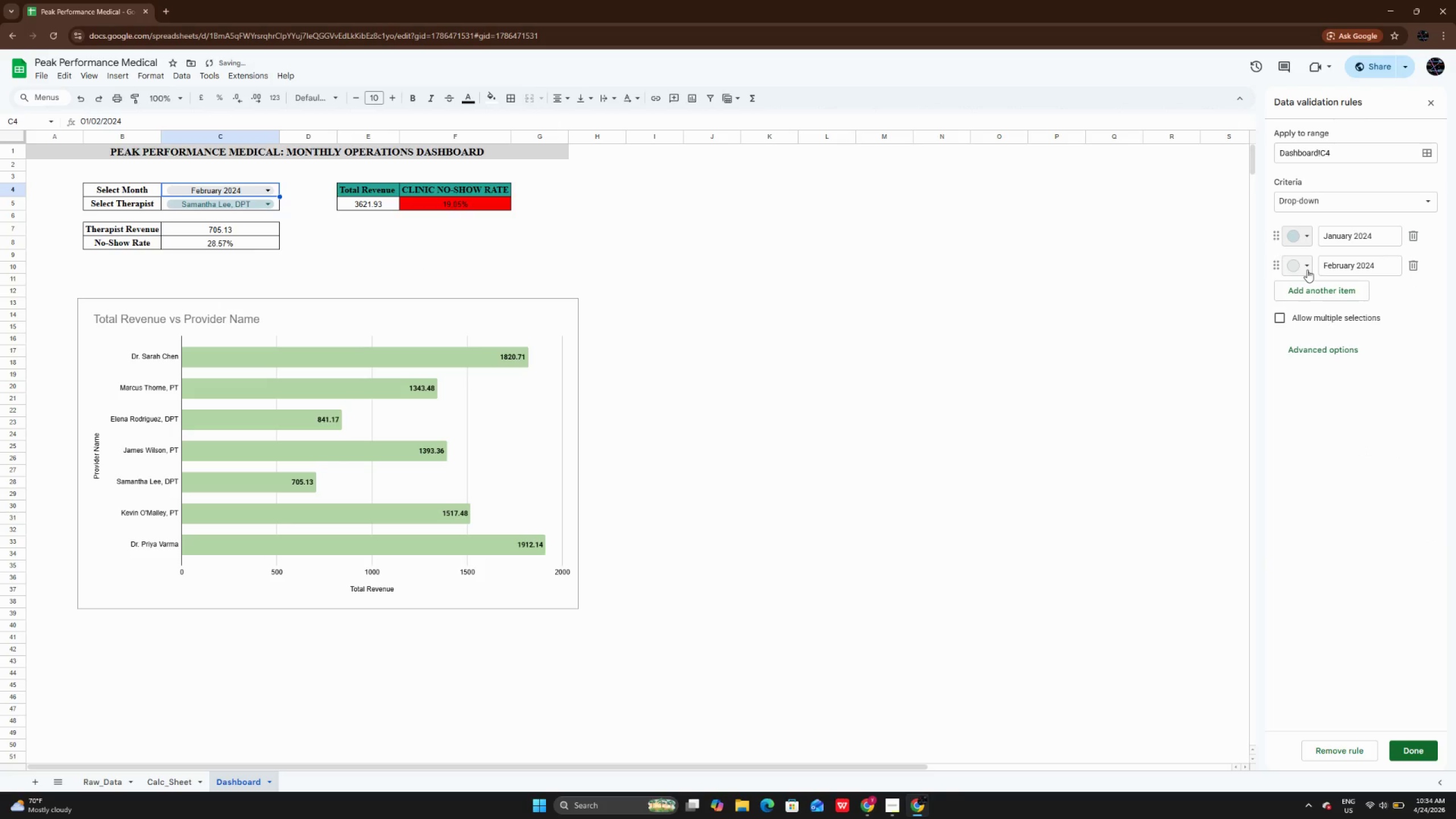 
left_click([1307, 270])
 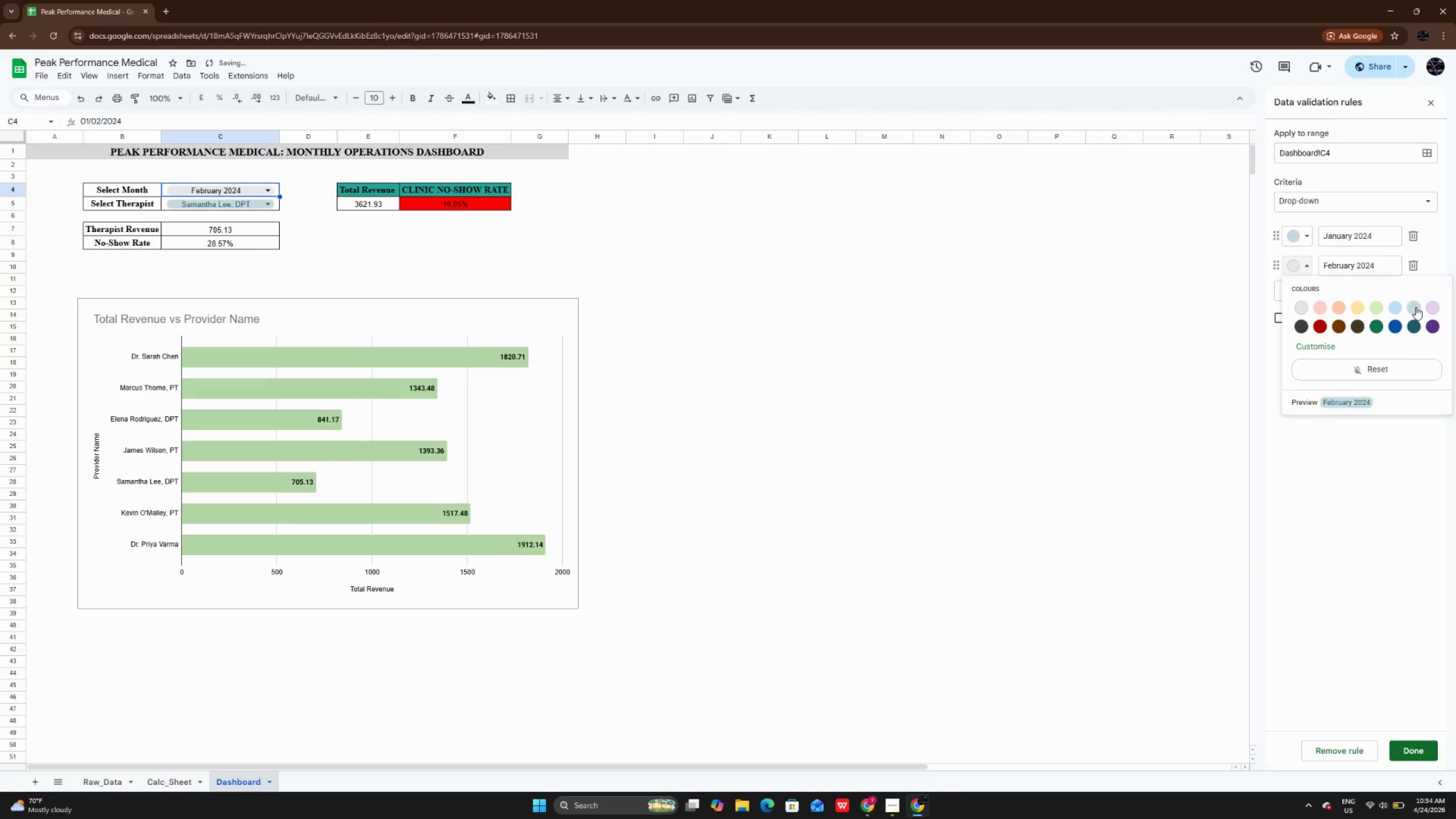 
left_click([1416, 307])
 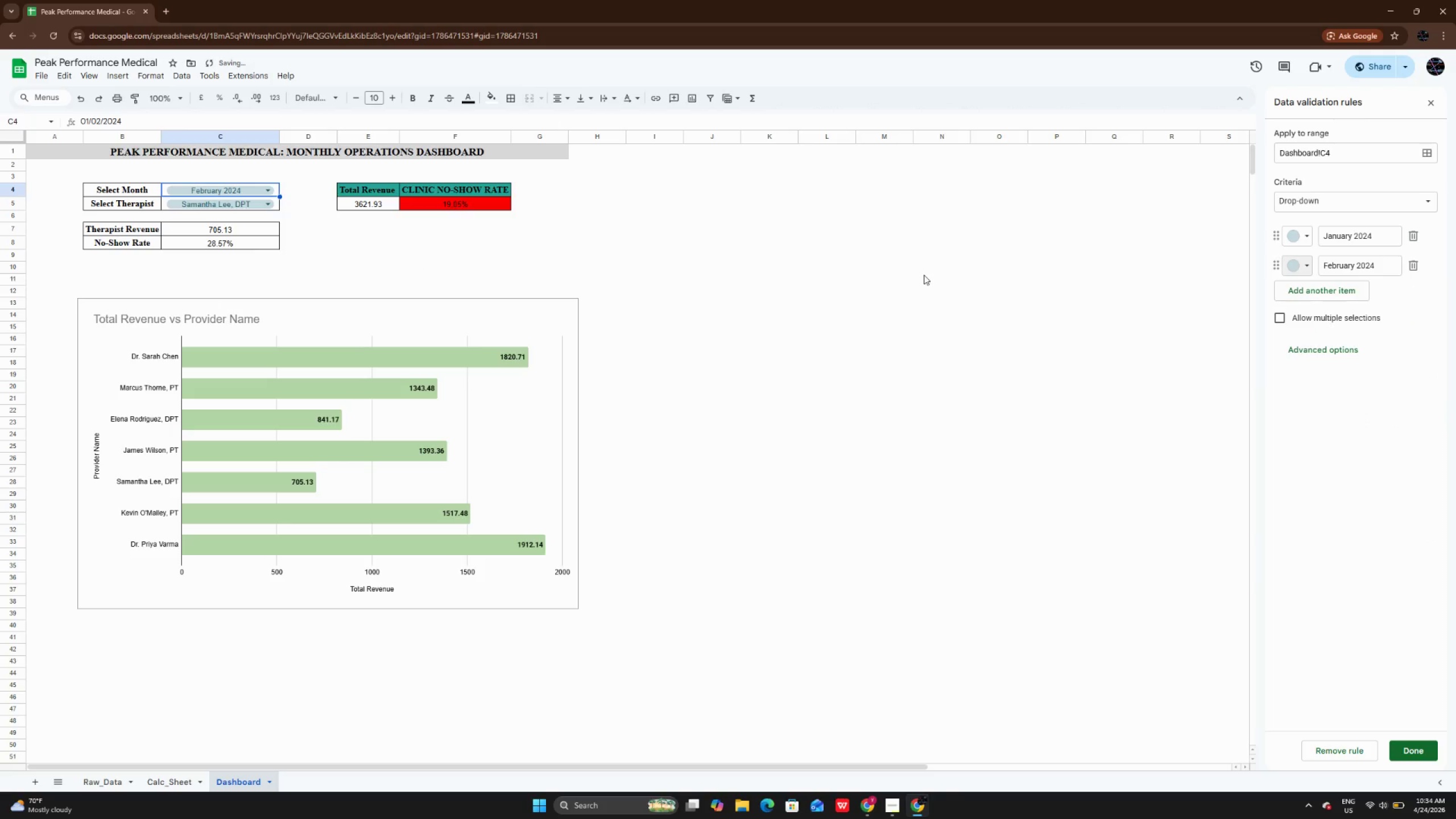 
left_click([924, 275])
 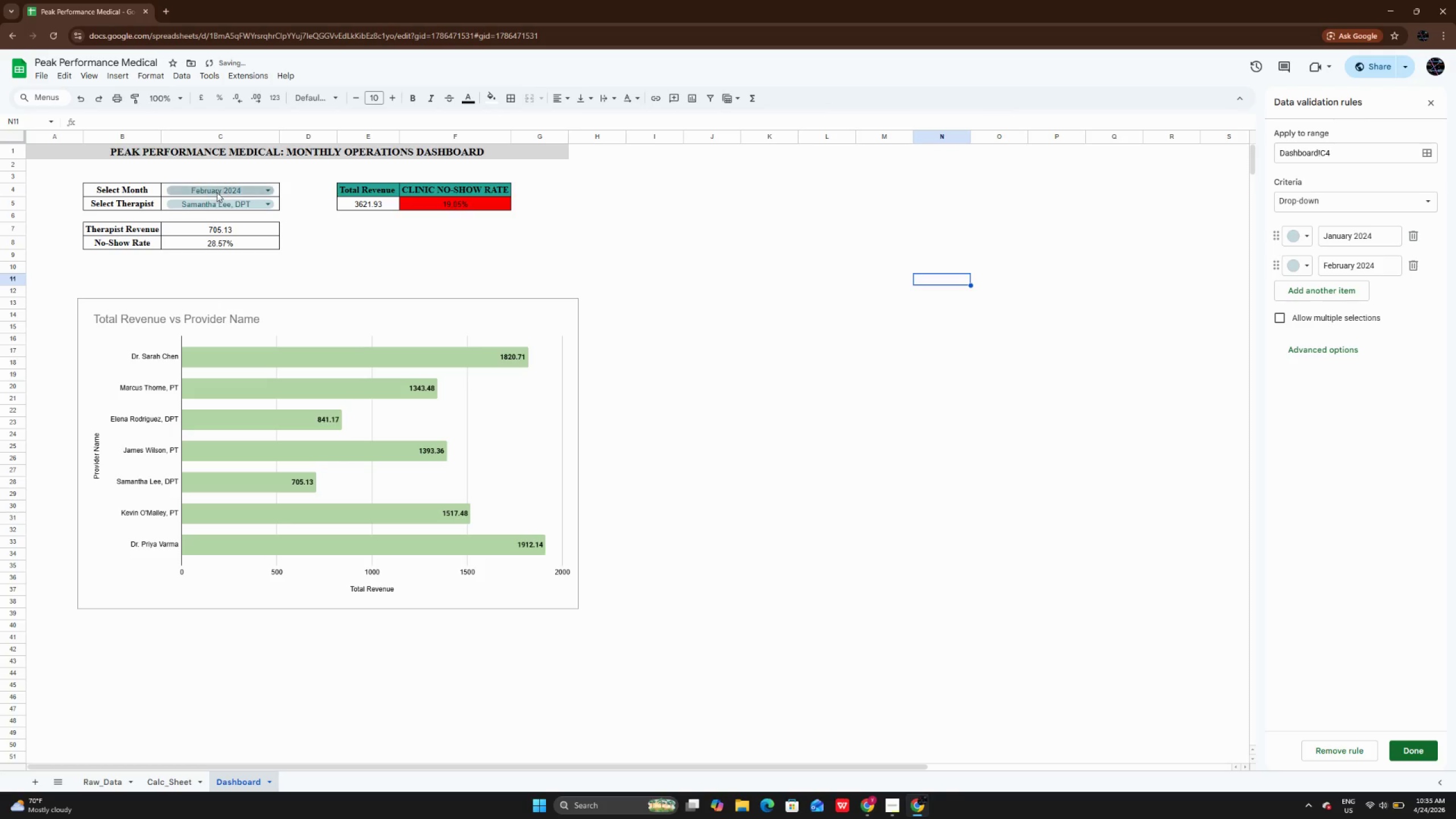 
left_click([218, 191])
 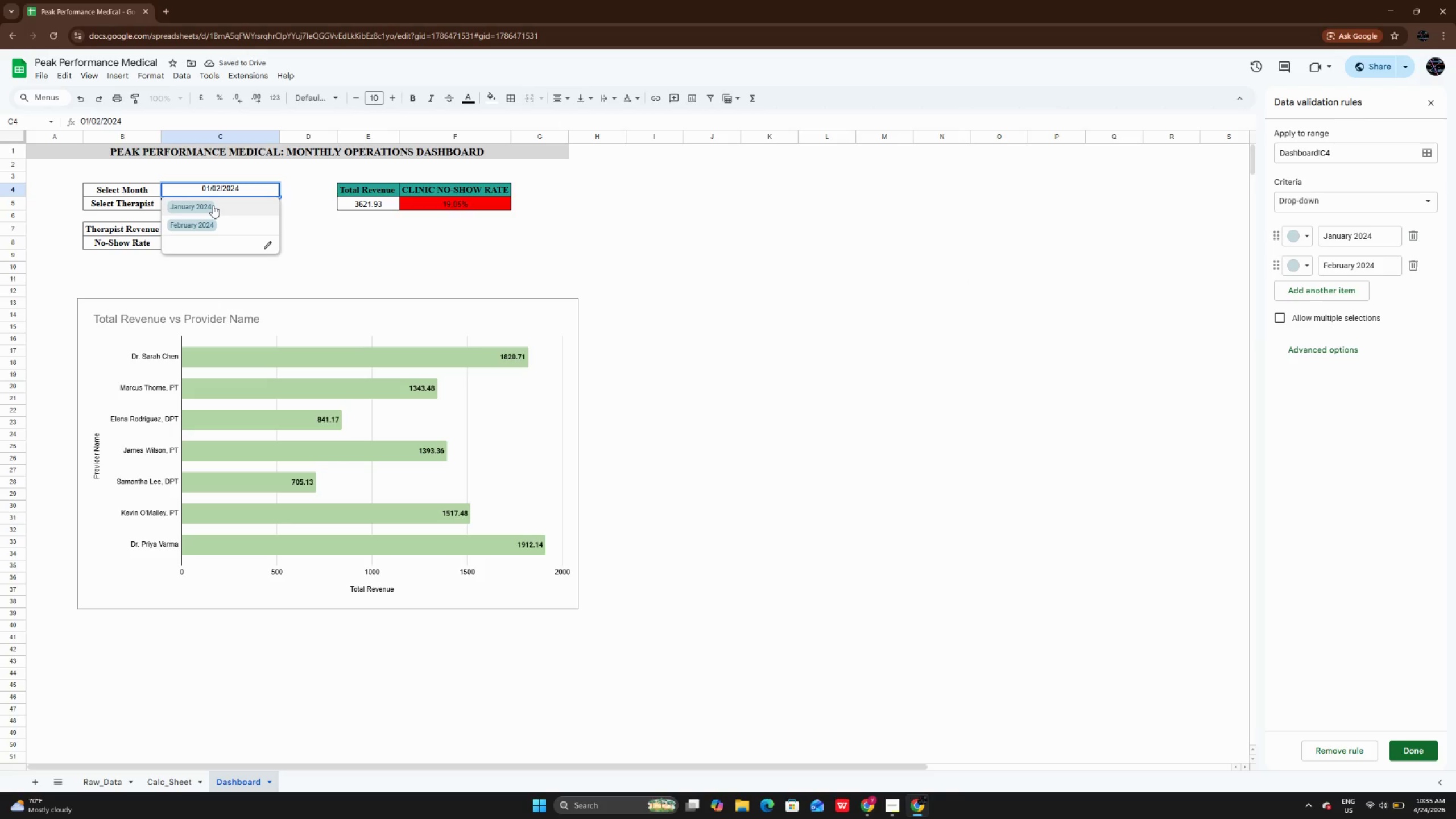 
left_click([341, 231])
 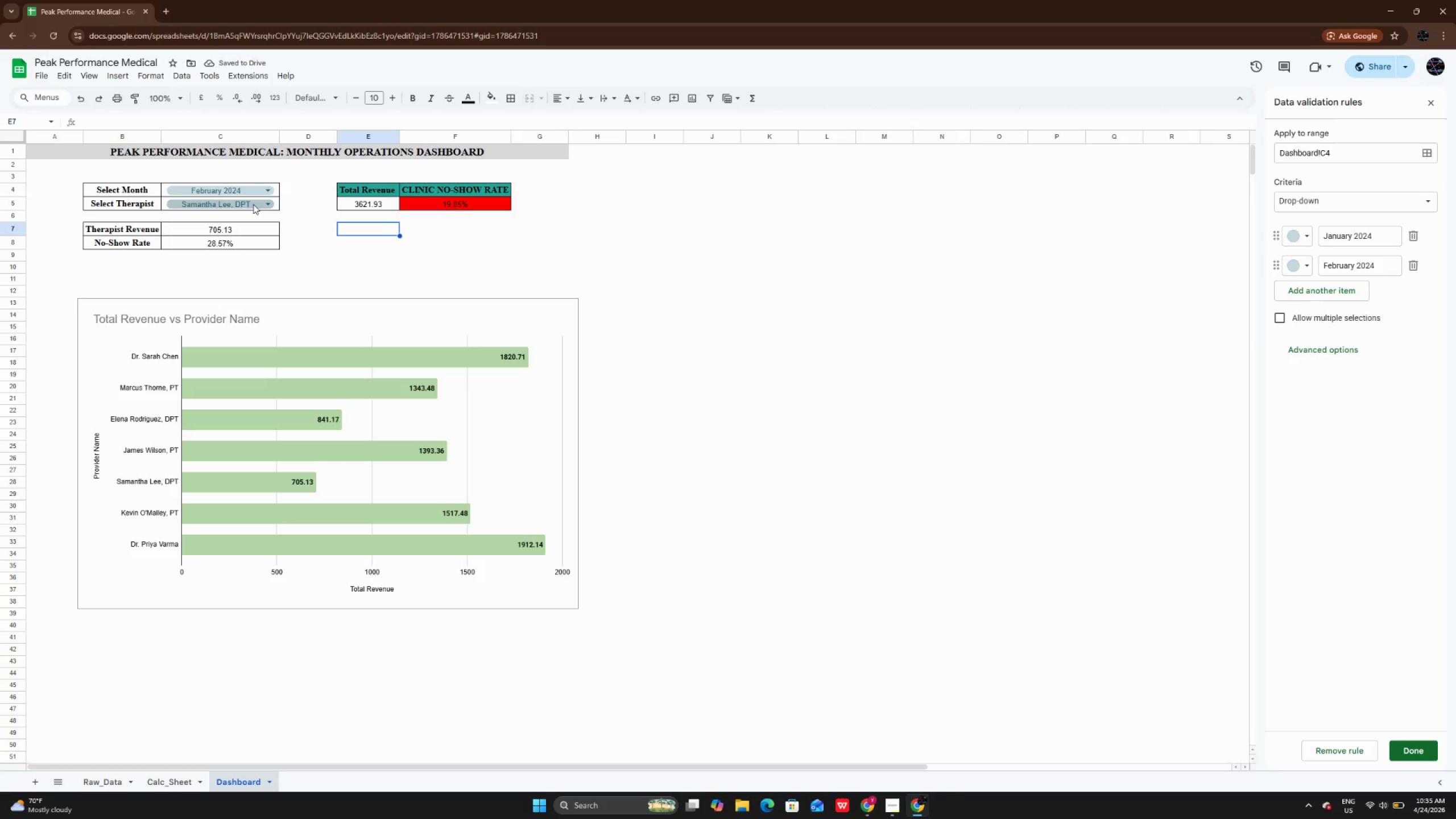 
left_click([253, 204])
 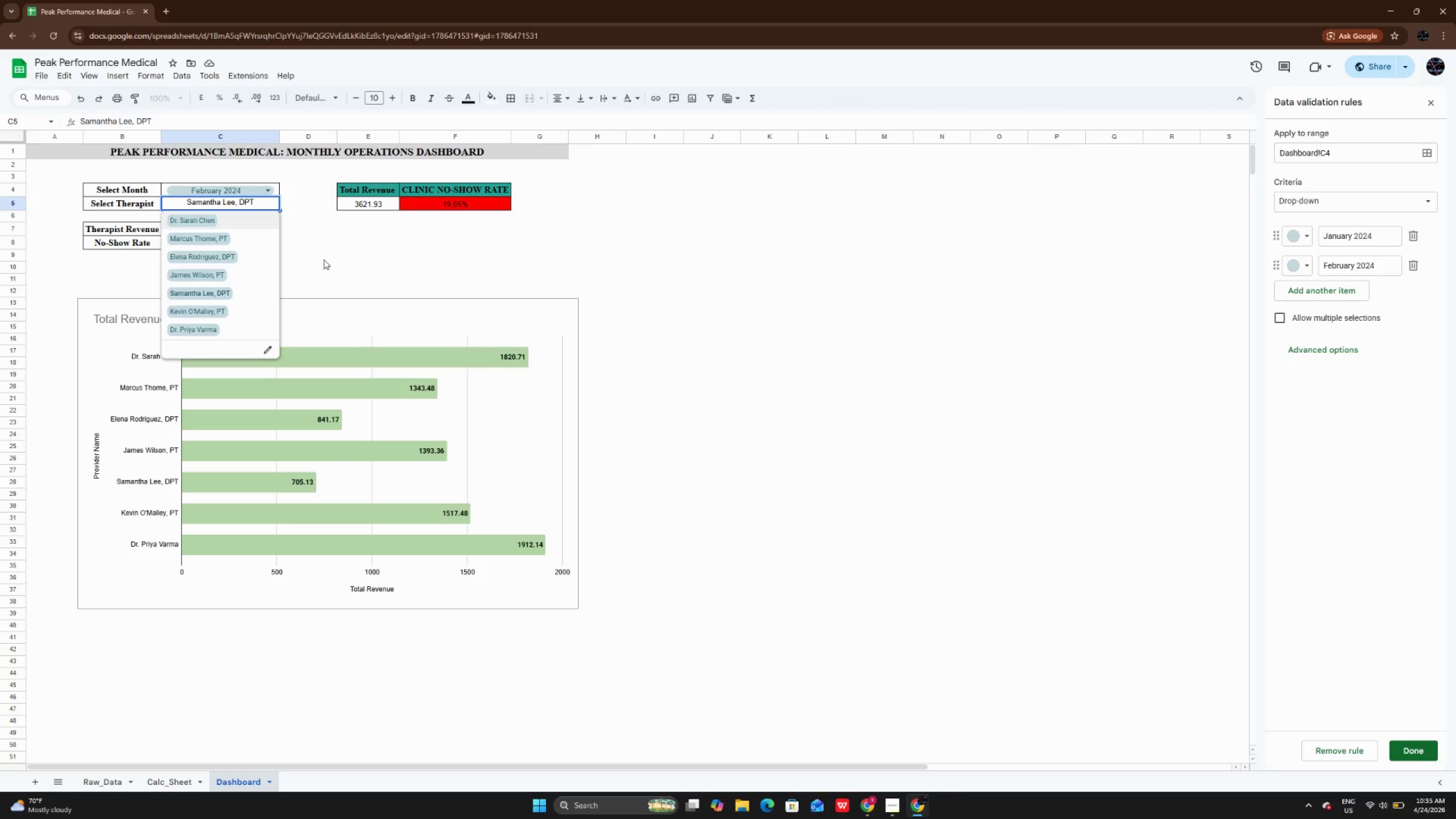 
left_click([324, 259])
 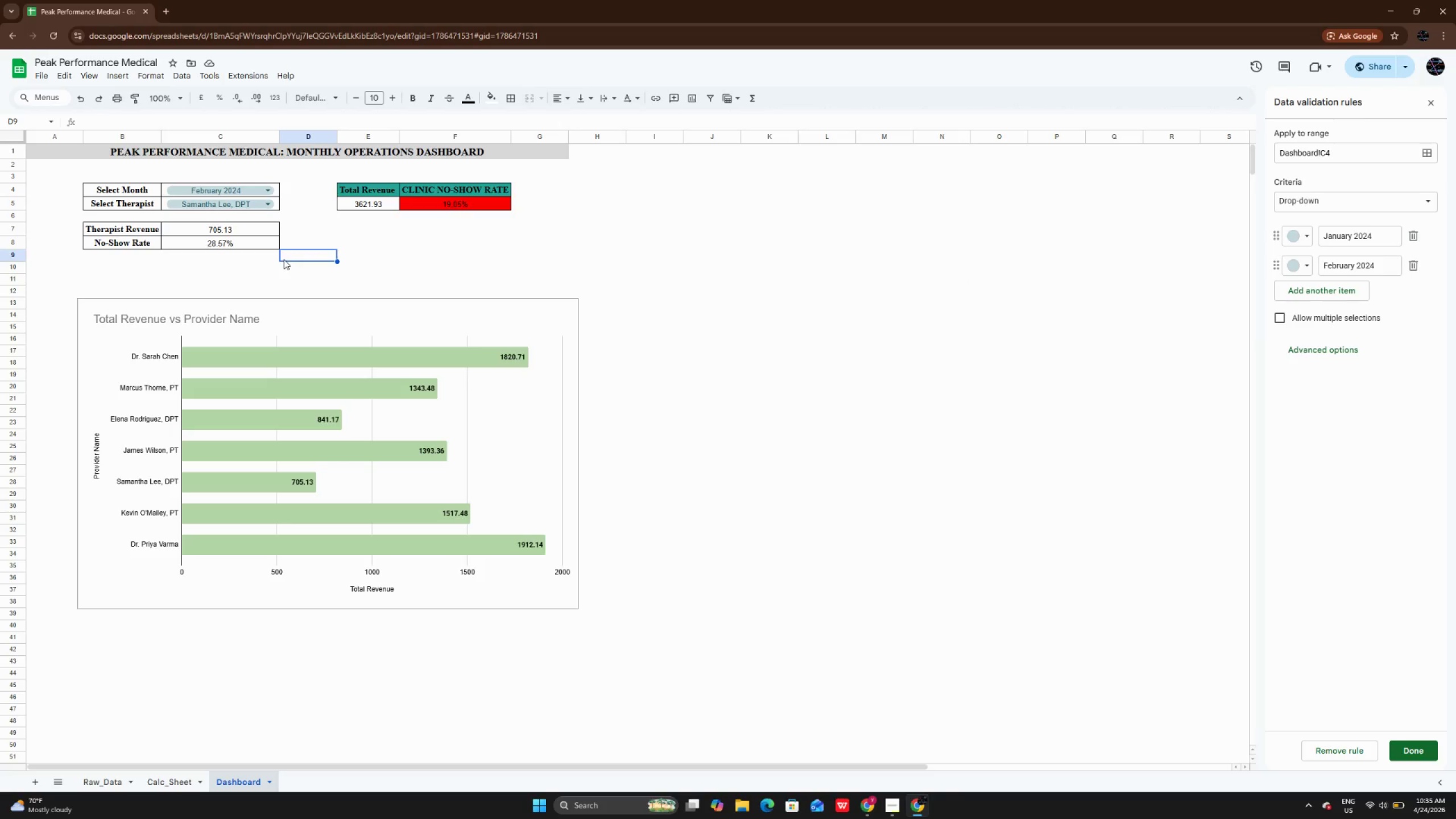 
left_click([445, 311])
 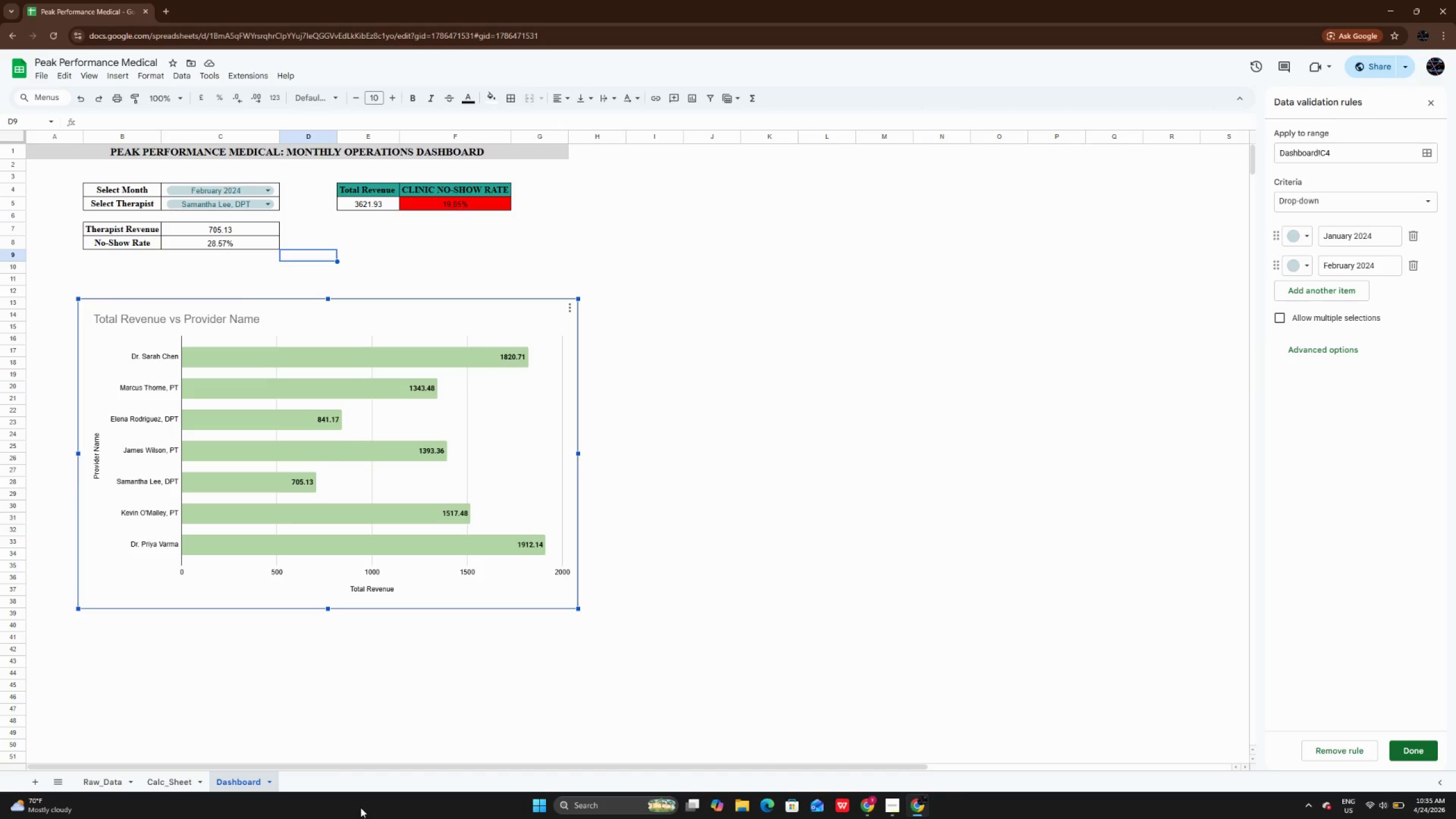 
wait(5.92)
 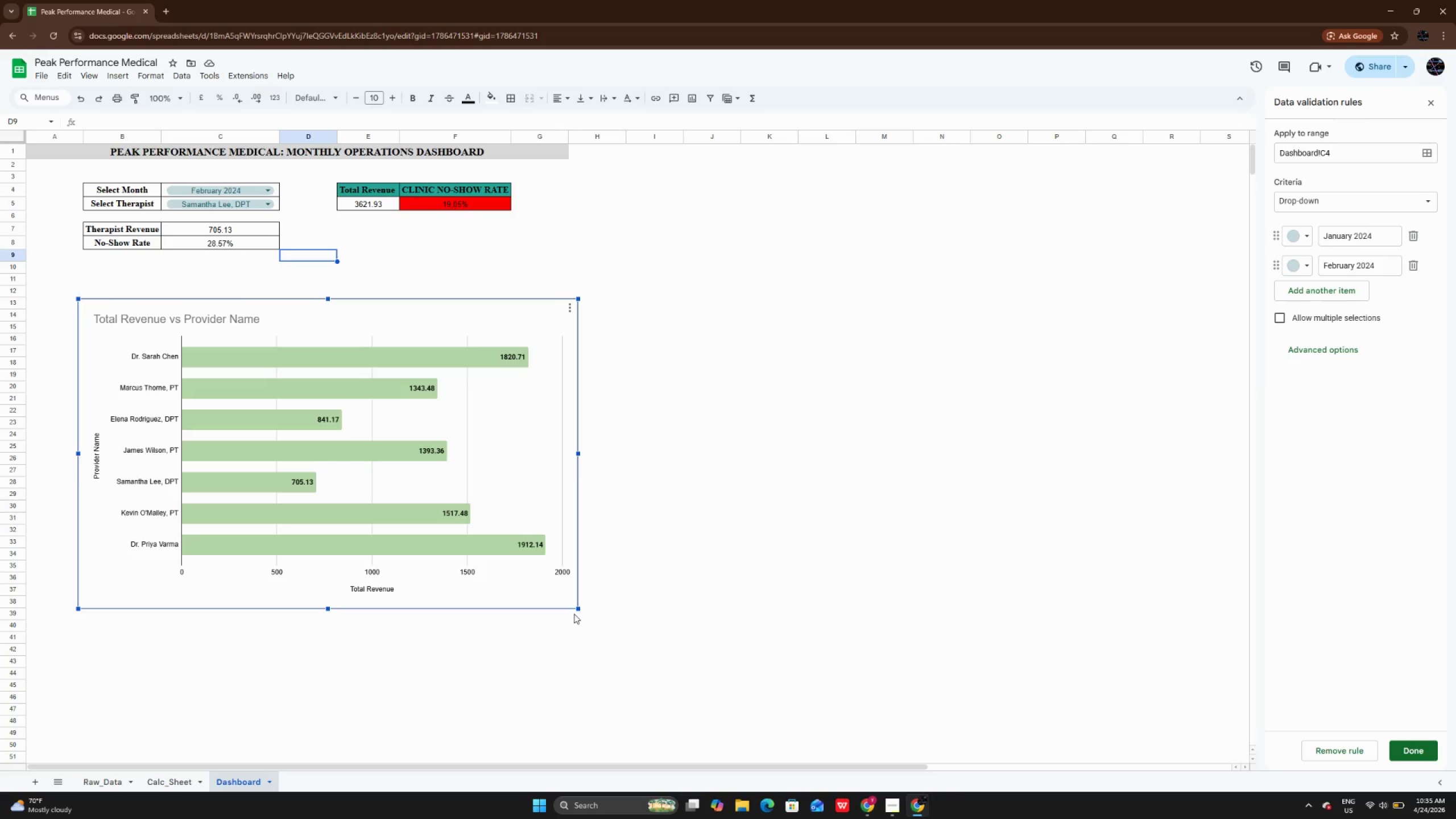 
left_click([173, 780])
 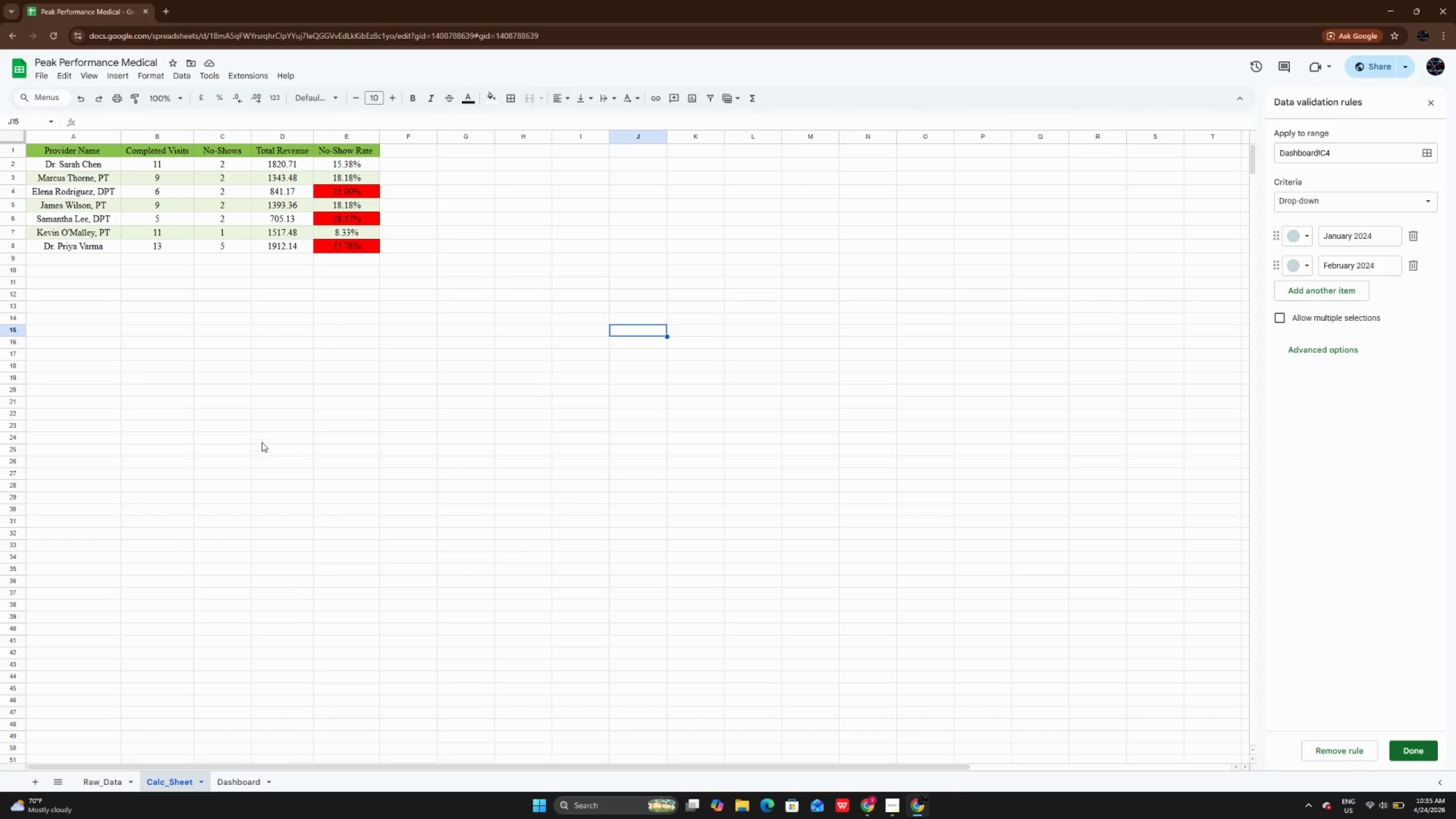 
left_click([263, 435])
 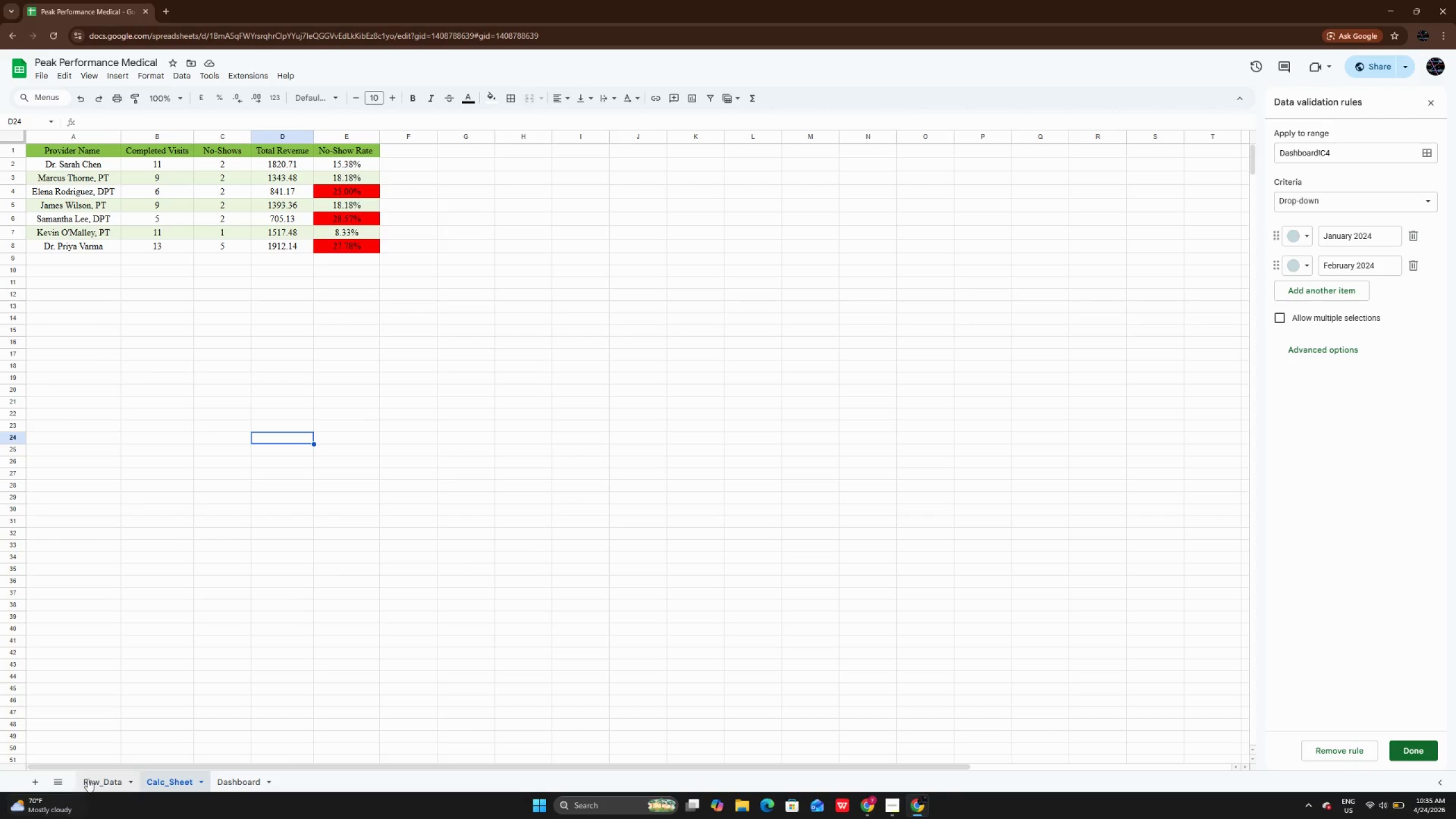 
left_click([98, 776])
 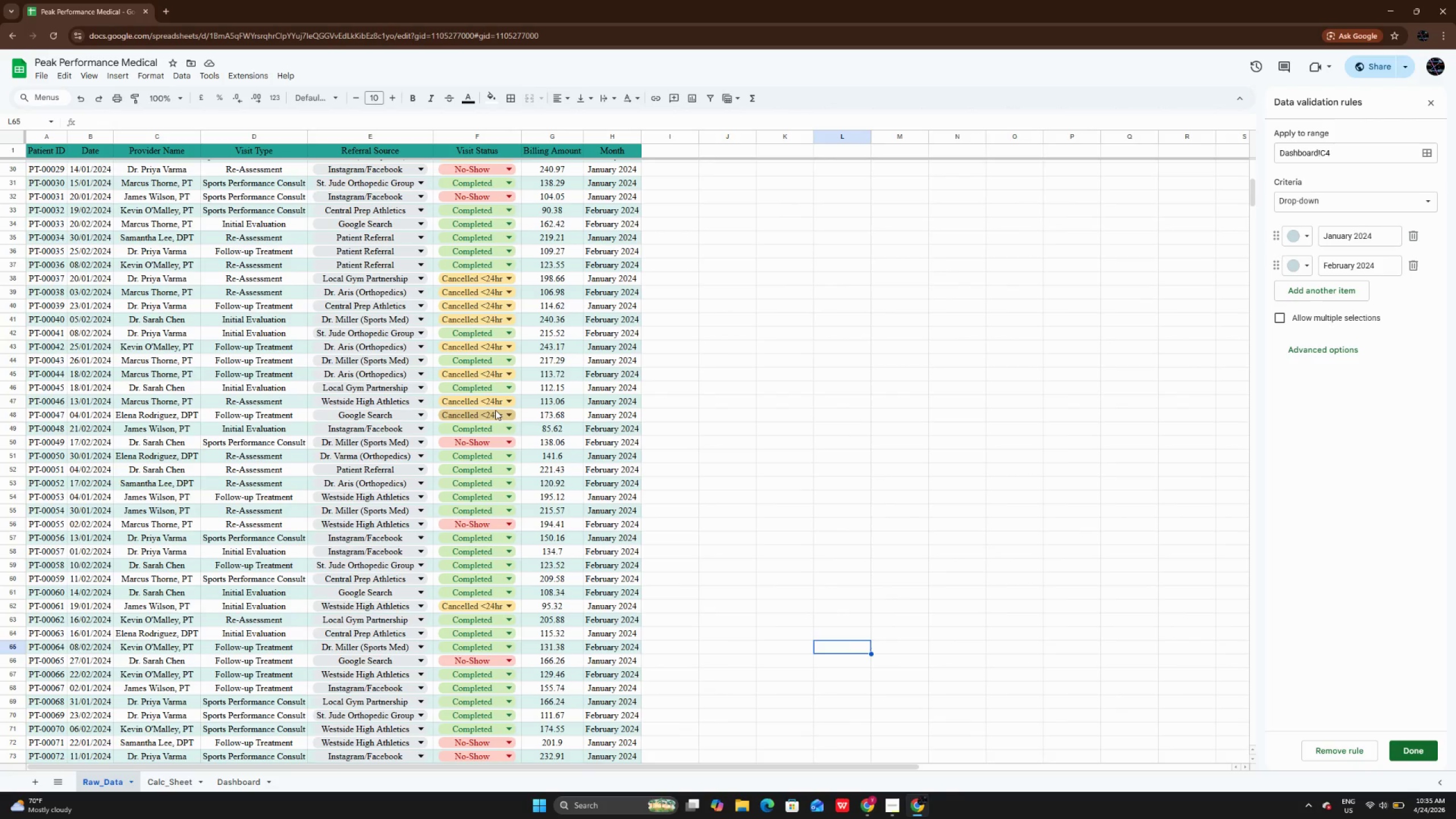 
scroll: coordinate [519, 222], scroll_direction: up, amount: 12.0
 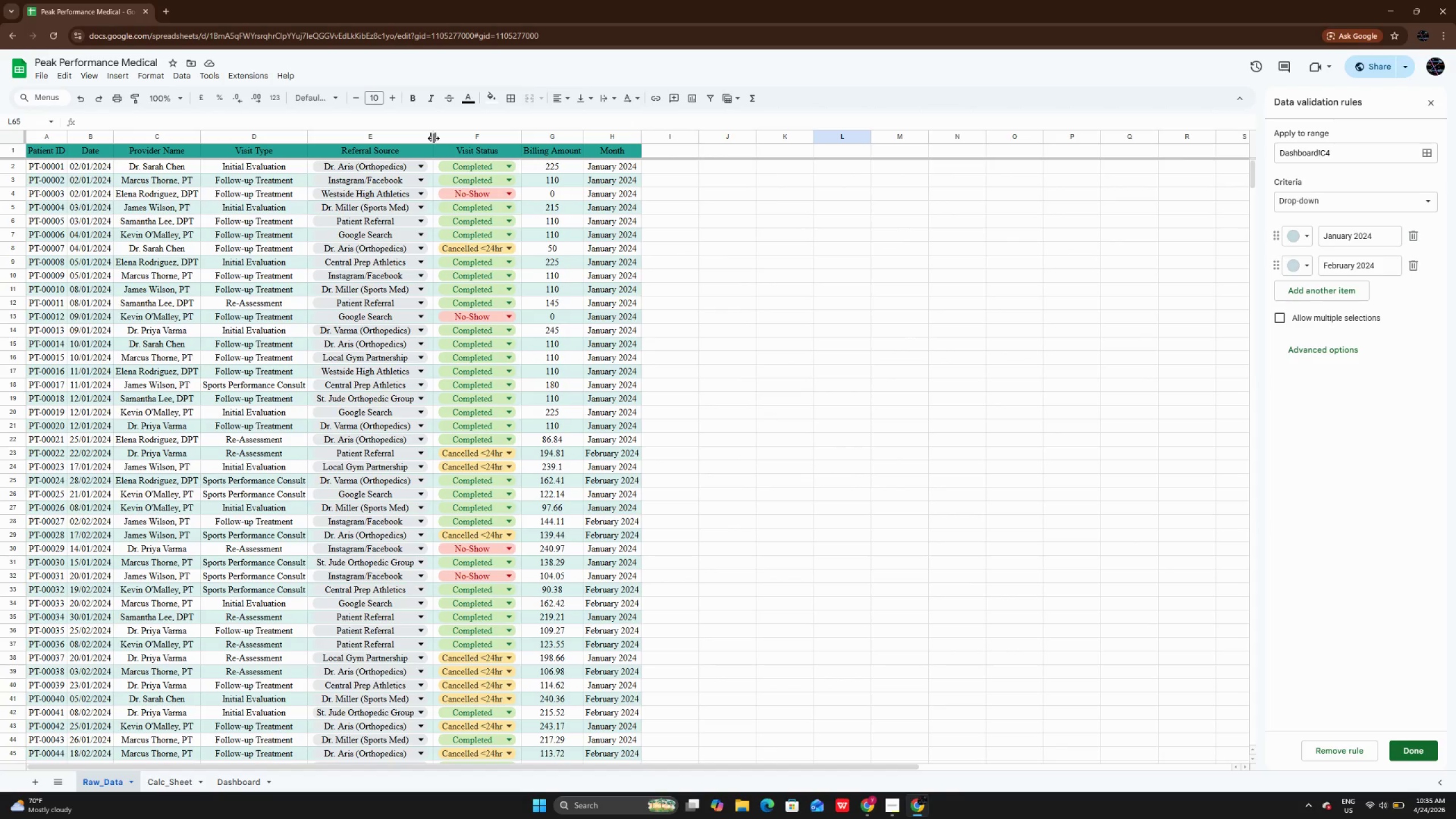 
double_click([433, 138])
 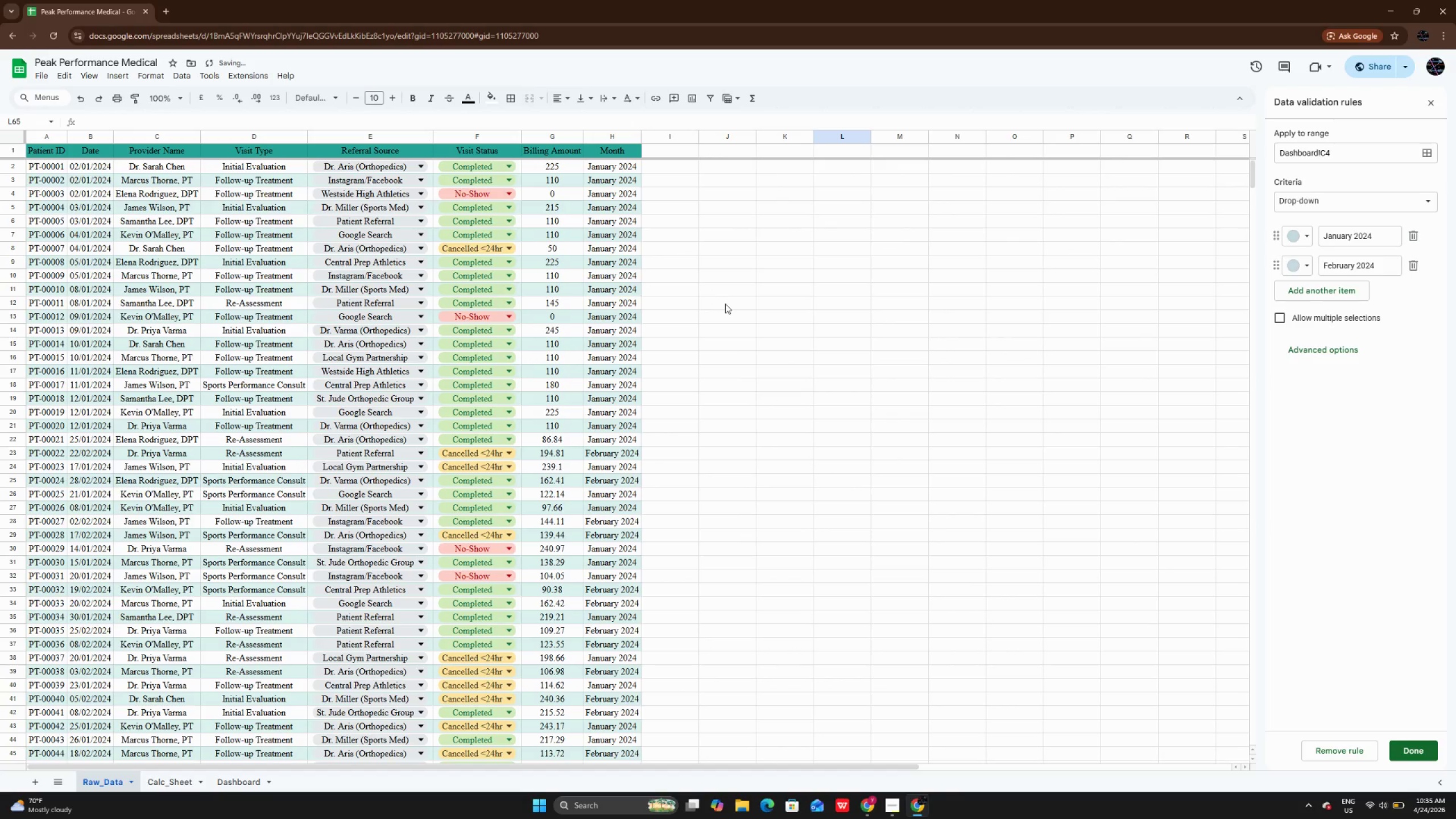 
left_click([725, 305])
 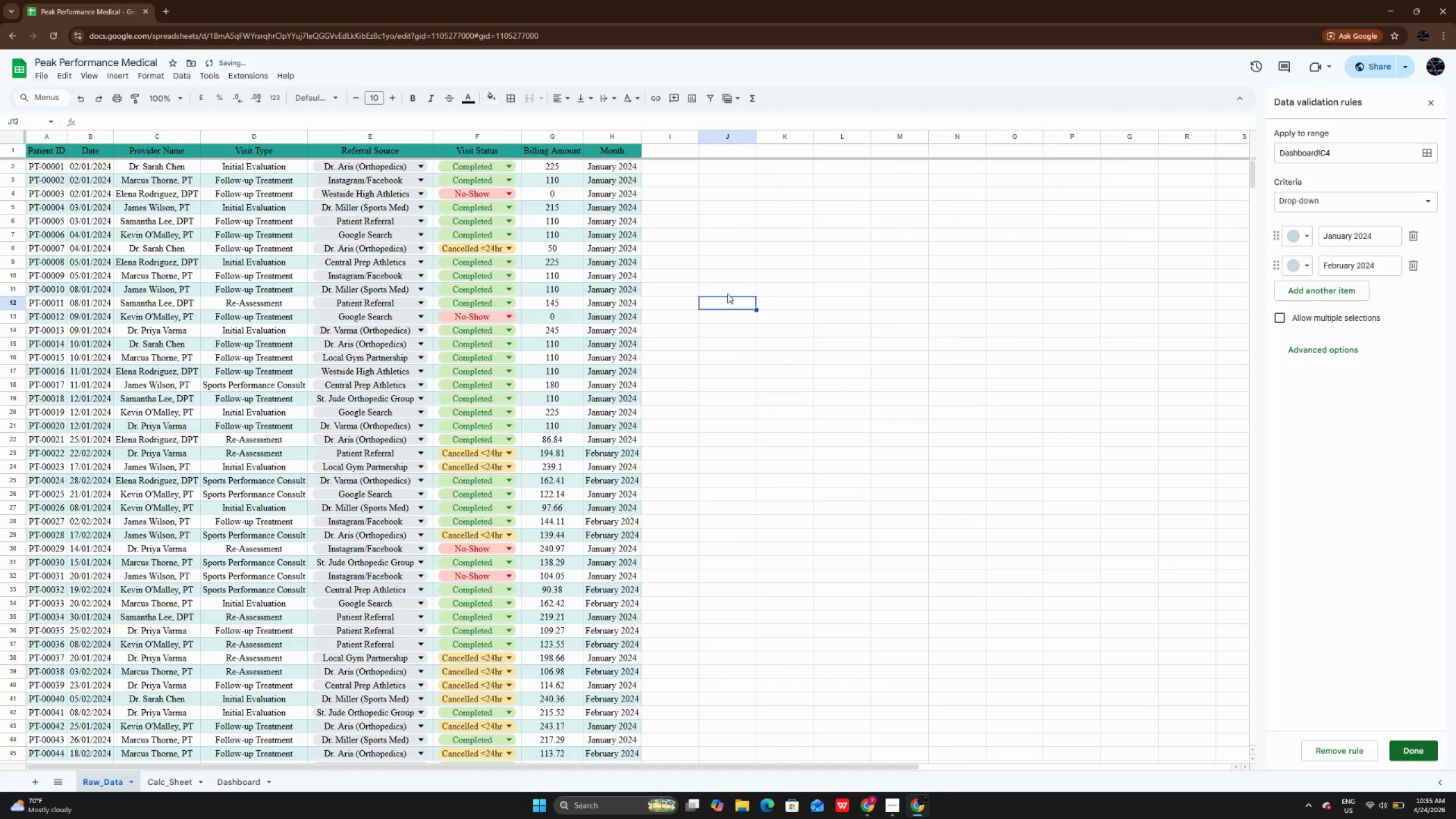 
scroll: coordinate [727, 293], scroll_direction: up, amount: 3.0
 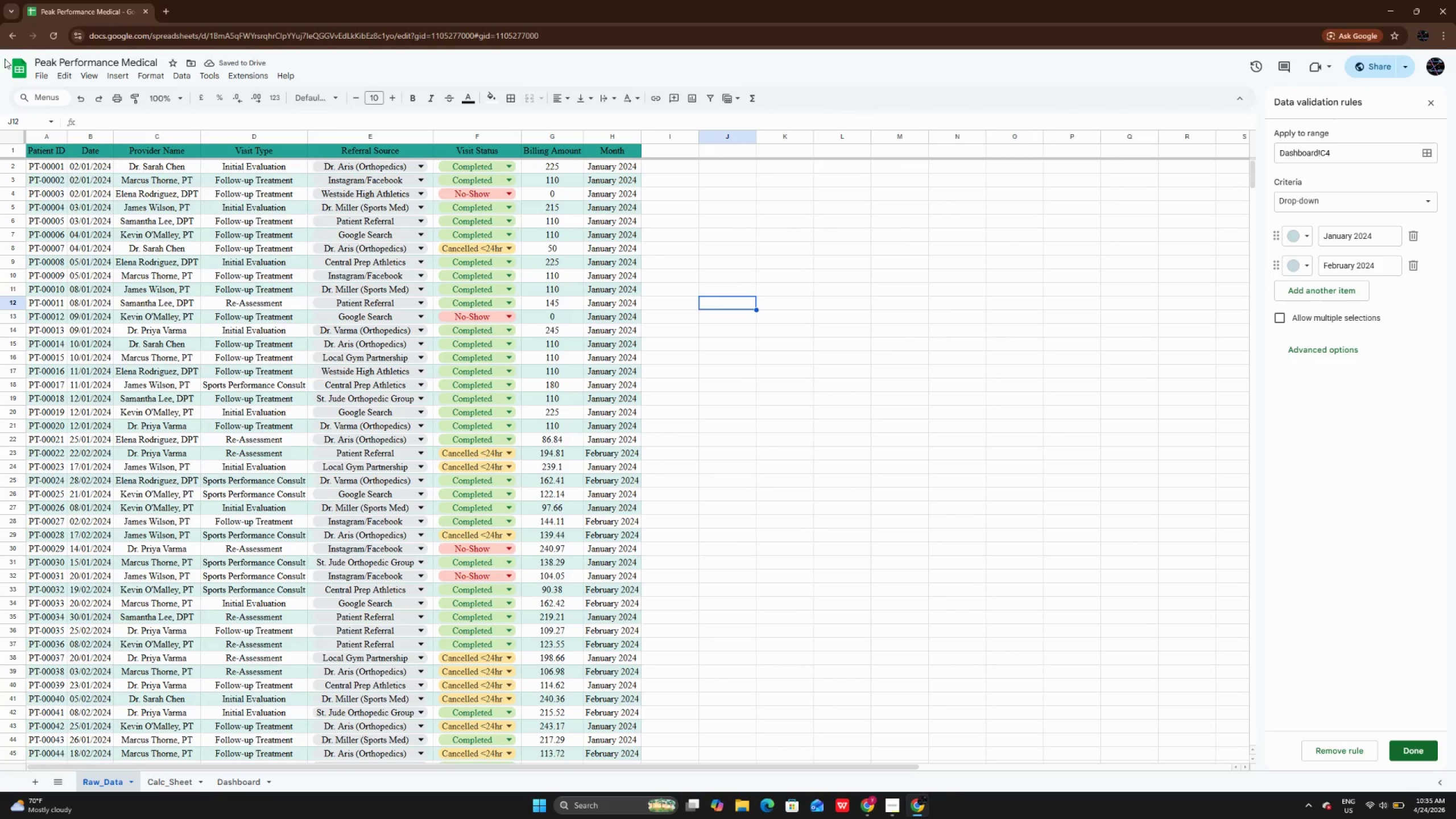 
left_click([36, 76])
 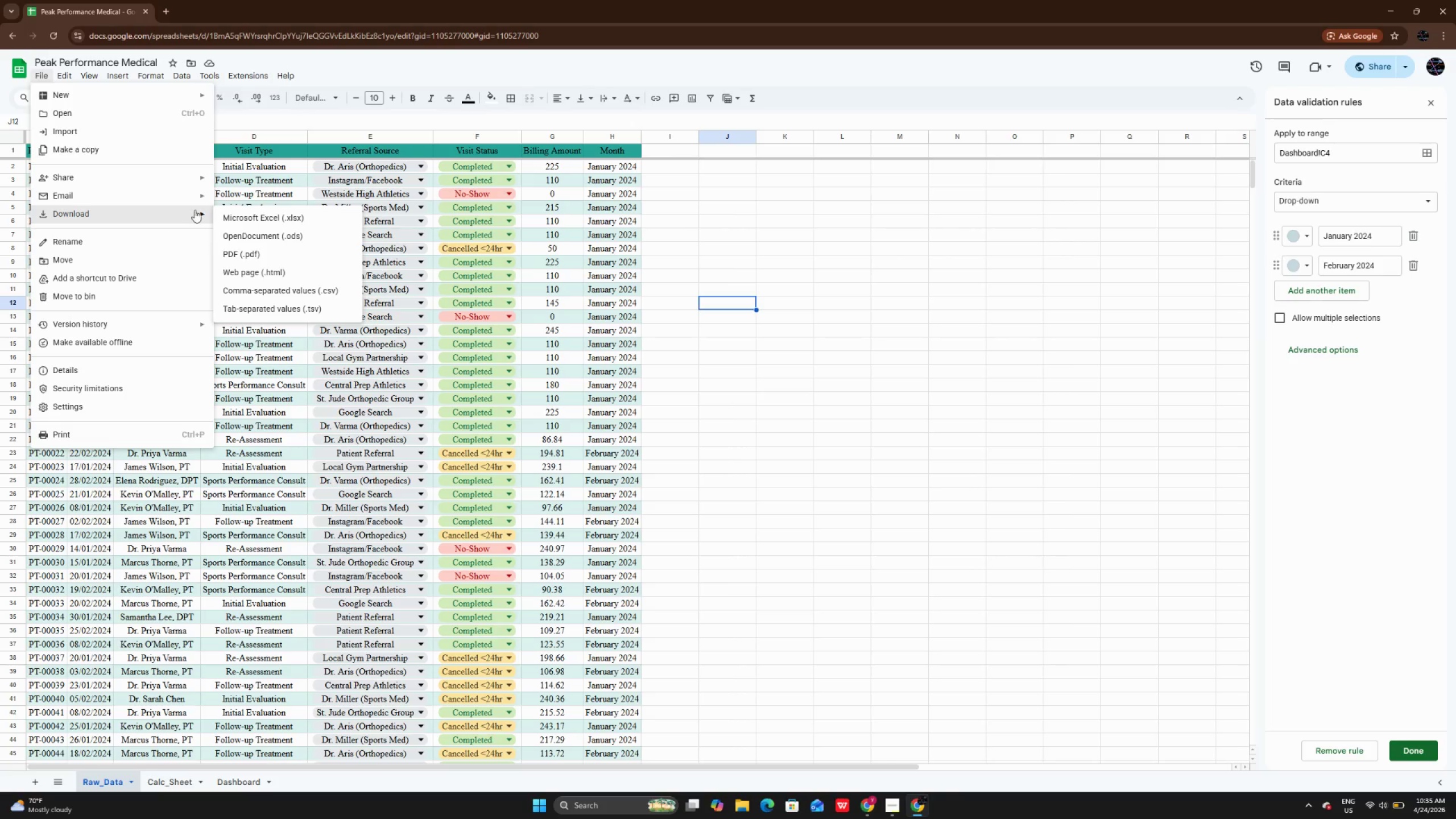 
left_click([251, 216])
 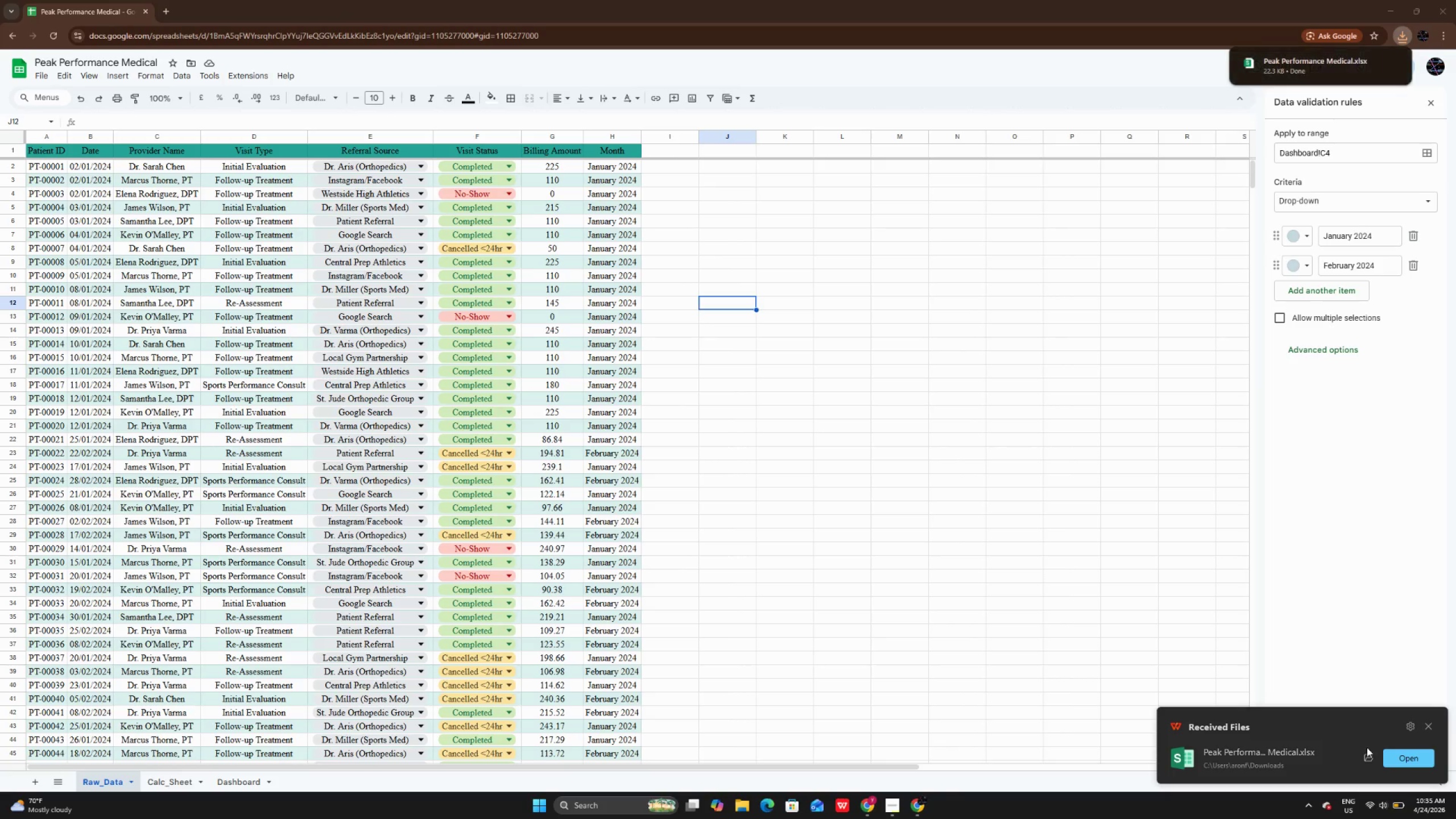 
wait(5.17)
 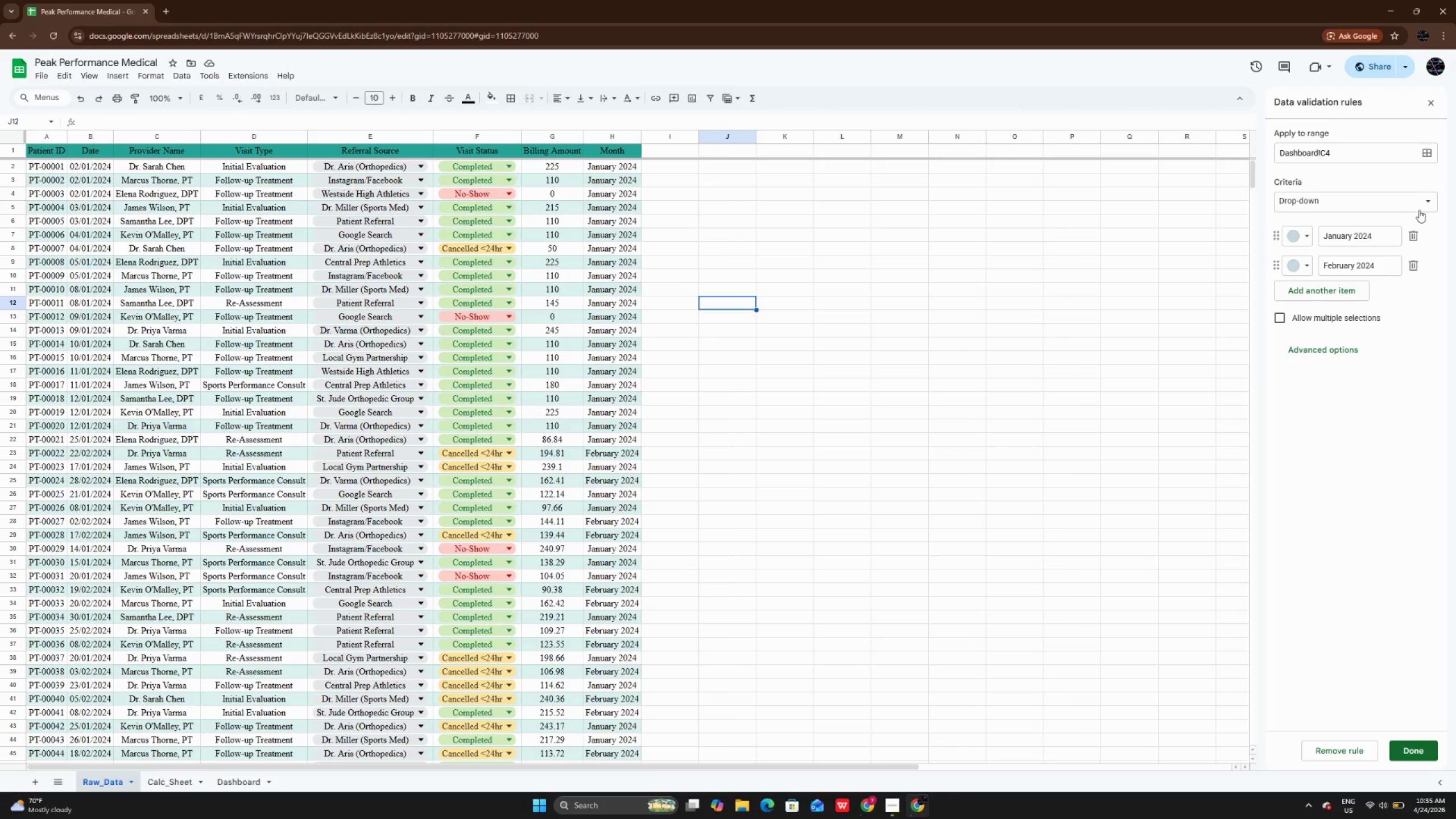 
left_click([1411, 754])
 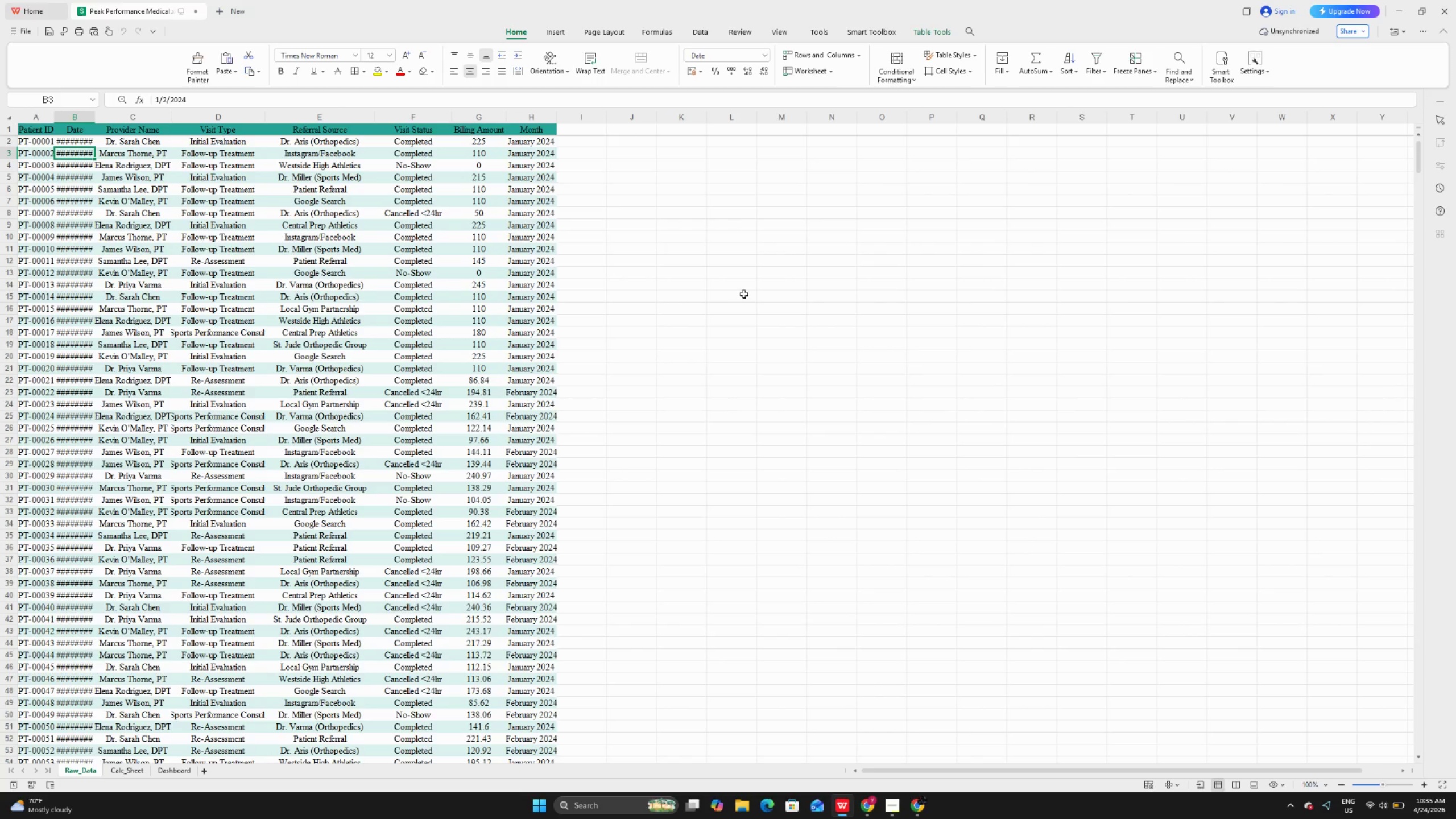 
wait(6.98)
 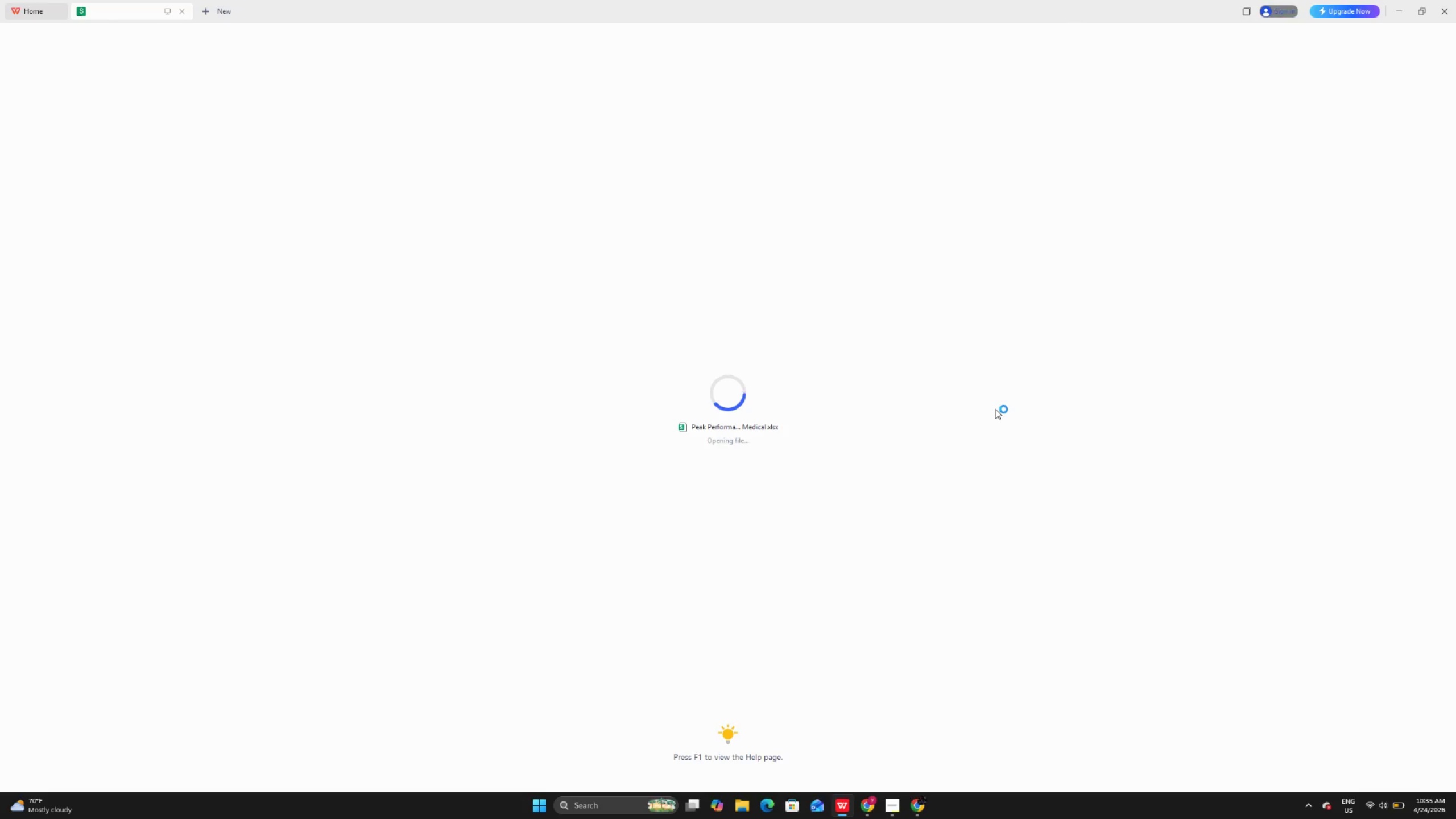 
left_click([121, 775])
 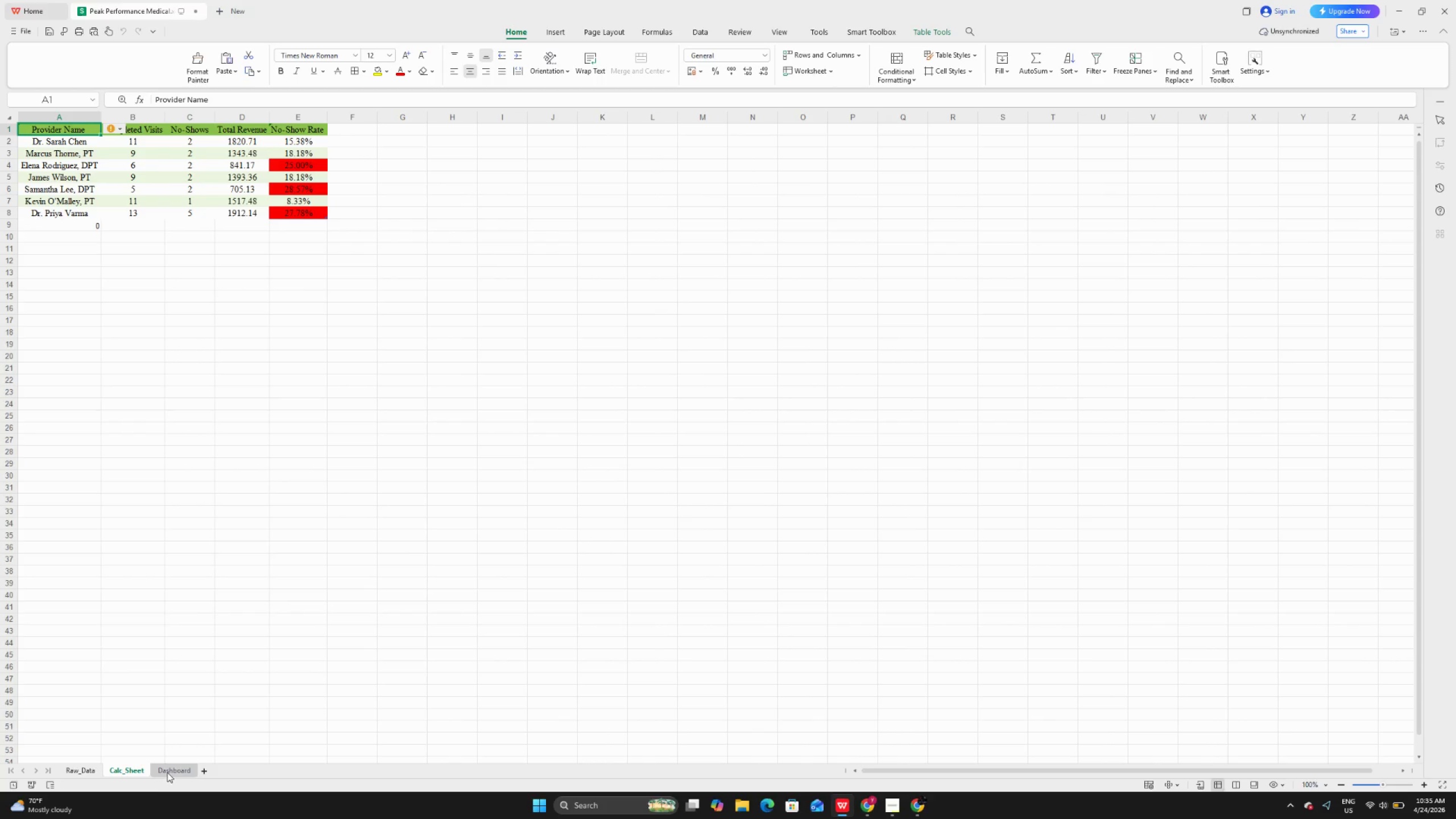 
left_click([167, 772])
 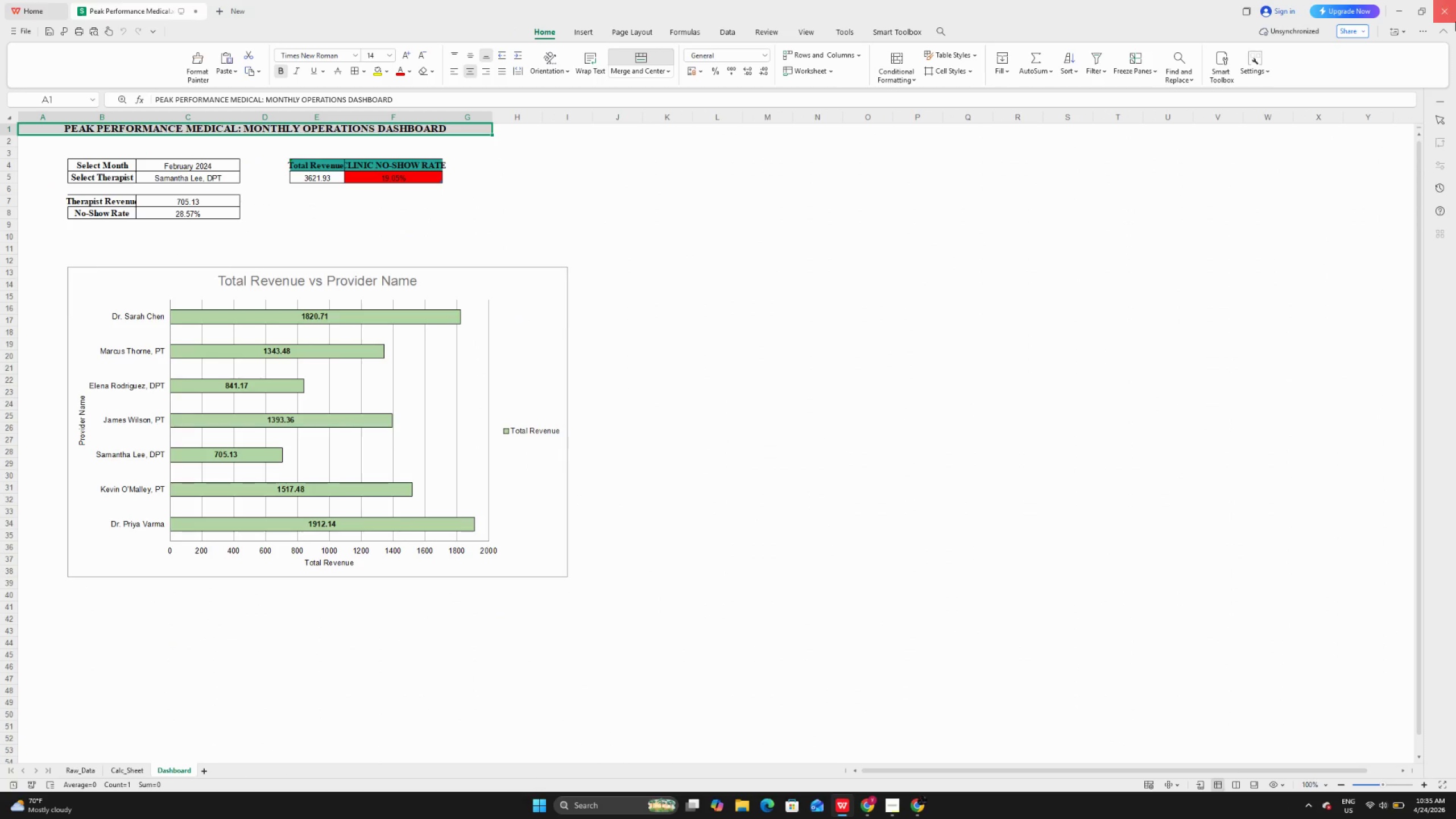 
left_click([1441, 19])
 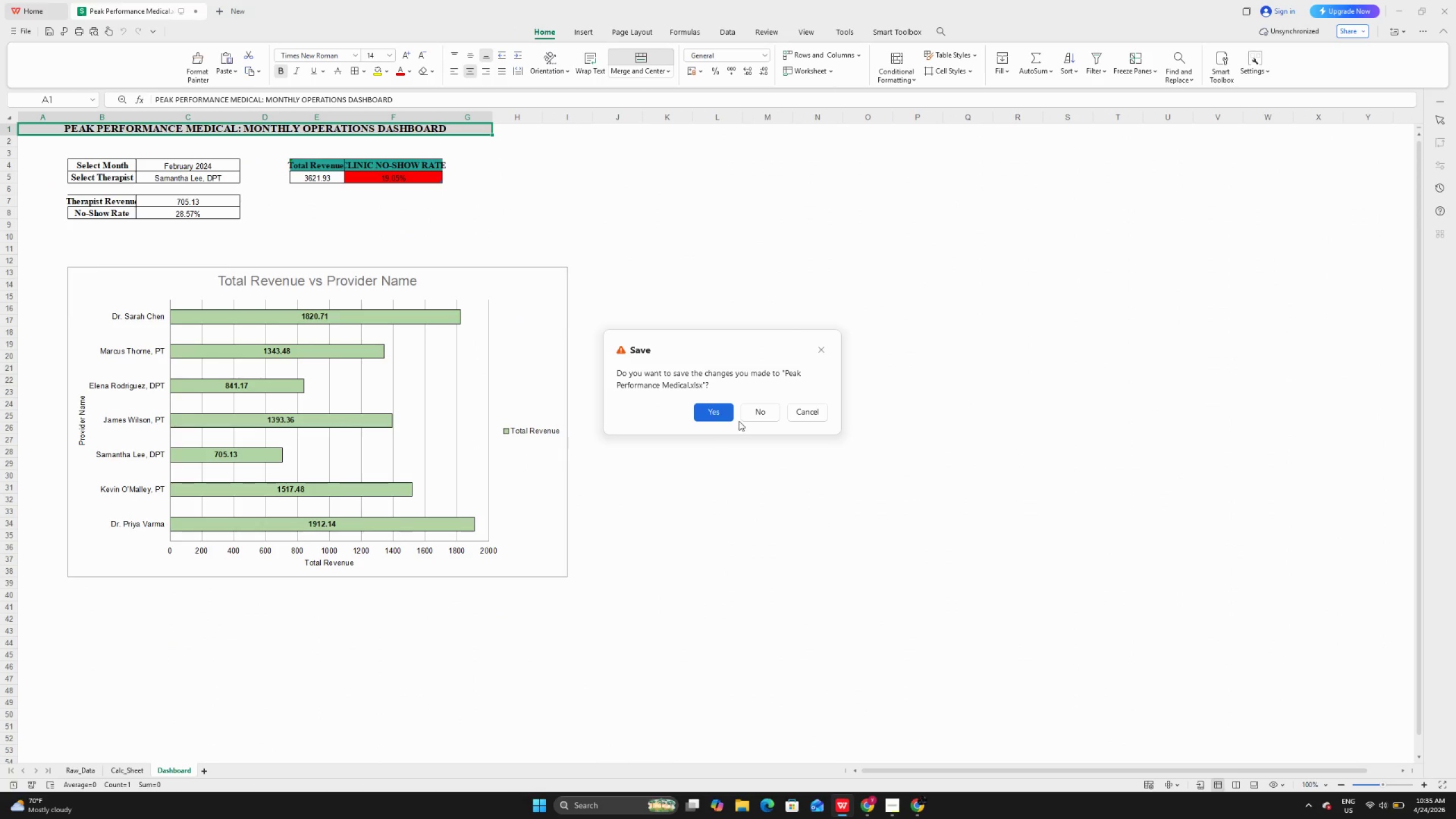 
left_click([748, 419])
 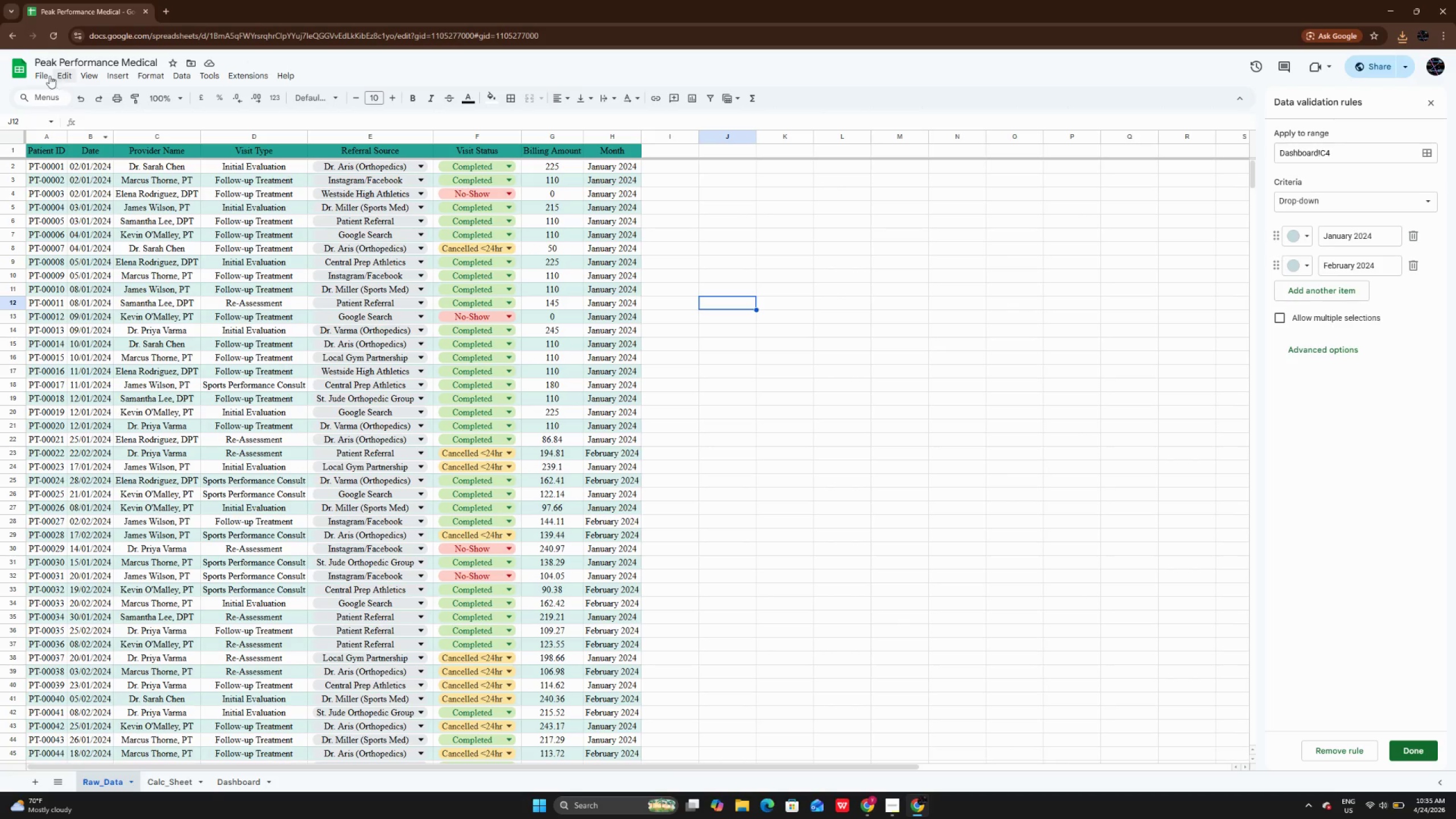 
left_click([40, 78])
 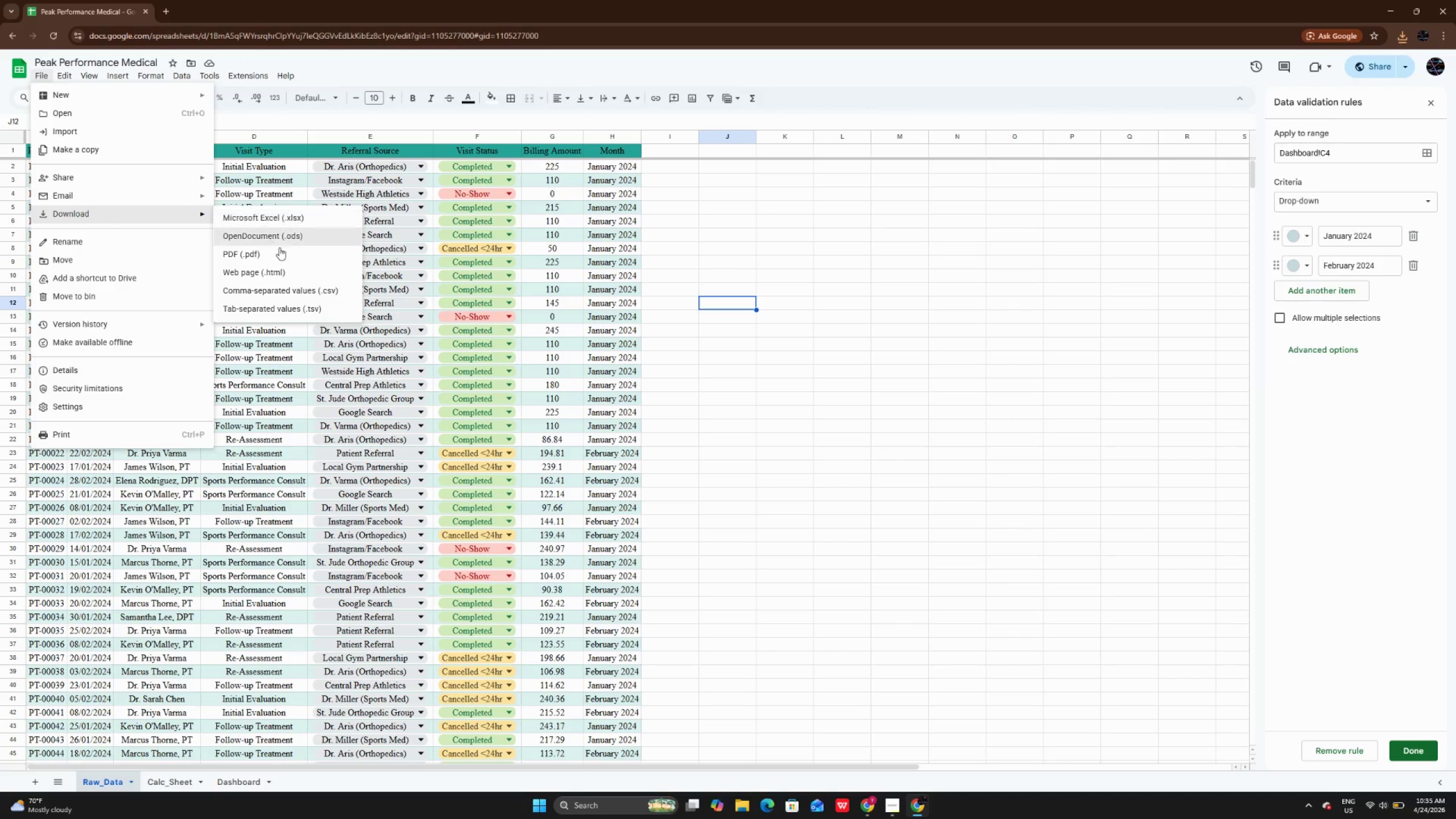 
left_click([279, 250])
 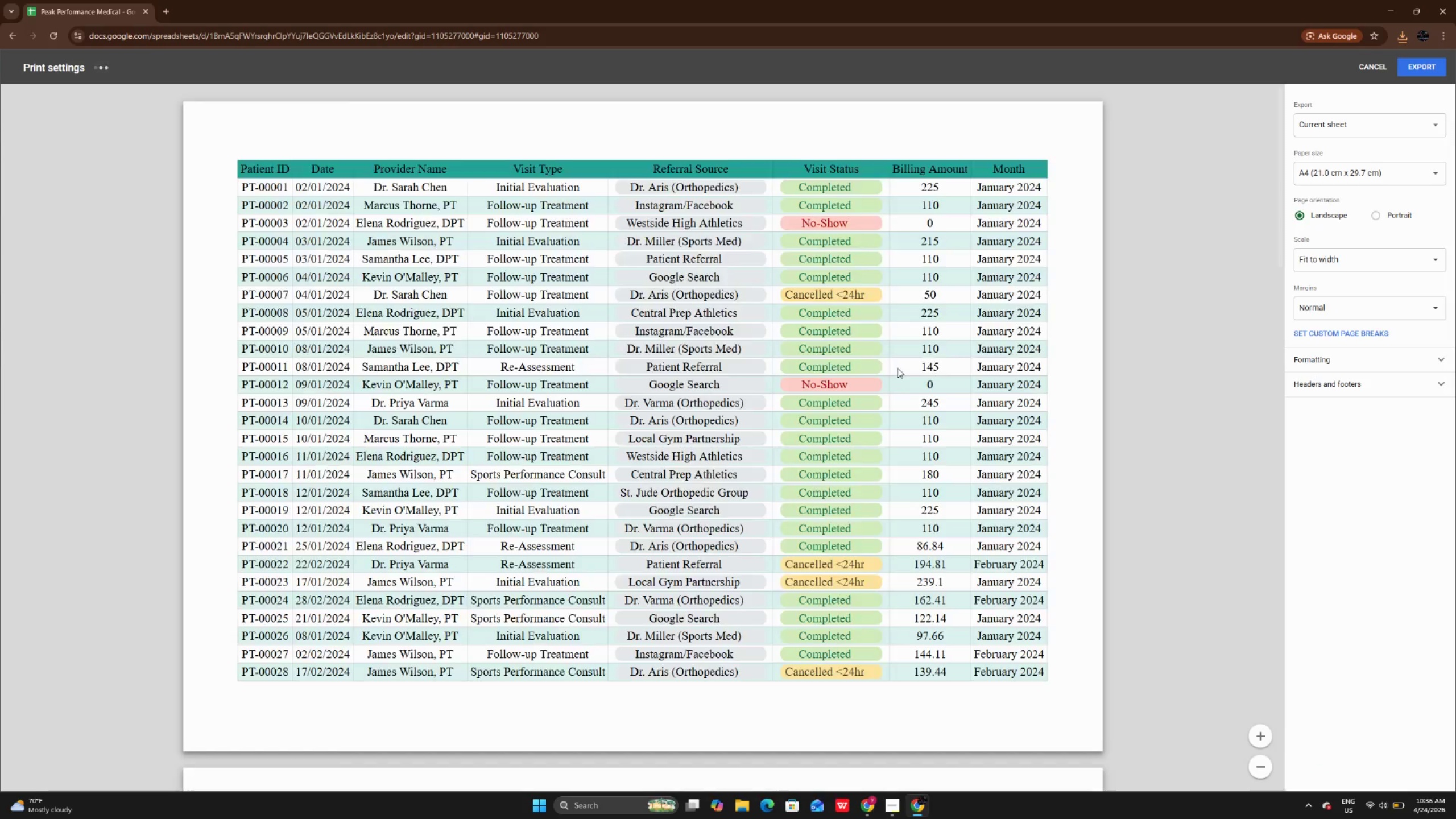 
scroll: coordinate [891, 373], scroll_direction: down, amount: 42.0
 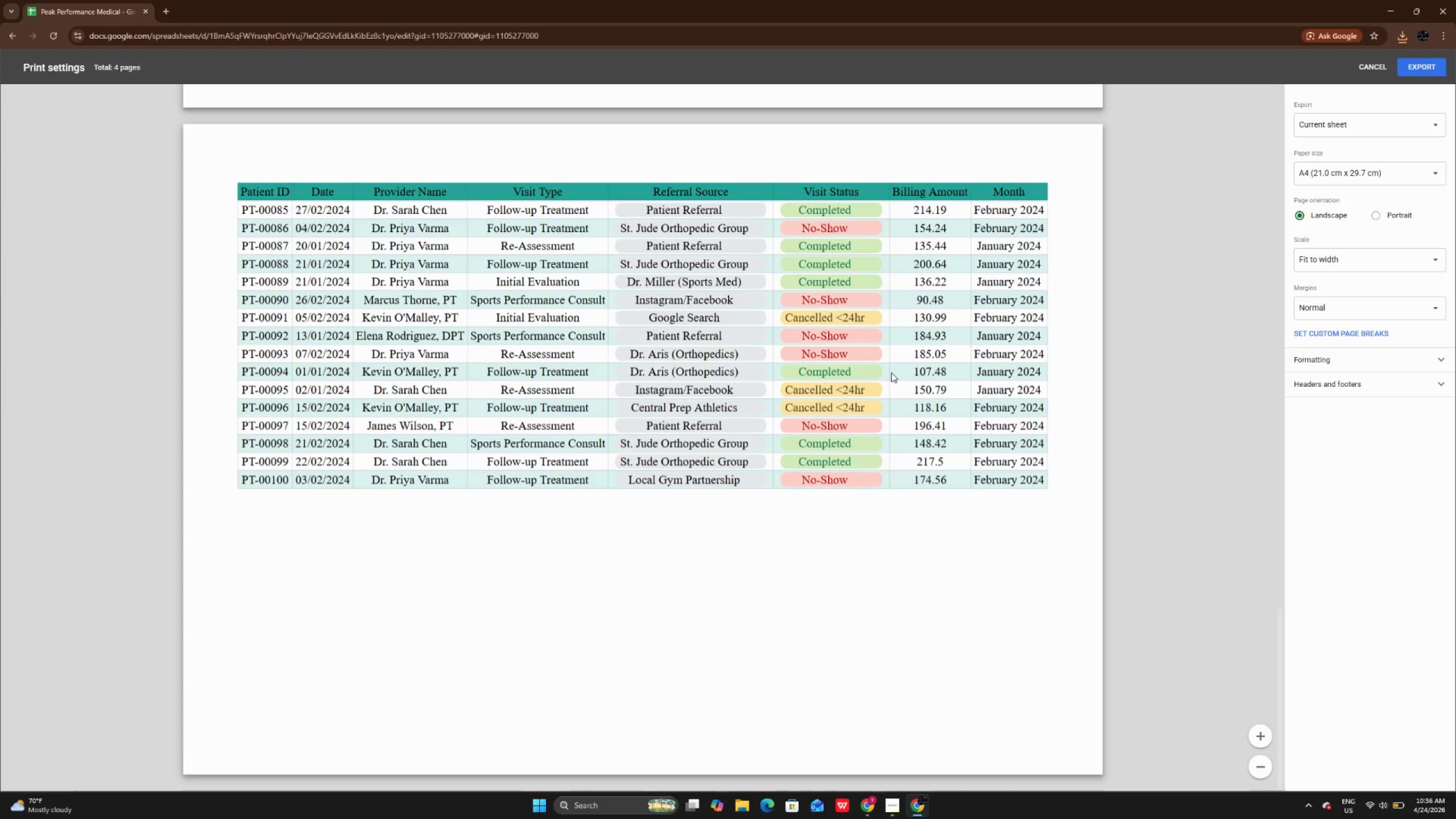 
scroll: coordinate [911, 363], scroll_direction: up, amount: 39.0
 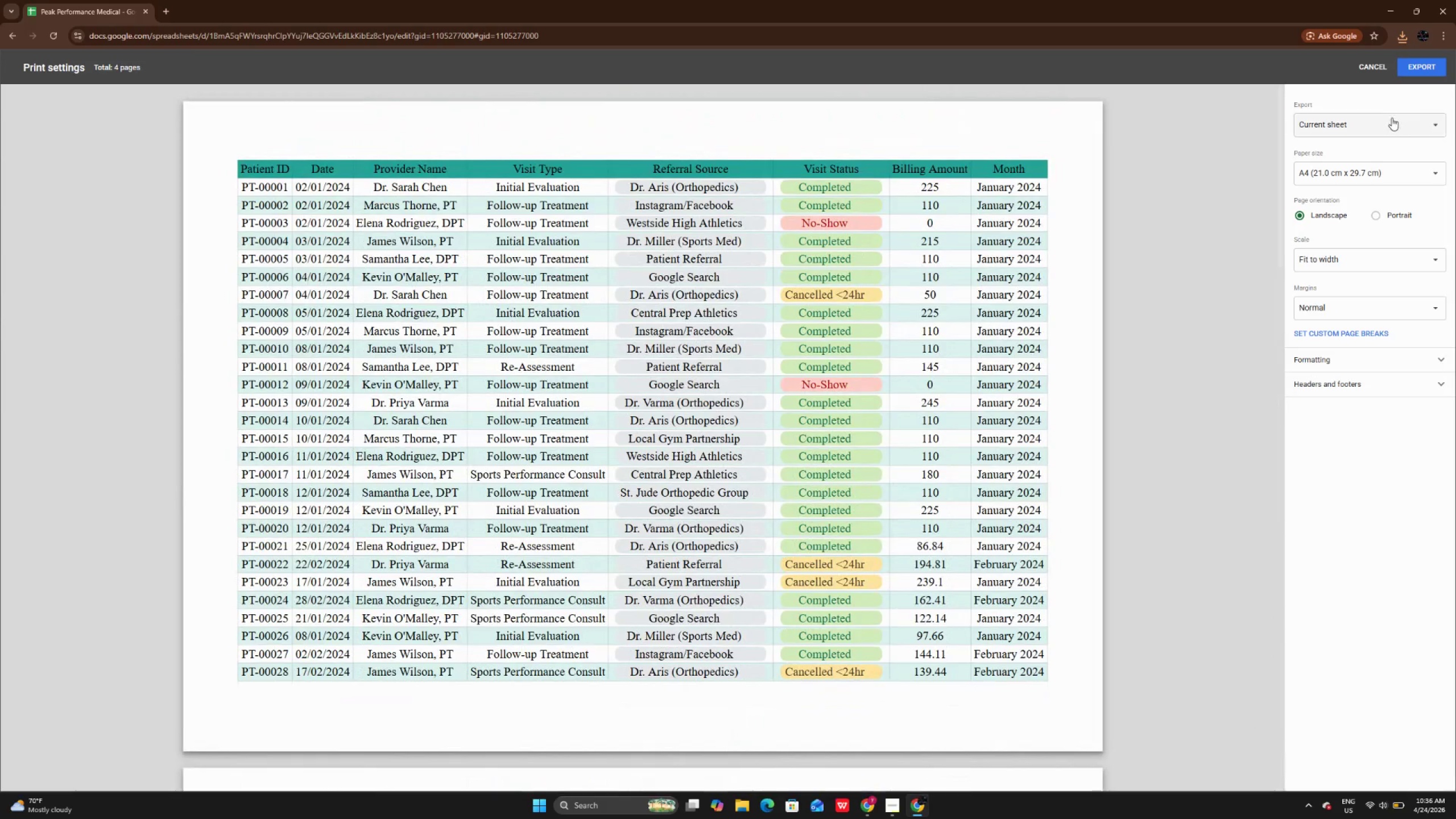 
left_click([1391, 118])
 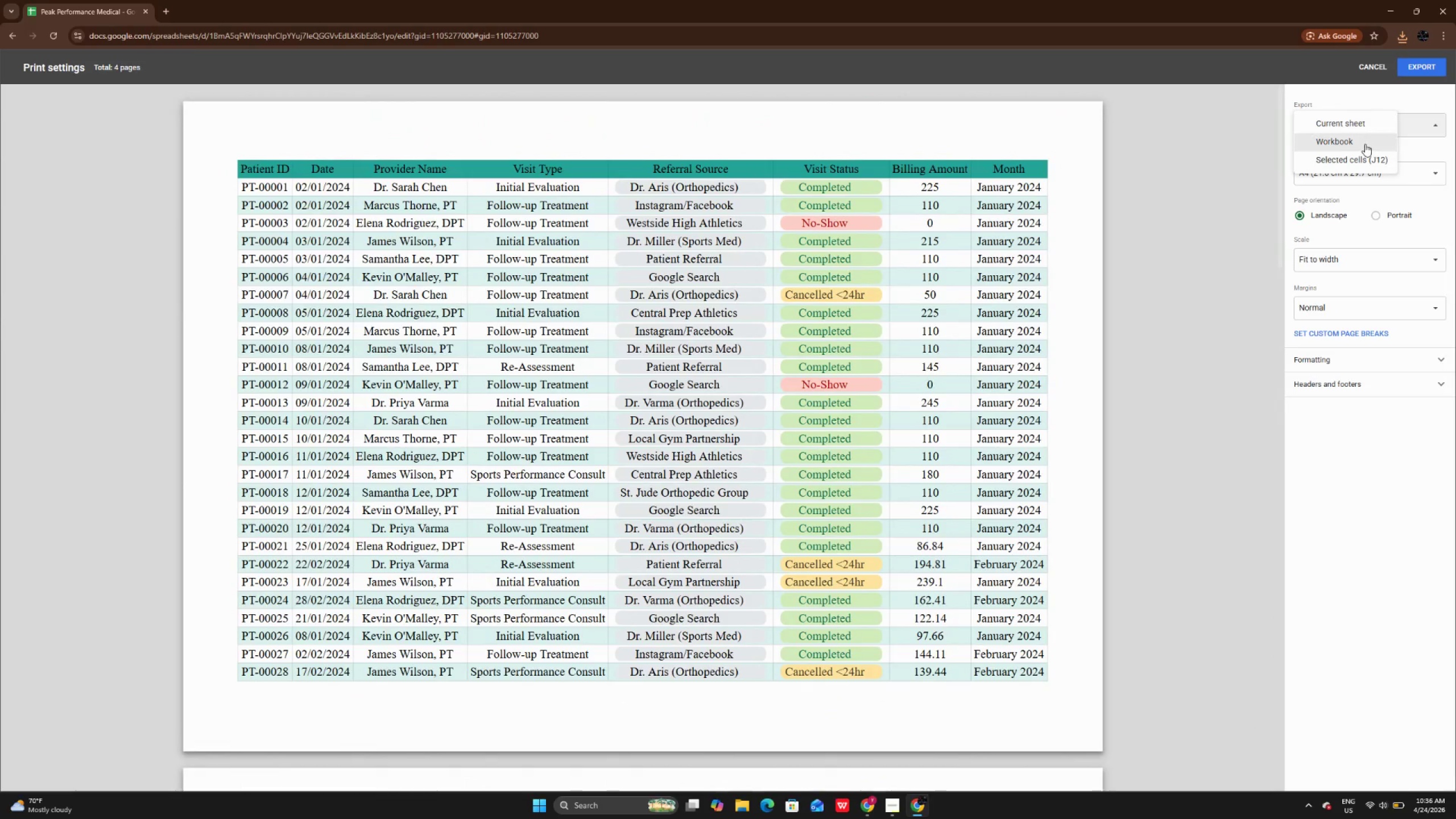 
left_click([1365, 144])
 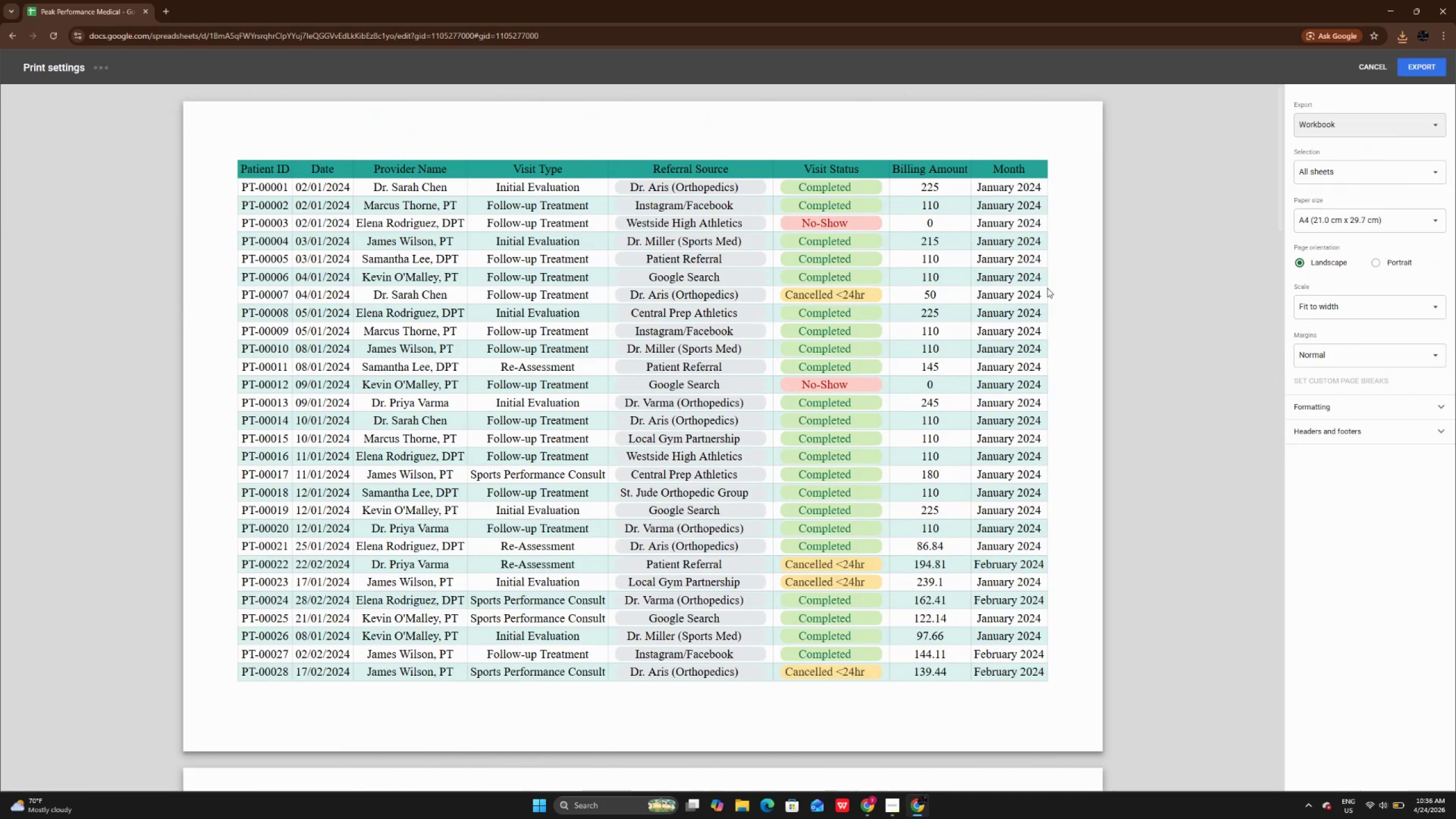 
scroll: coordinate [1046, 291], scroll_direction: down, amount: 55.0
 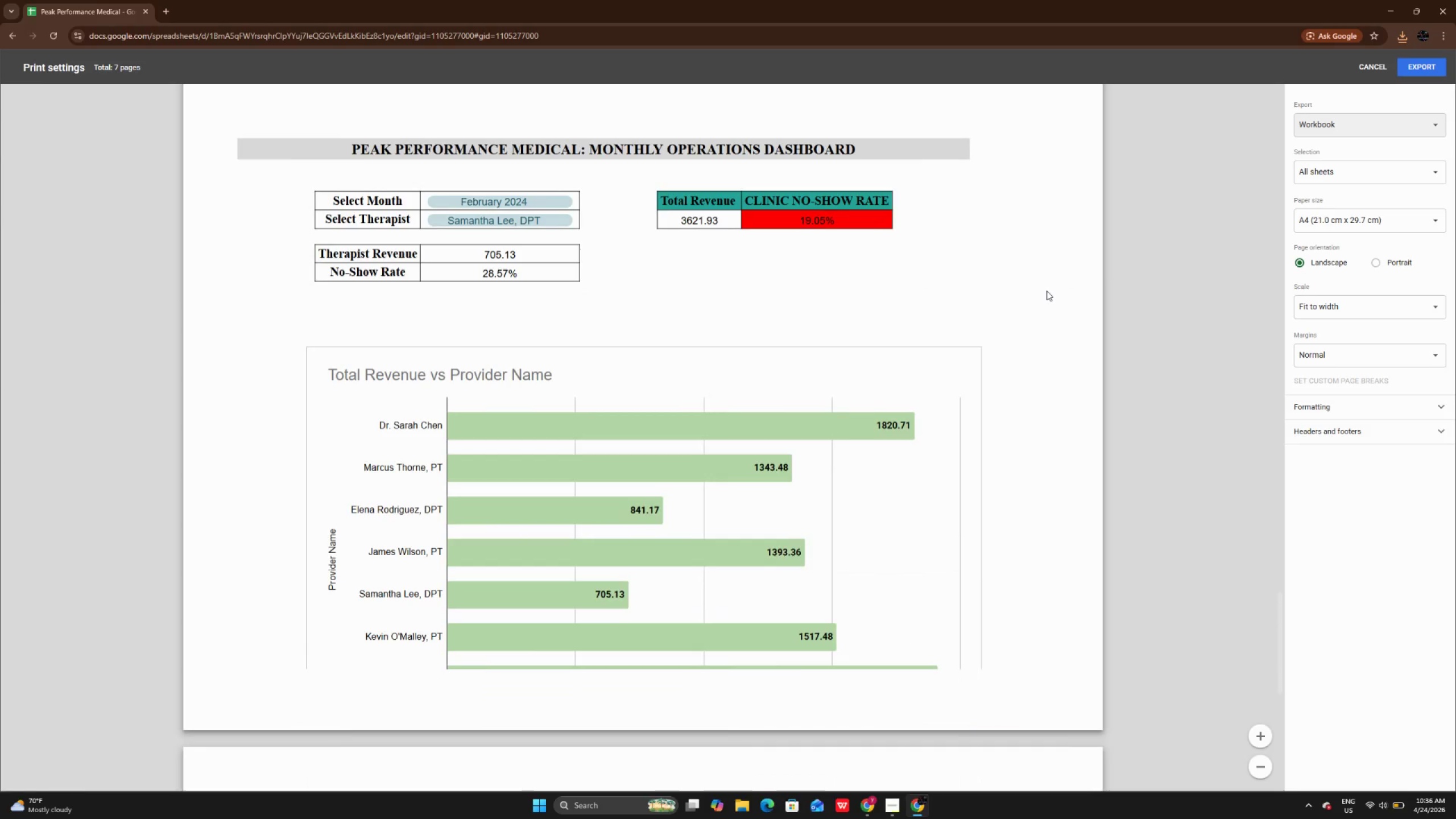 
scroll: coordinate [1046, 291], scroll_direction: up, amount: 2.0
 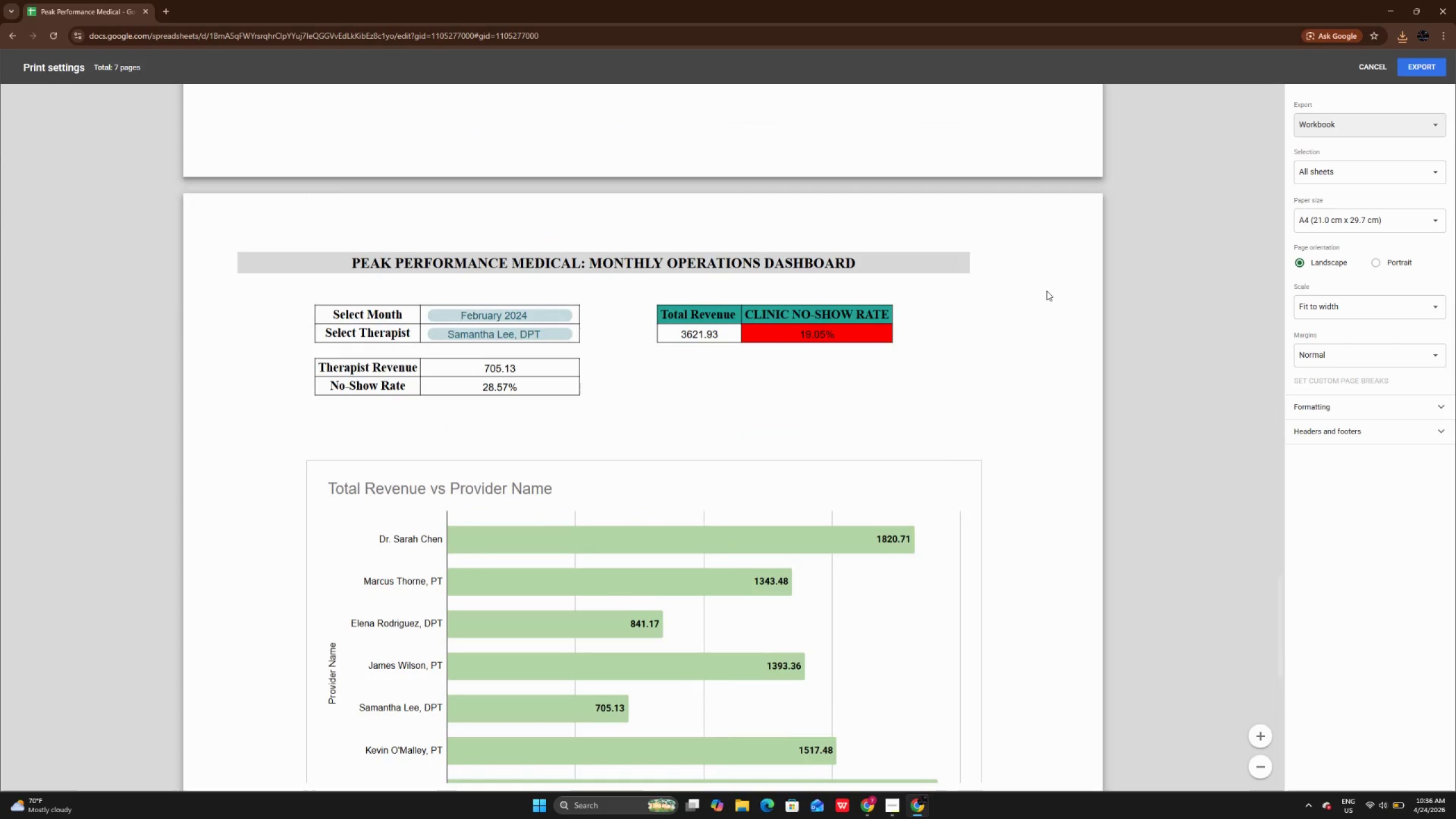 
scroll: coordinate [1046, 291], scroll_direction: none, amount: 0.0
 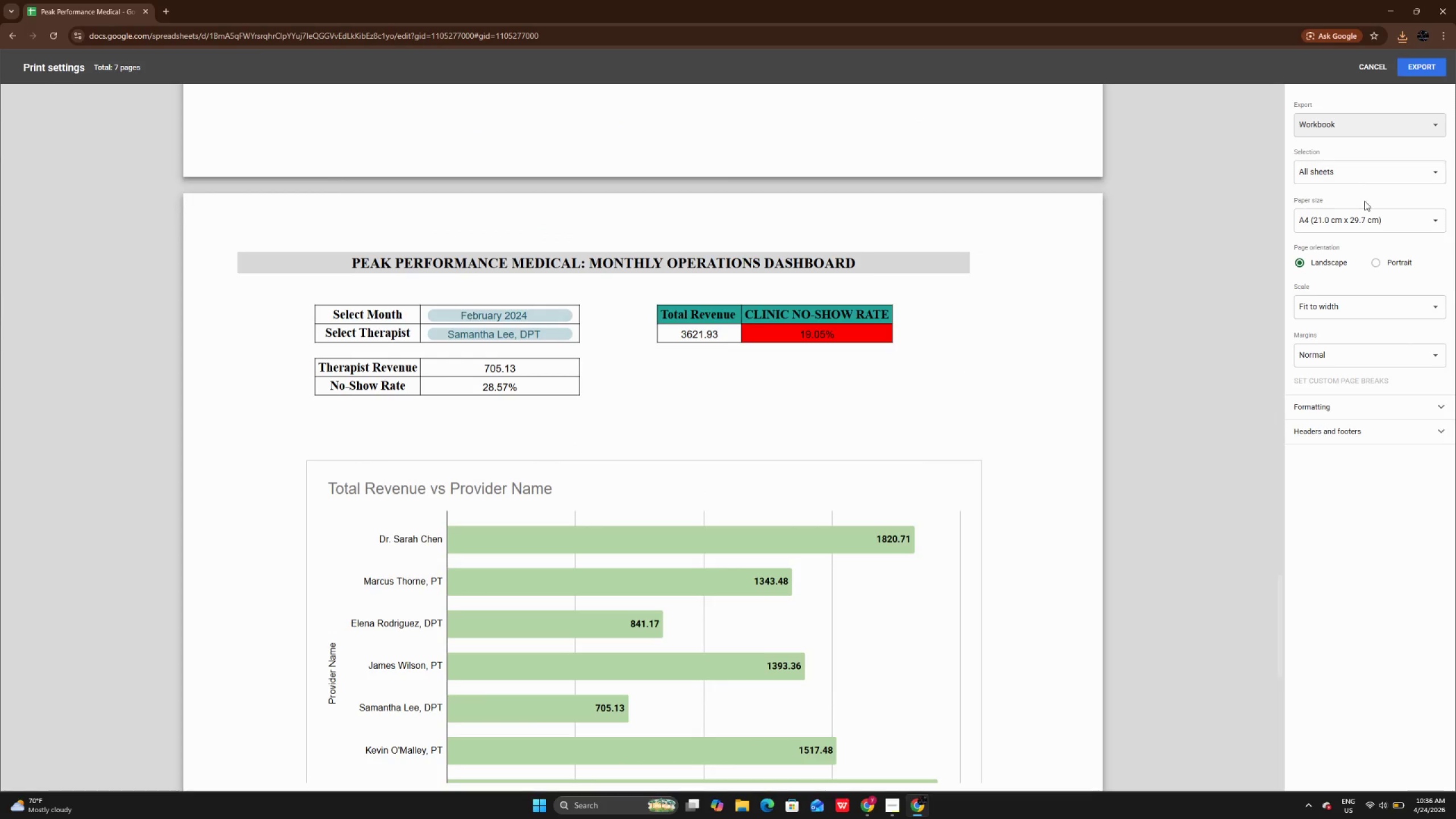 
left_click([1364, 210])
 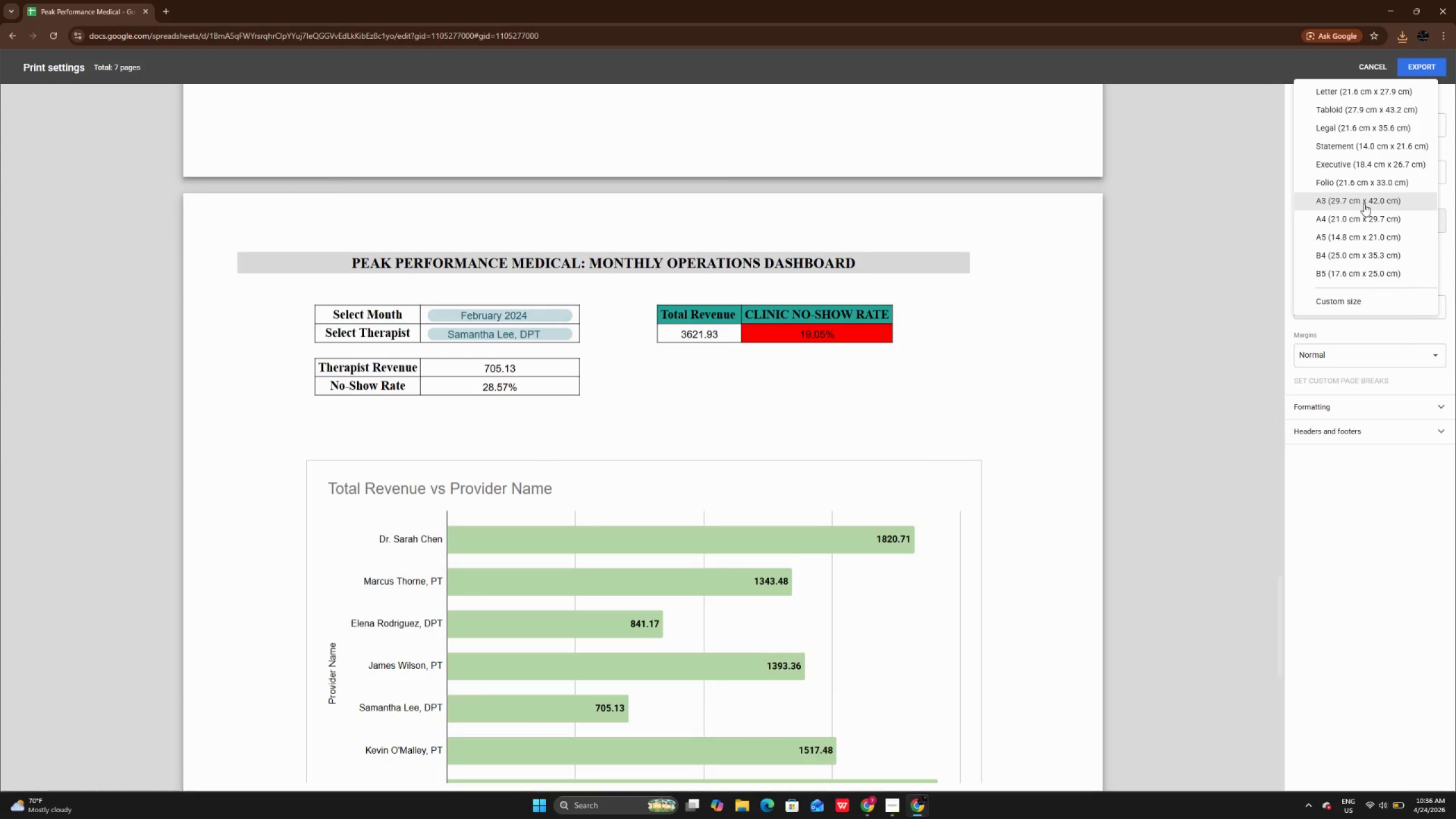 
left_click([1364, 204])
 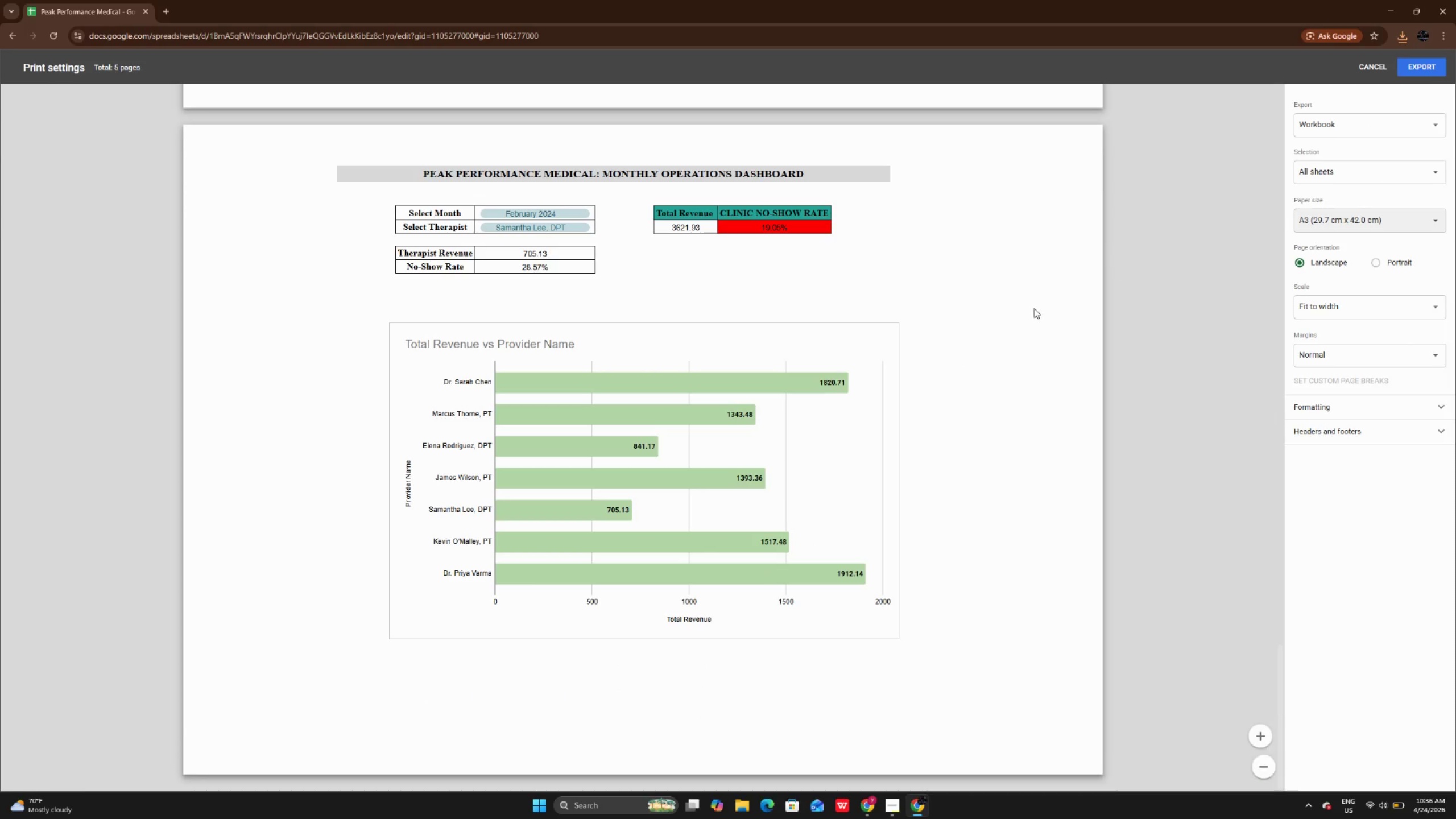 
scroll: coordinate [1034, 308], scroll_direction: up, amount: 3.0
 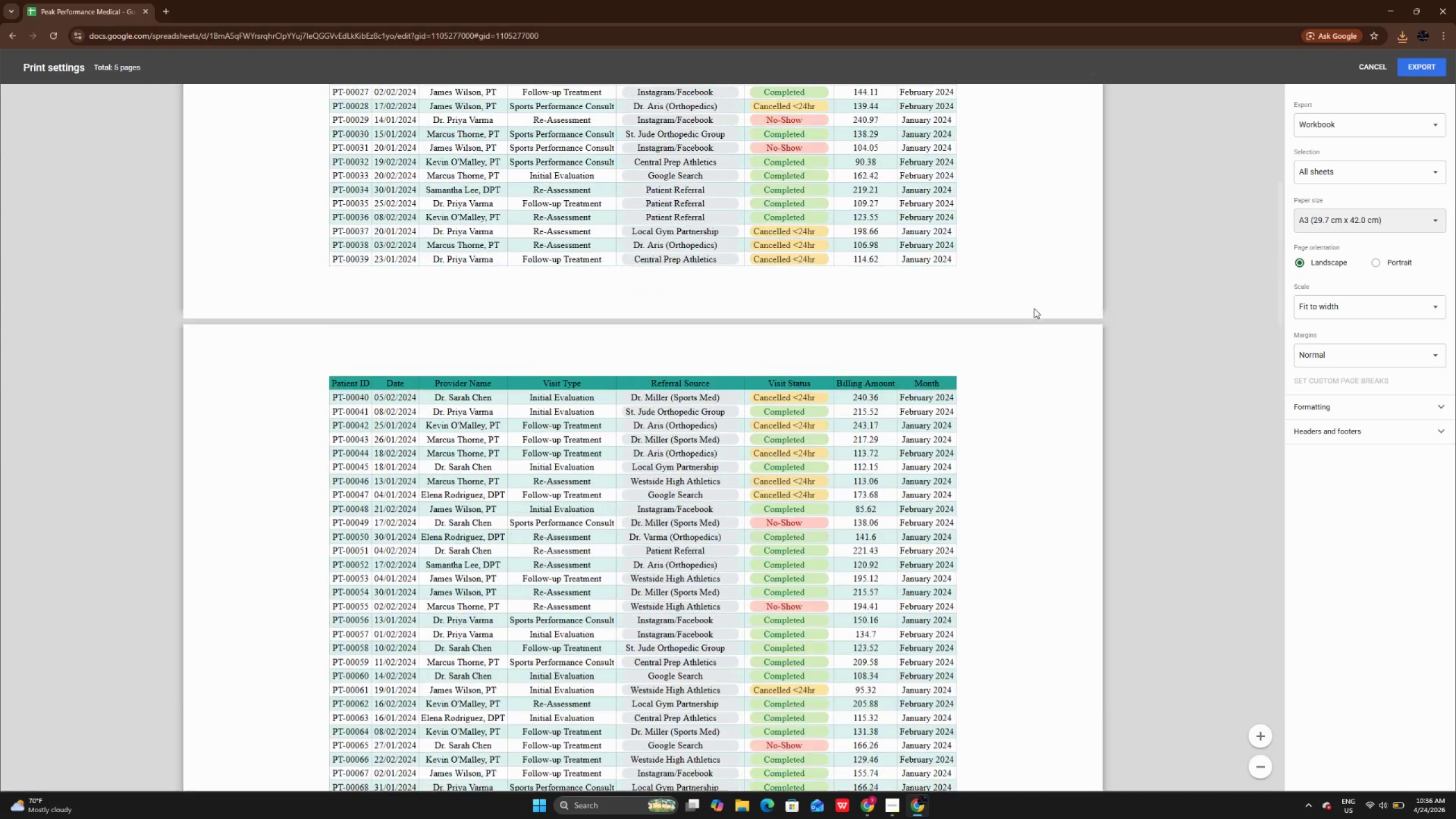 
left_click([1339, 228])
 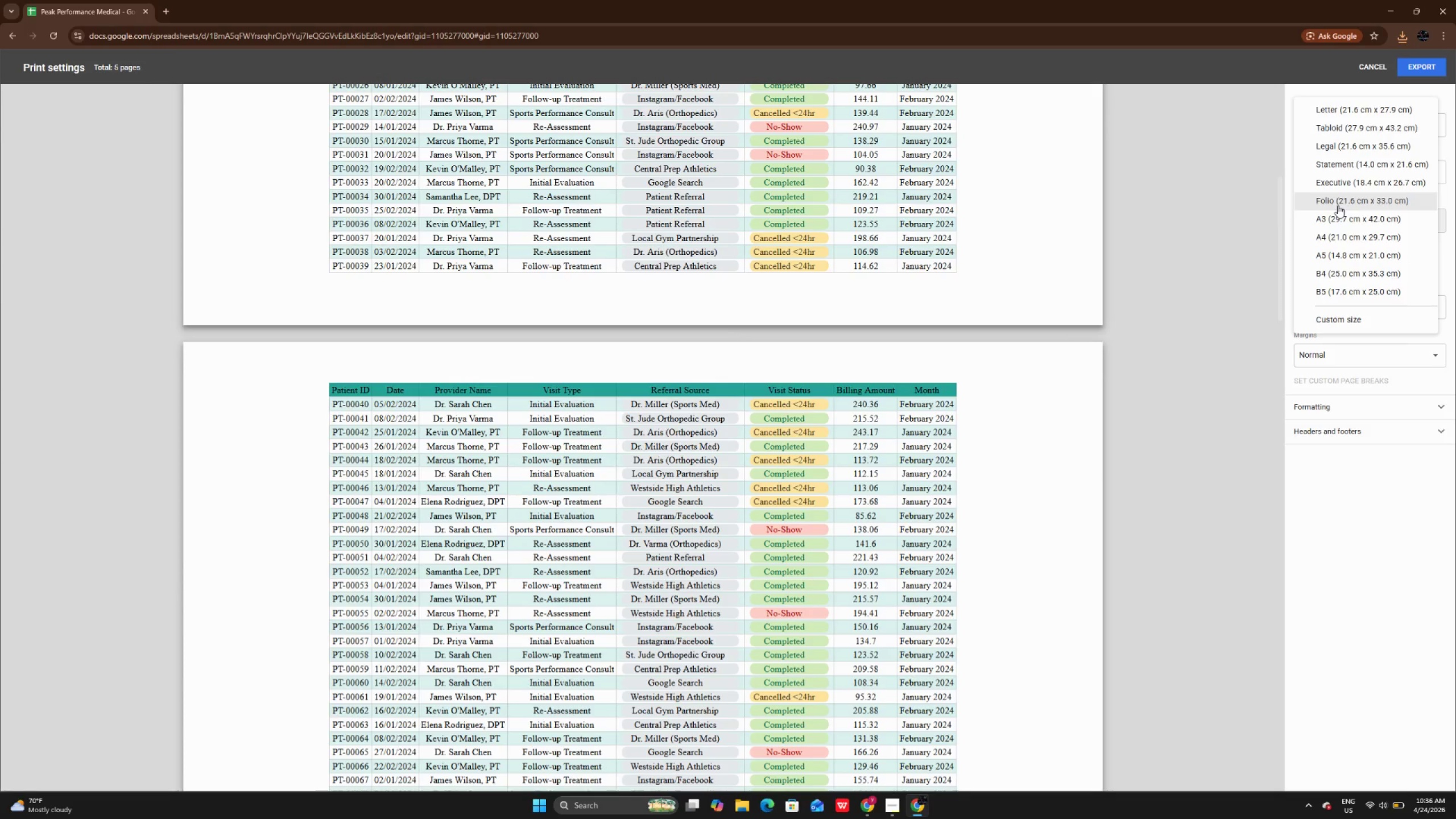 
left_click([1341, 212])
 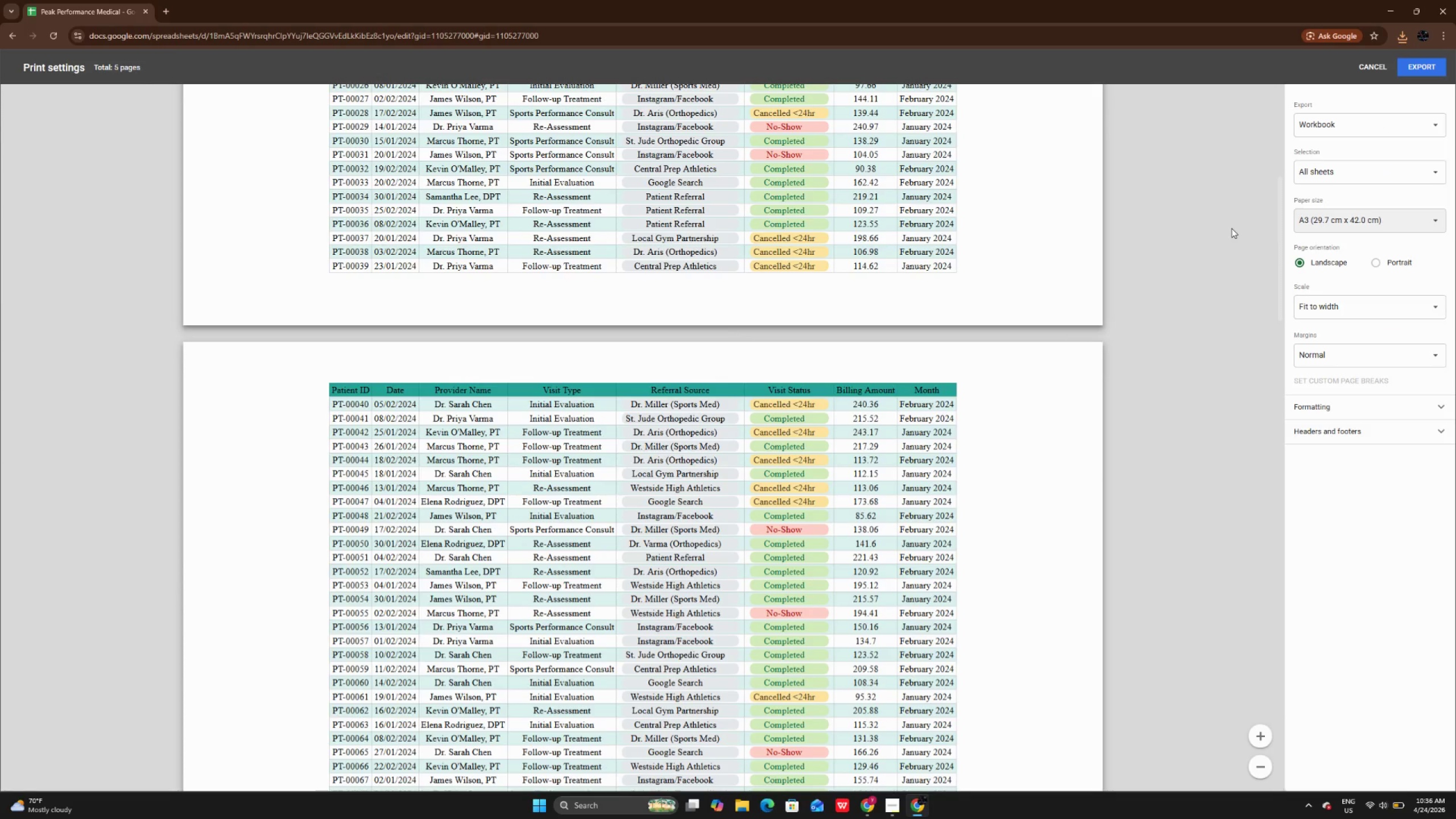 
scroll: coordinate [1231, 228], scroll_direction: up, amount: 1.0
 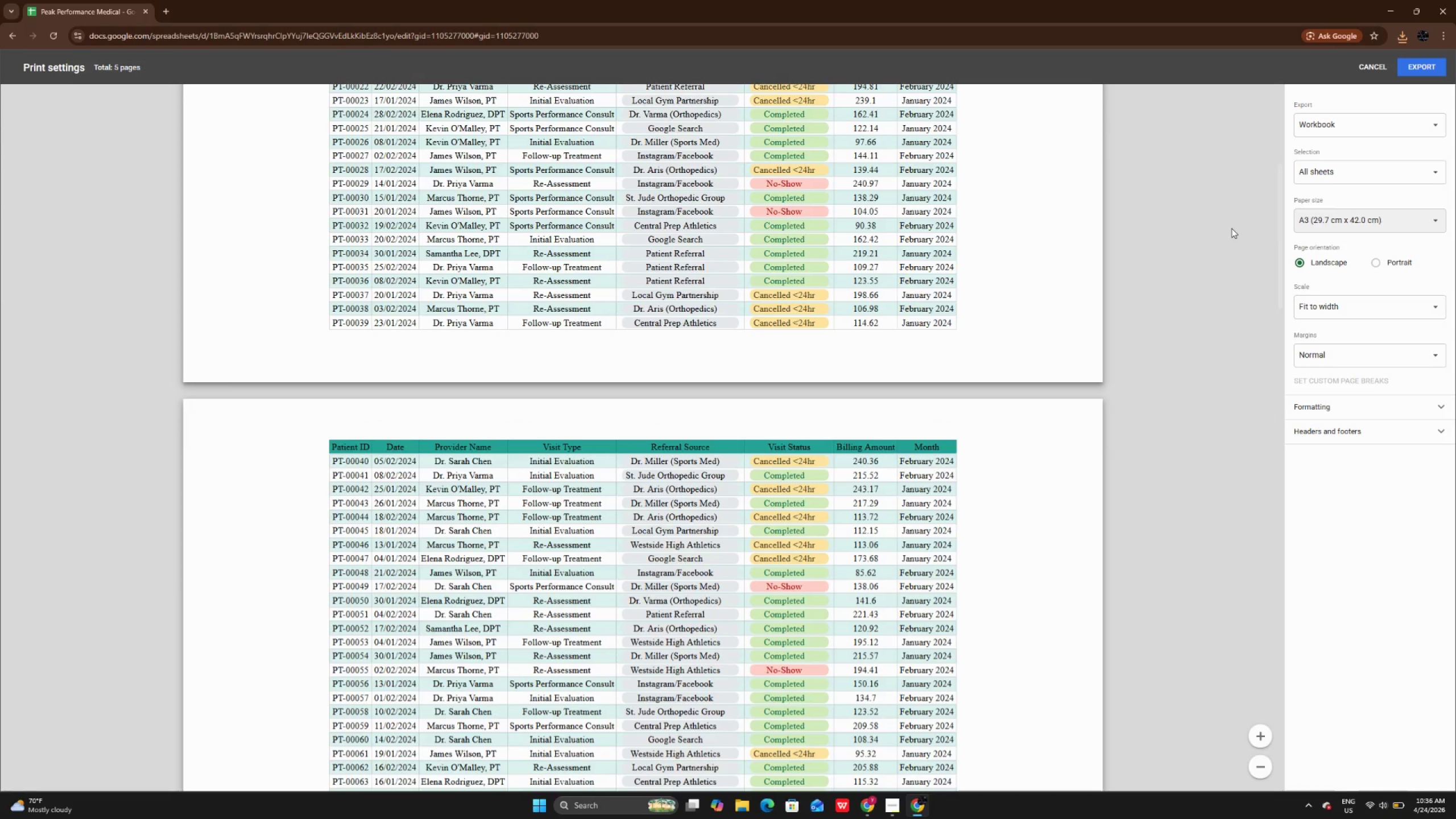 
scroll: coordinate [1231, 228], scroll_direction: down, amount: 24.0
 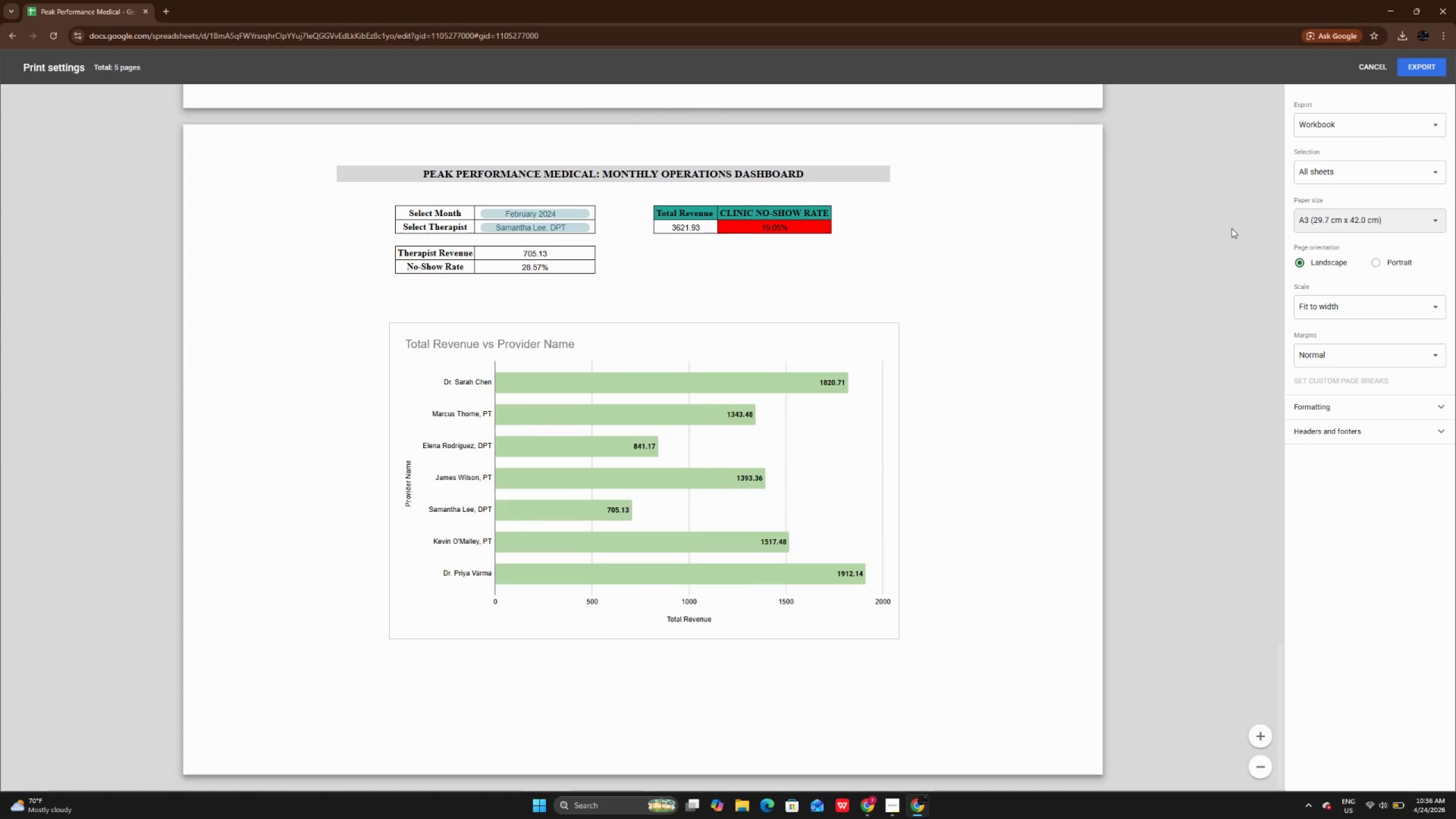 
wait(6.23)
 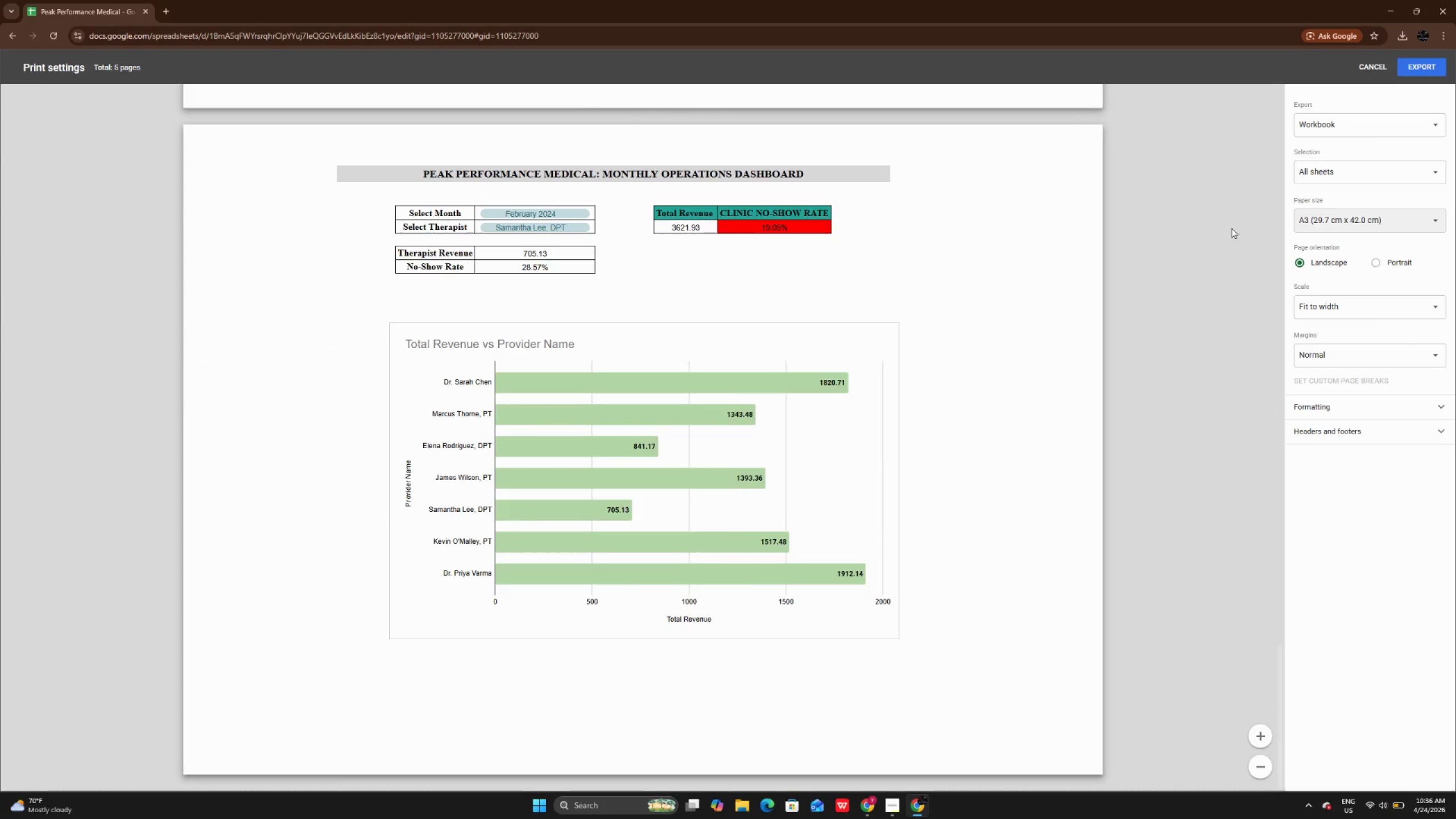 
scroll: coordinate [1231, 228], scroll_direction: up, amount: 6.0
 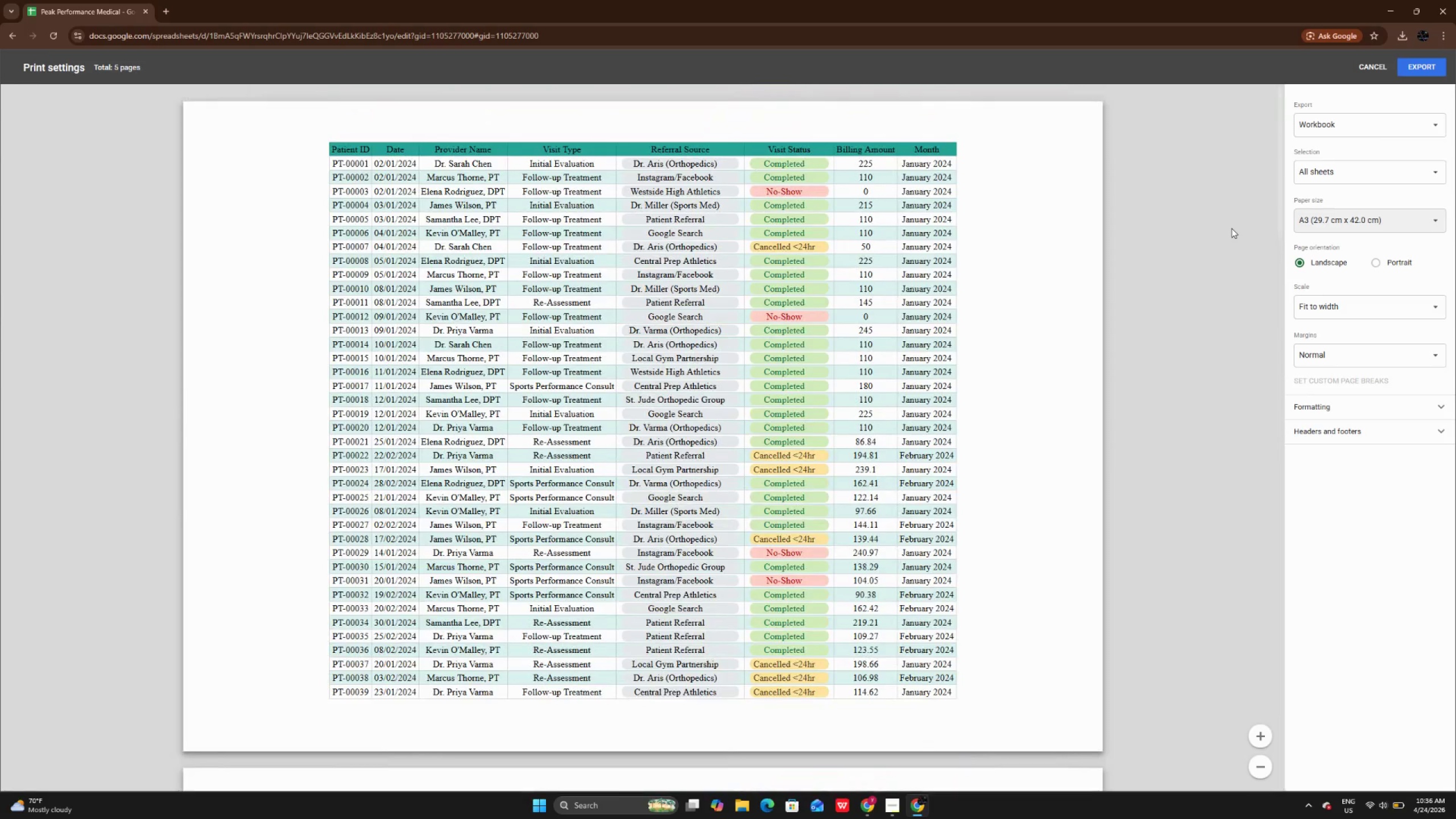 
left_click([1376, 220])
 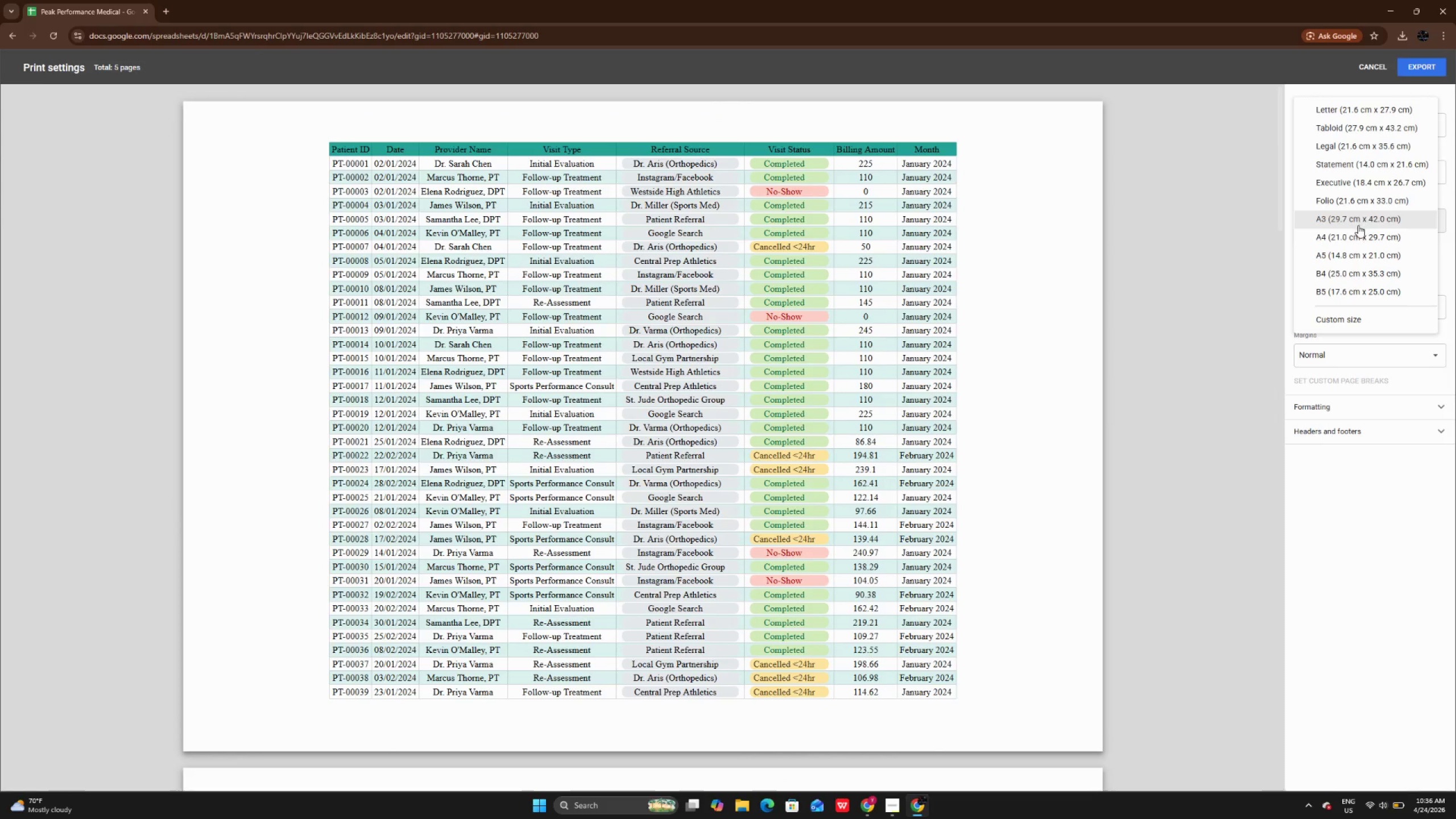 
left_click([1357, 234])
 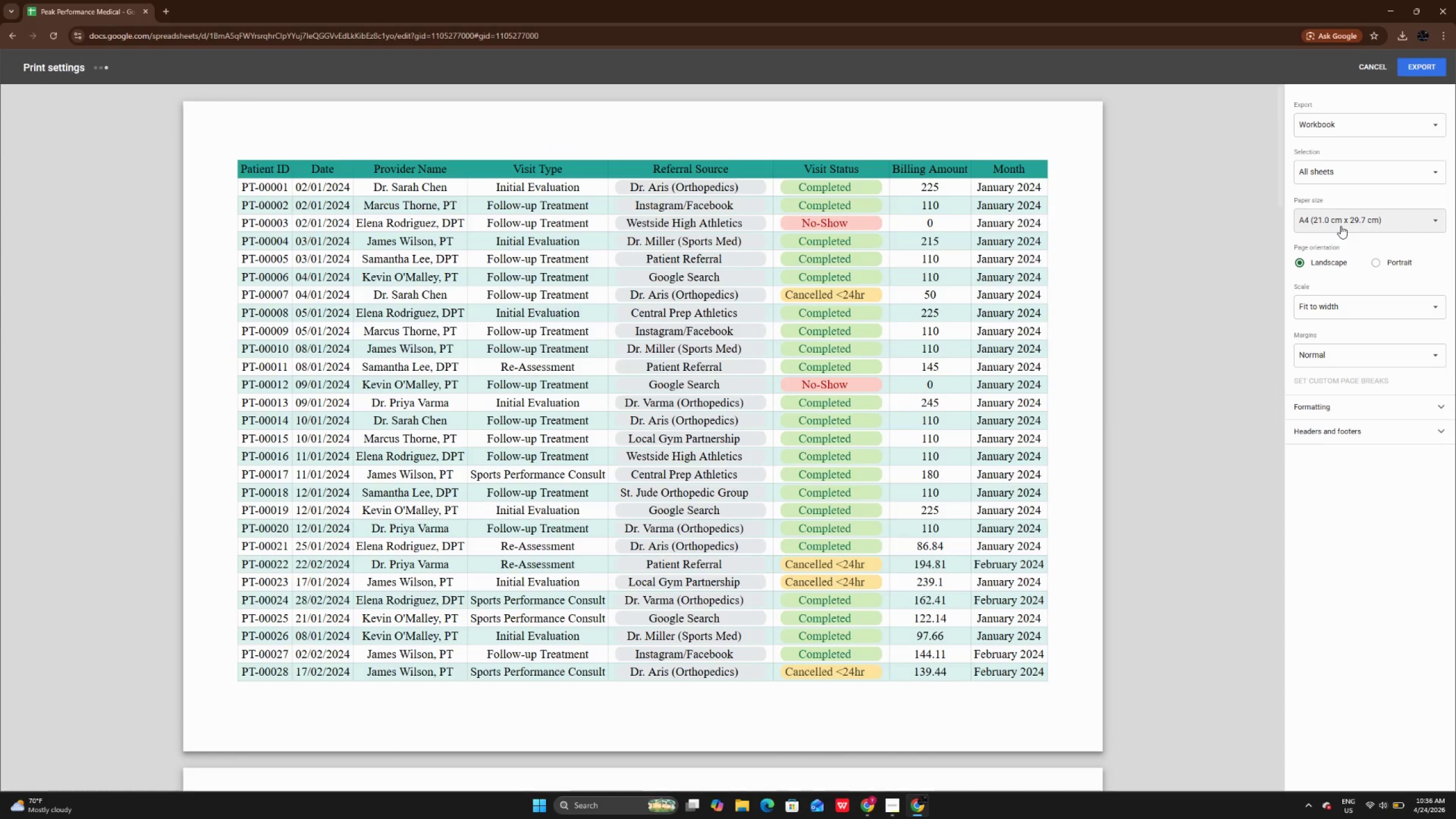 
scroll: coordinate [1219, 226], scroll_direction: down, amount: 59.0
 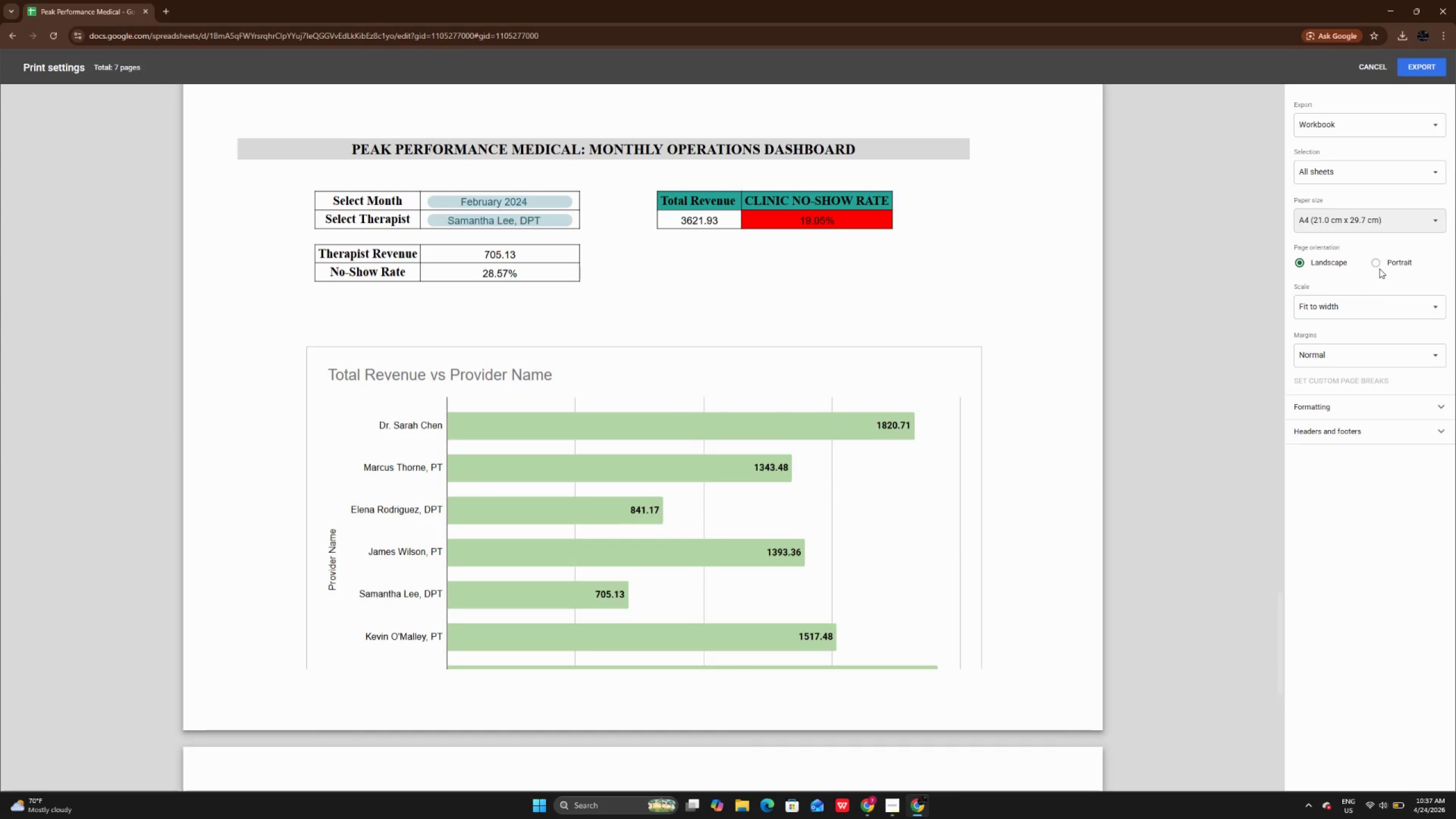 
left_click([1376, 311])
 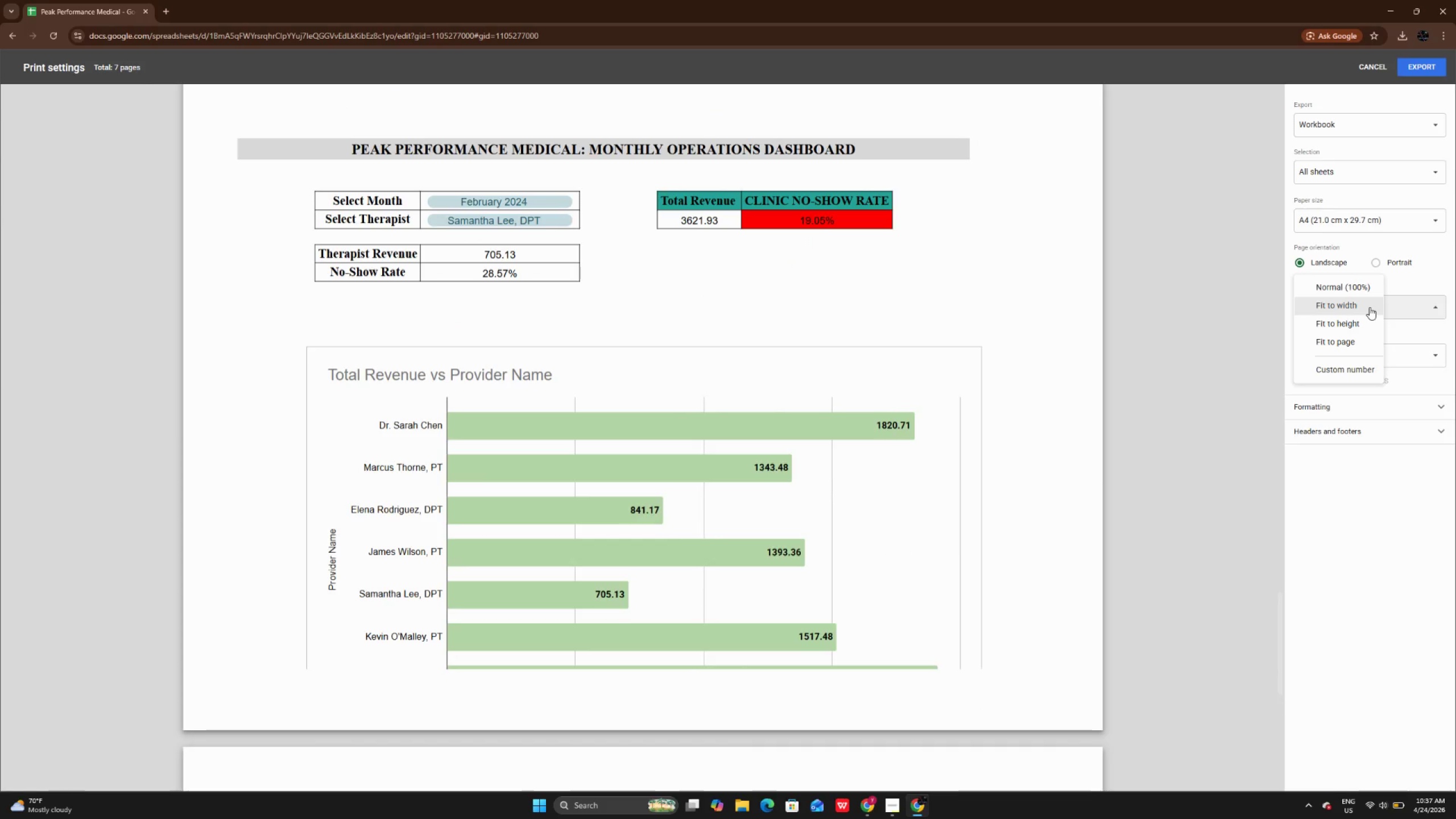 
left_click([1370, 307])
 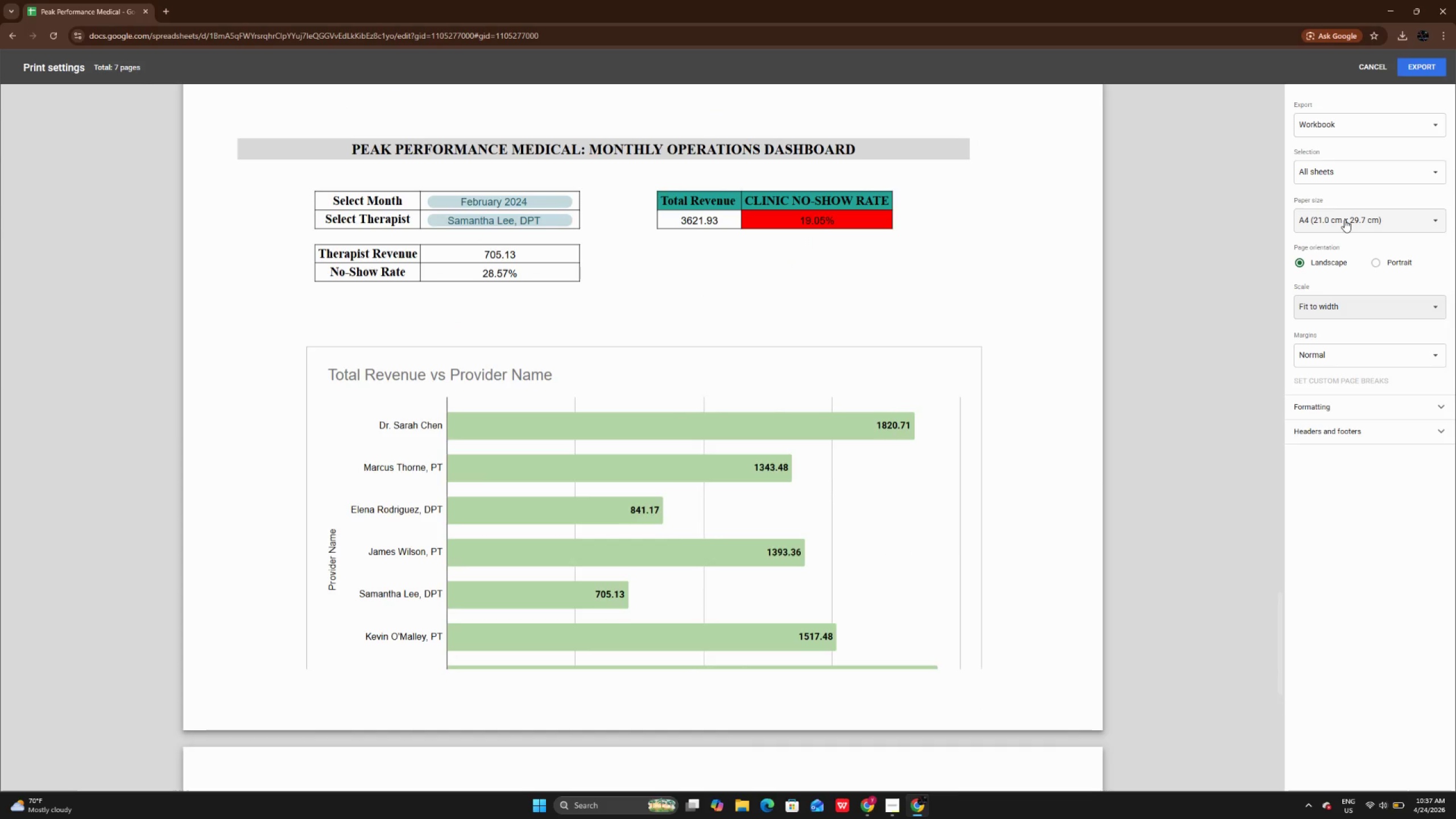 
left_click([1345, 222])
 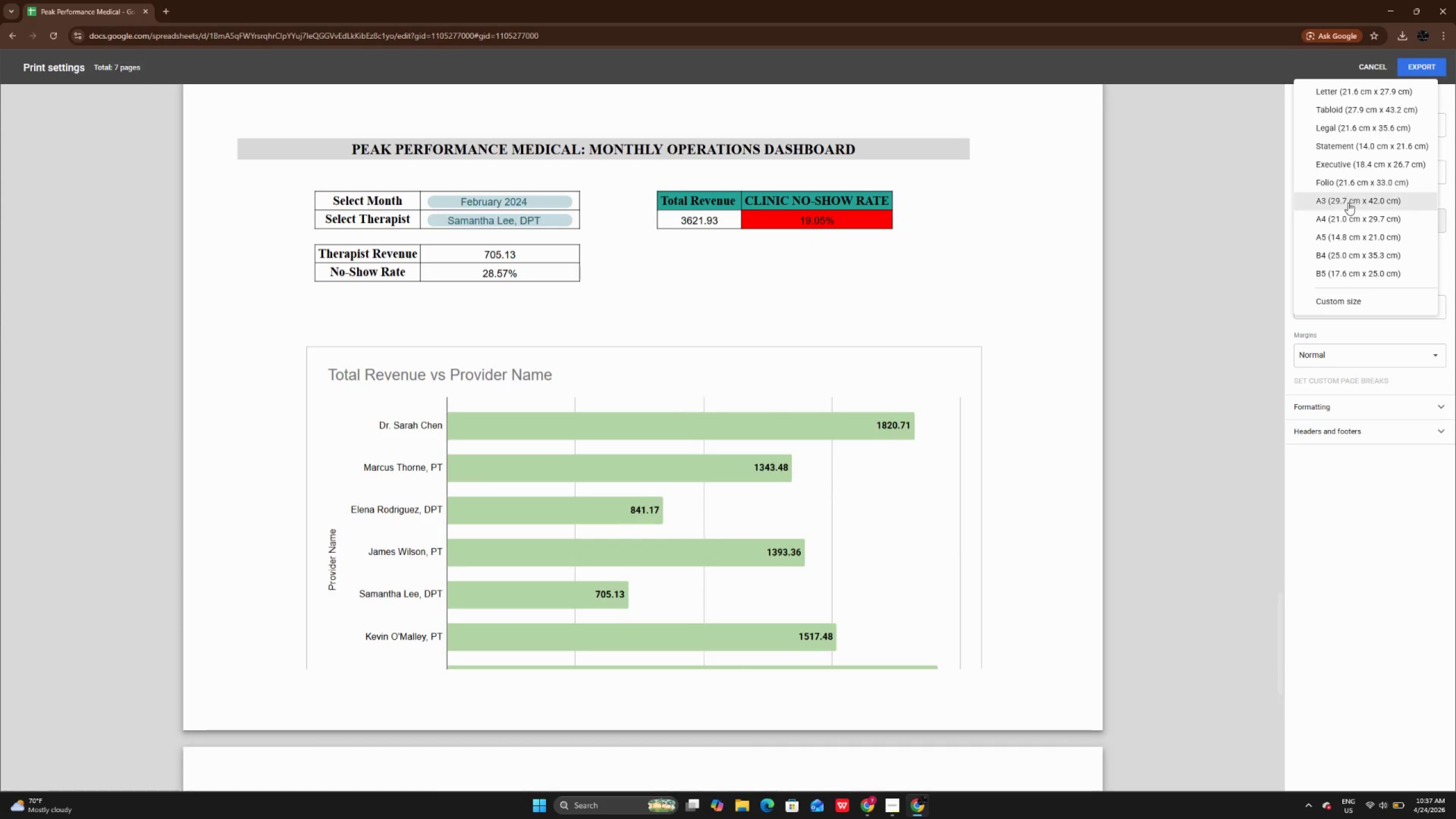 
left_click([1348, 204])
 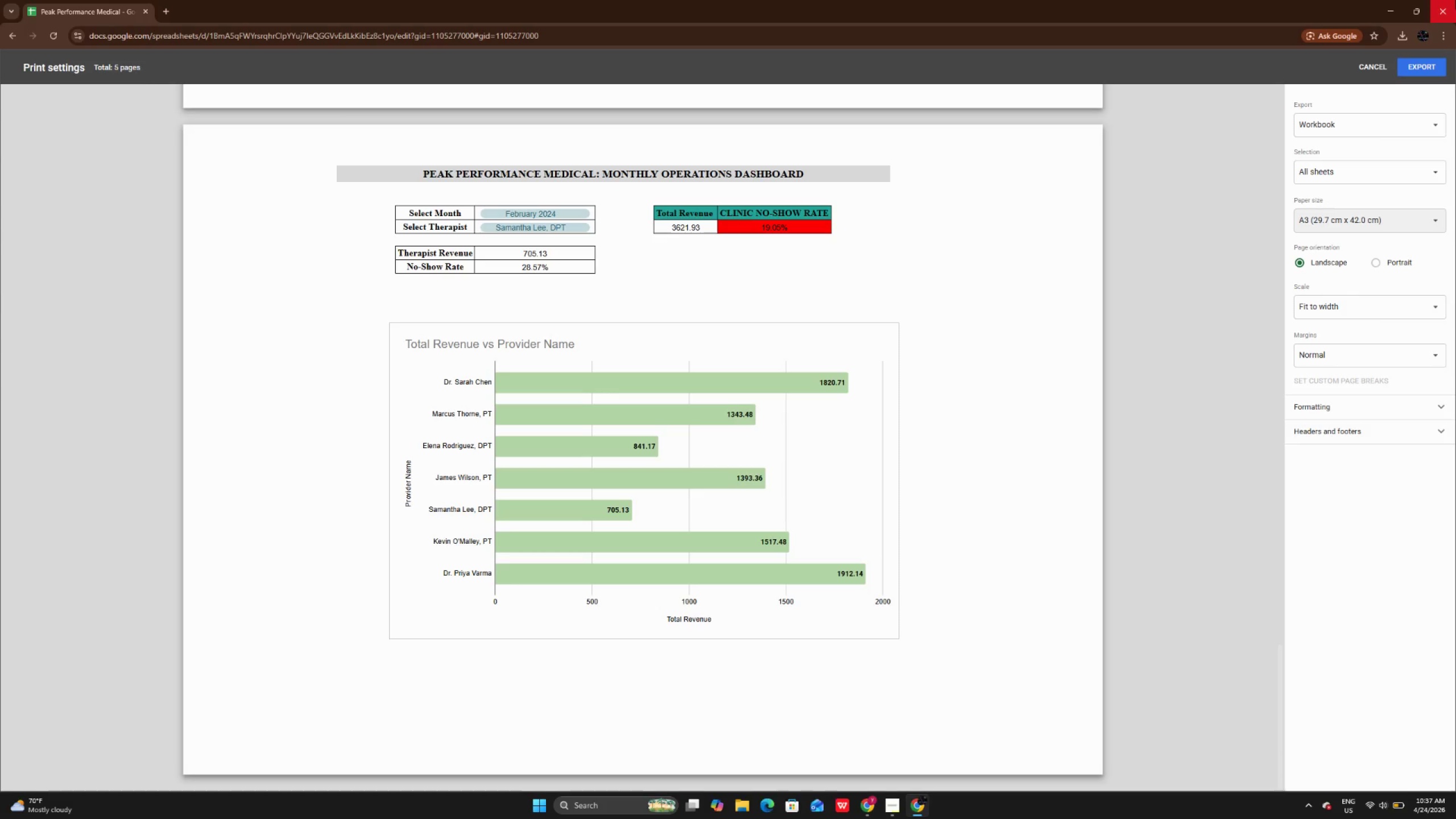 
left_click([1421, 70])
 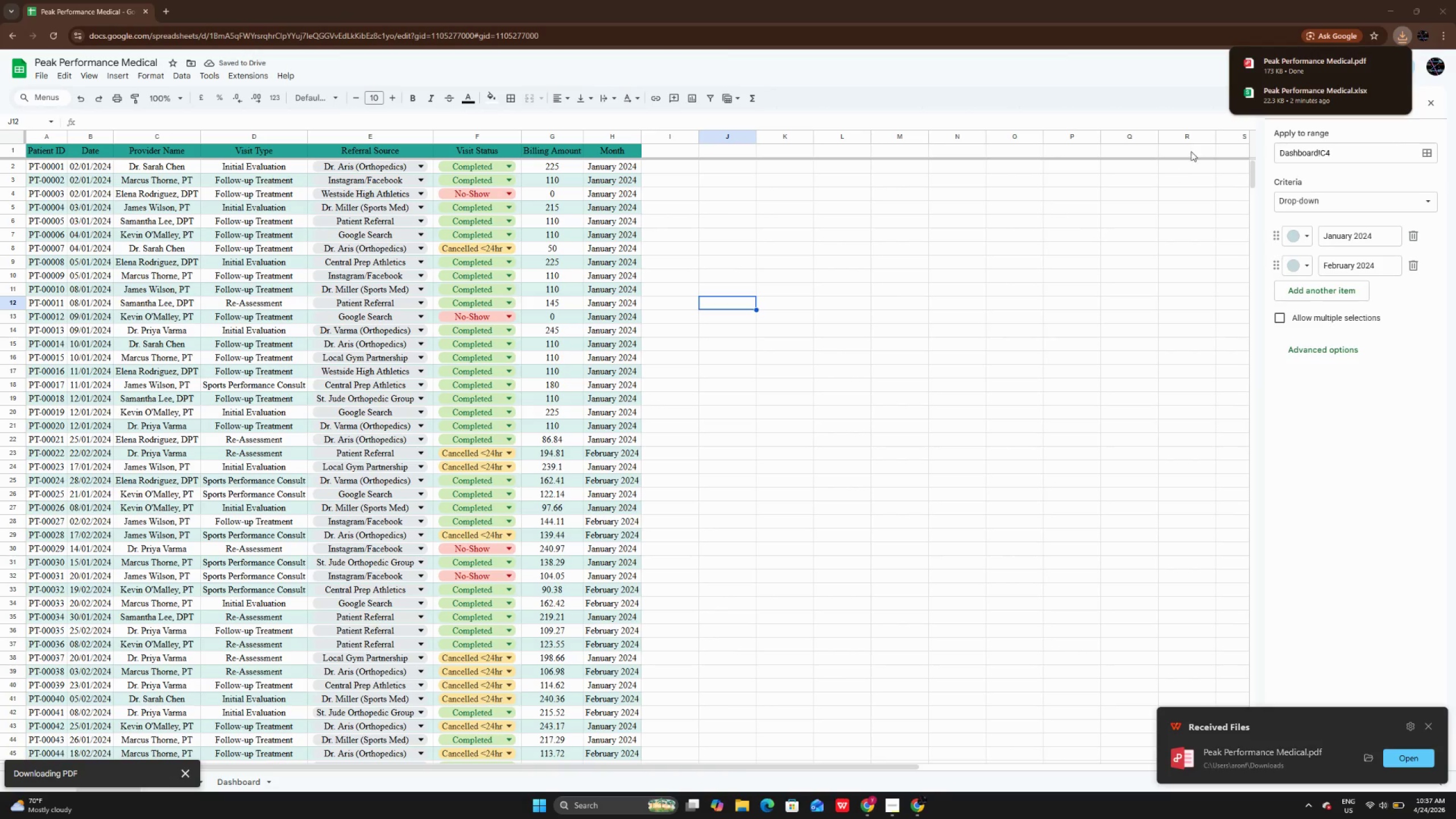 
left_click([1327, 63])
 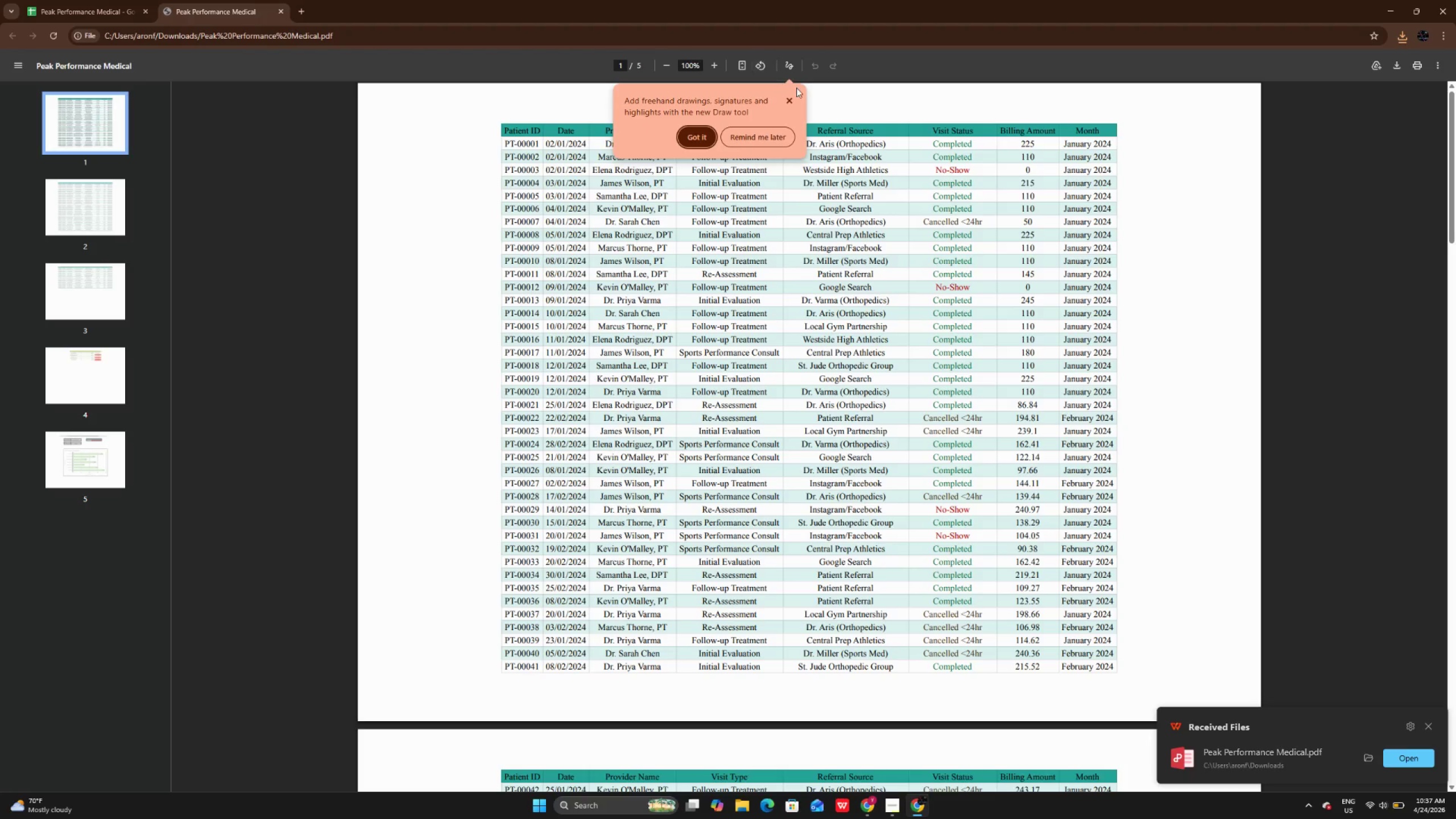 
double_click([830, 246])
 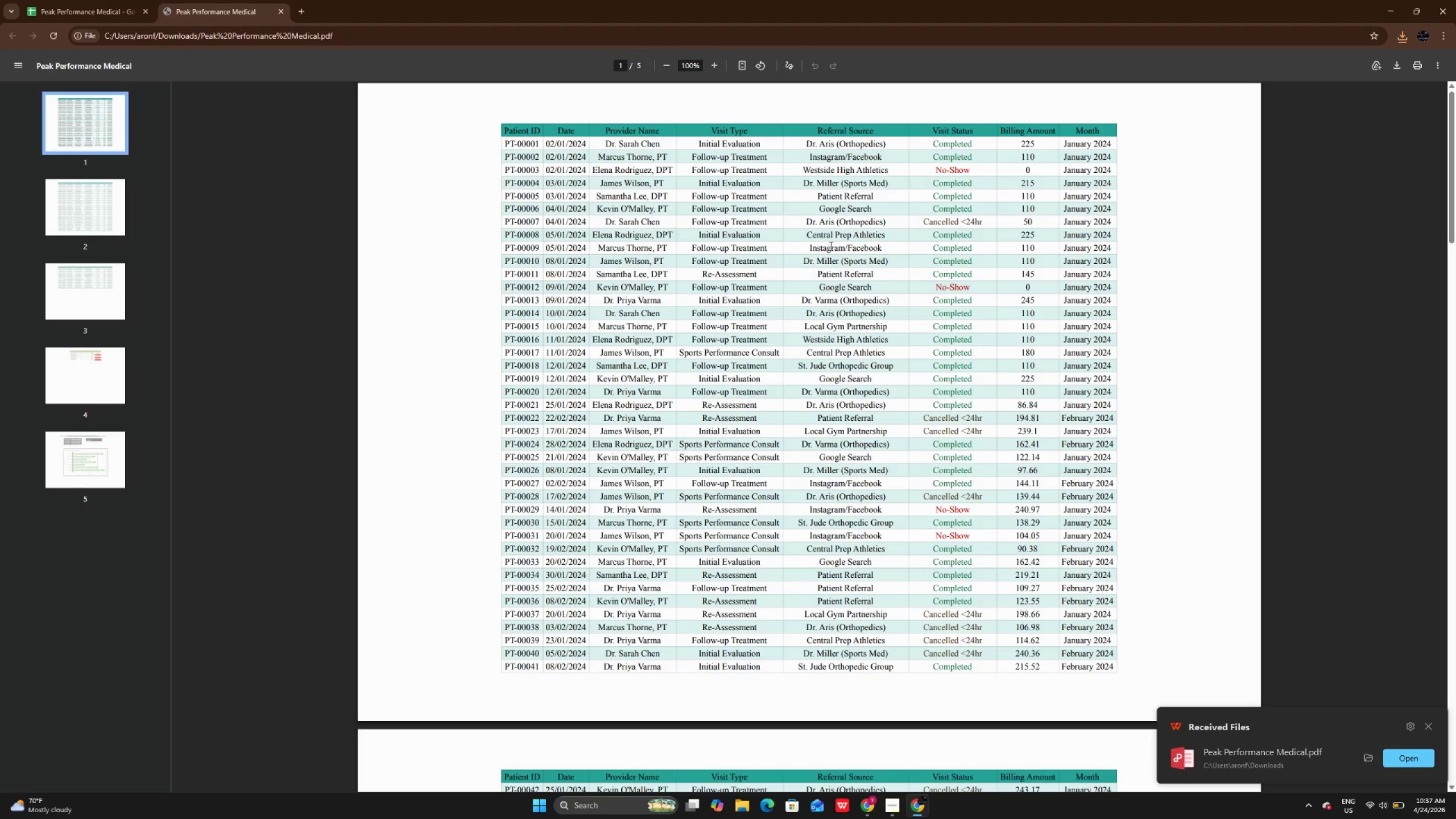 
key(ArrowRight)
 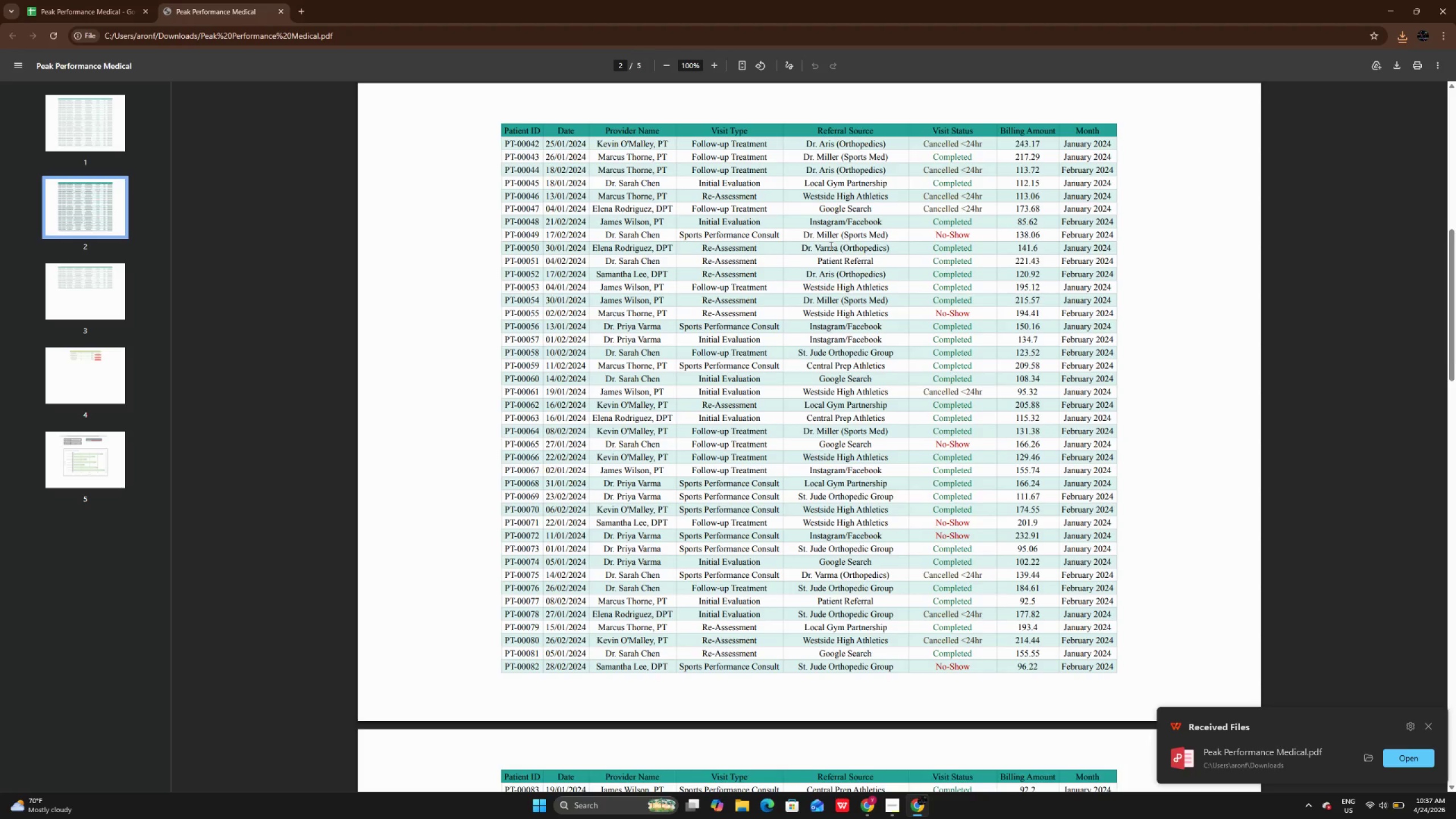 
key(ArrowDown)
 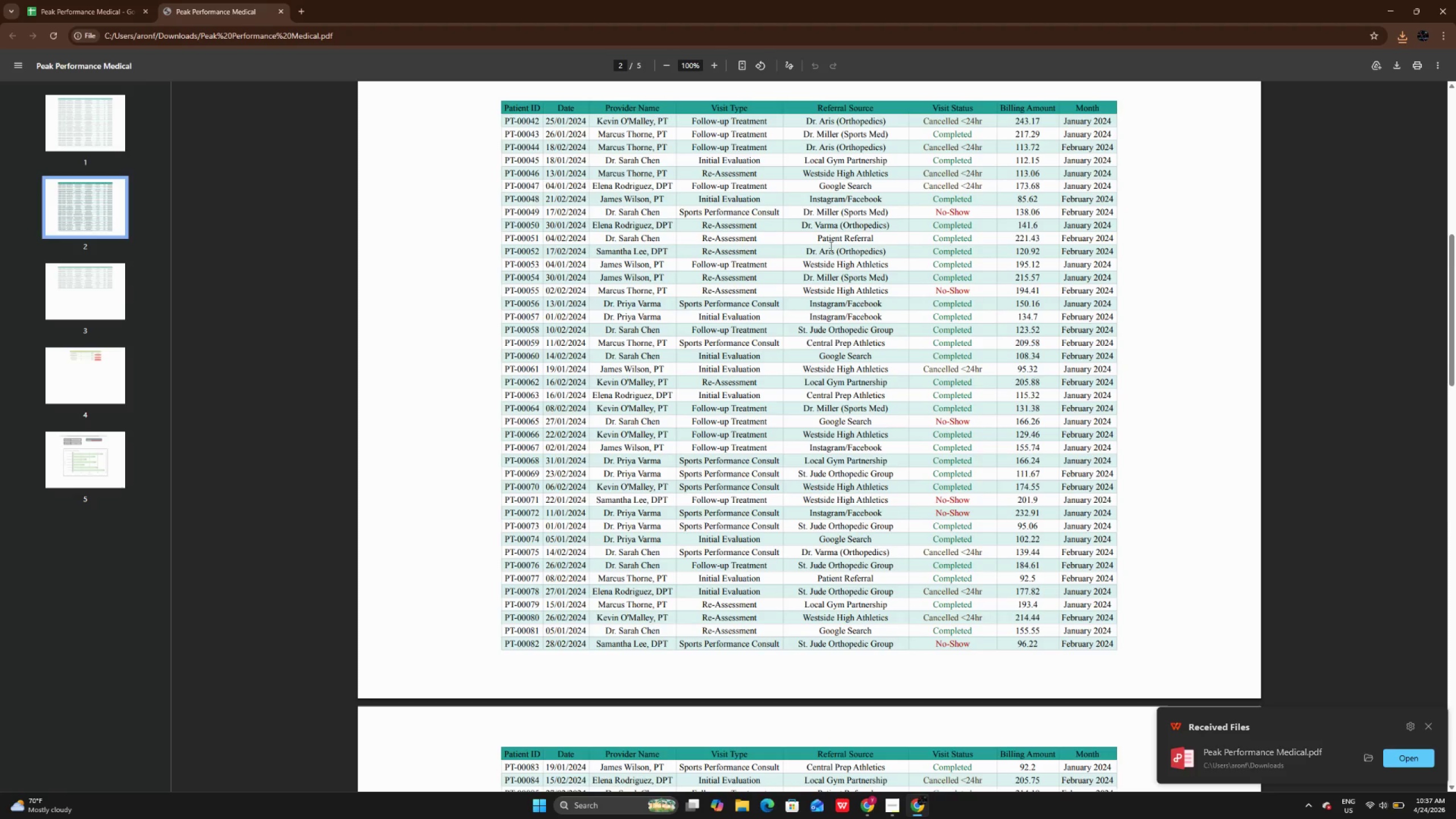 
key(ArrowRight)
 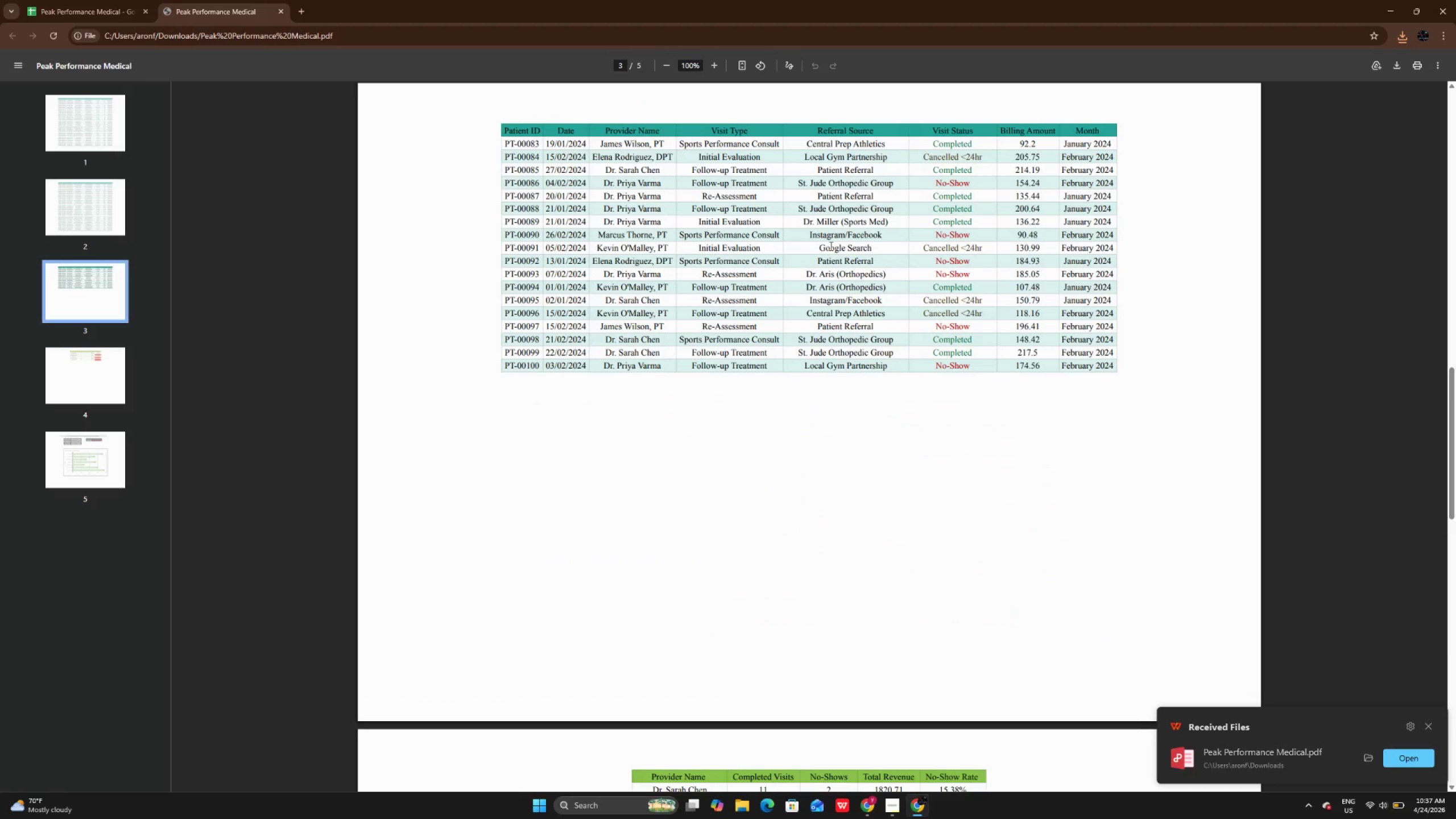 
key(ArrowRight)
 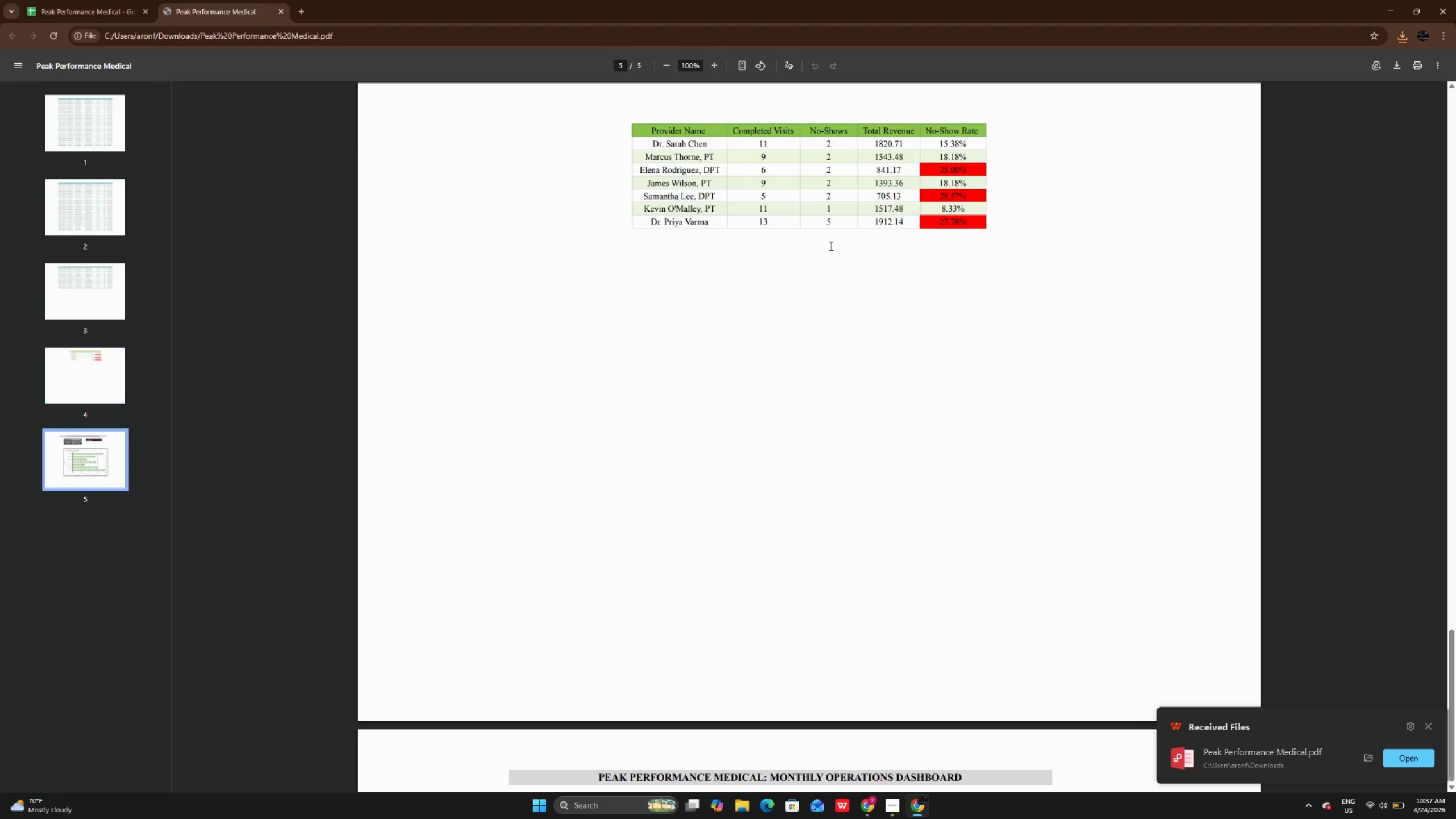 
key(ArrowRight)
 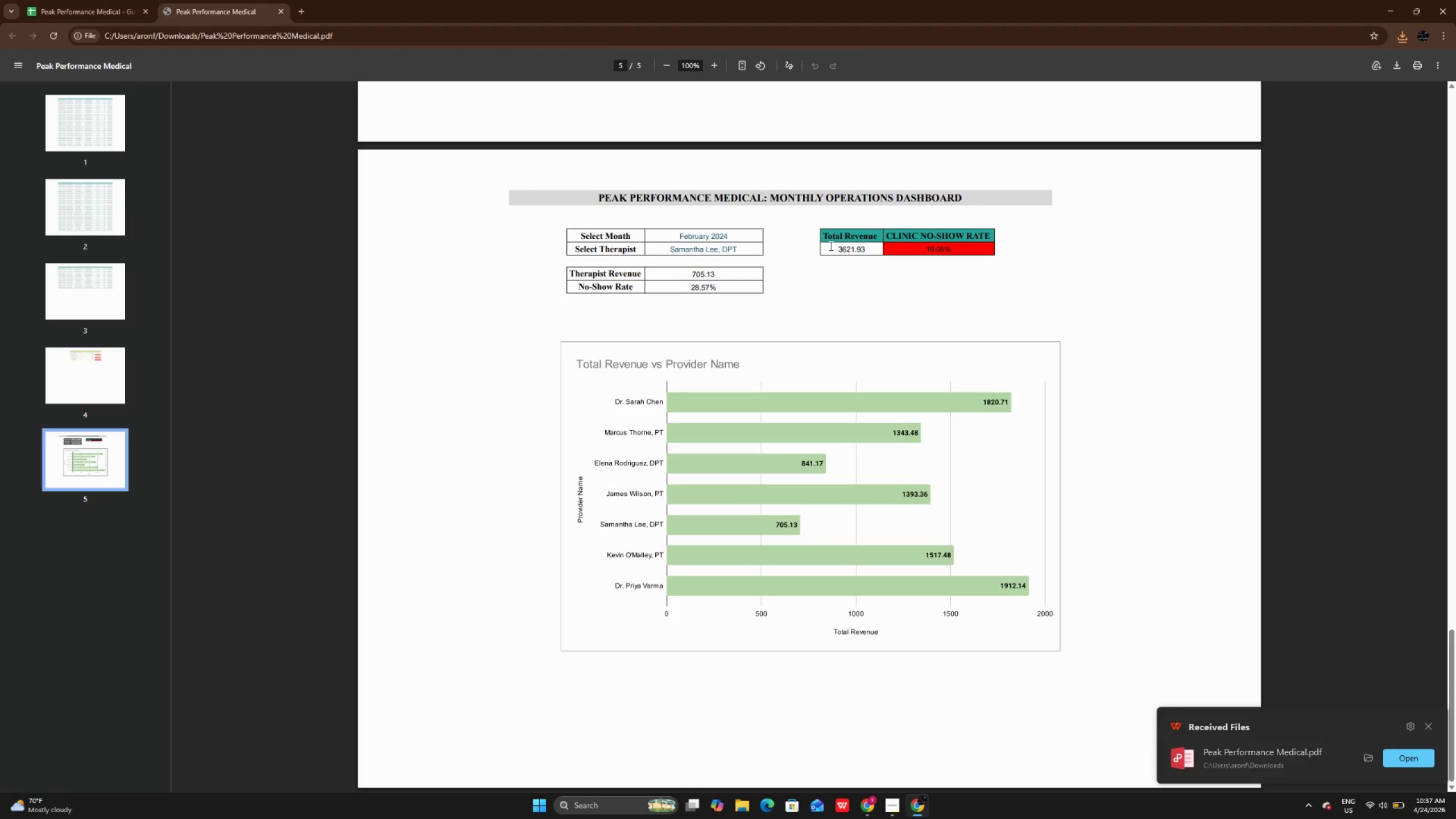 
key(ArrowRight)
 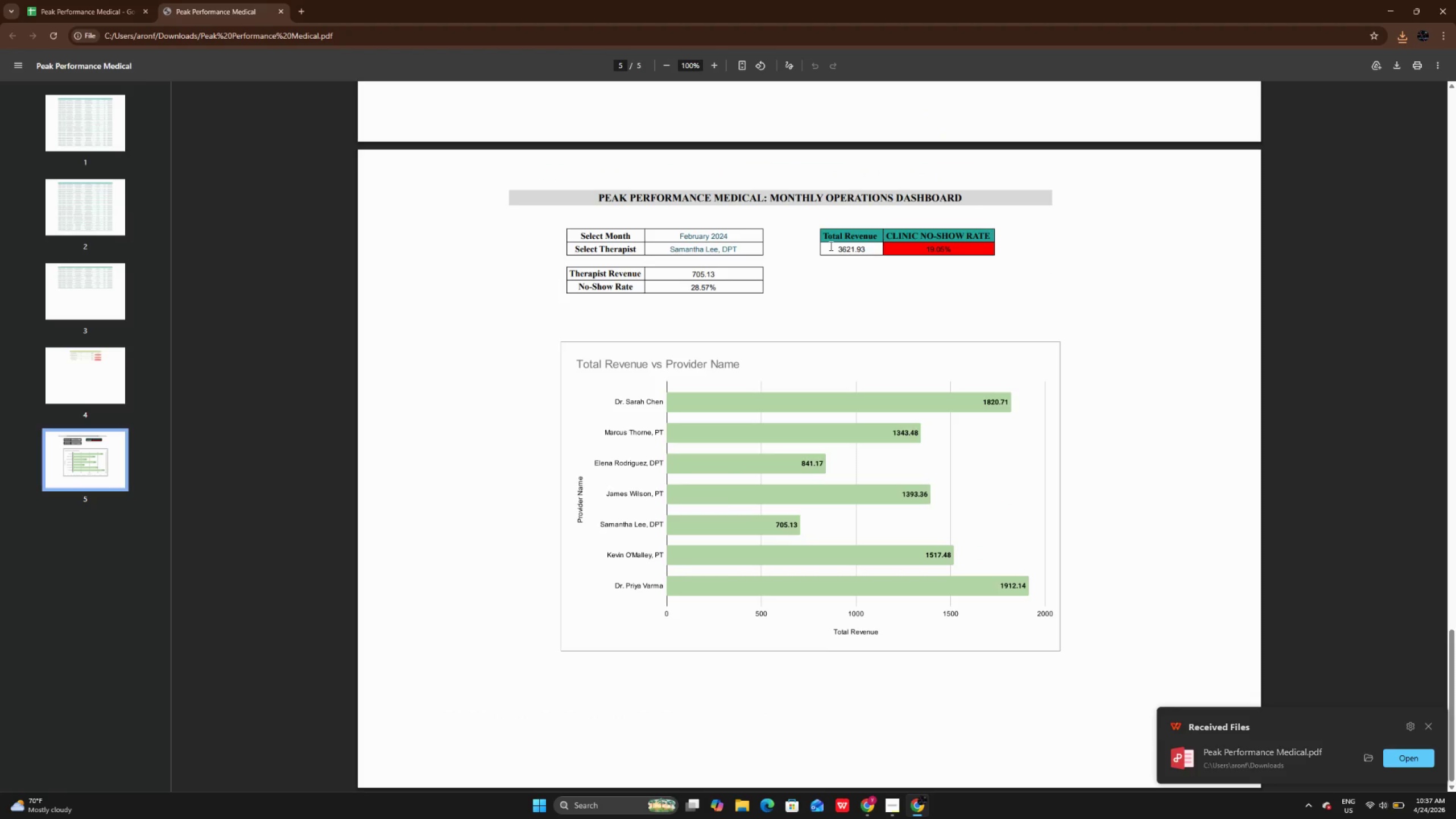 
key(ArrowLeft)
 